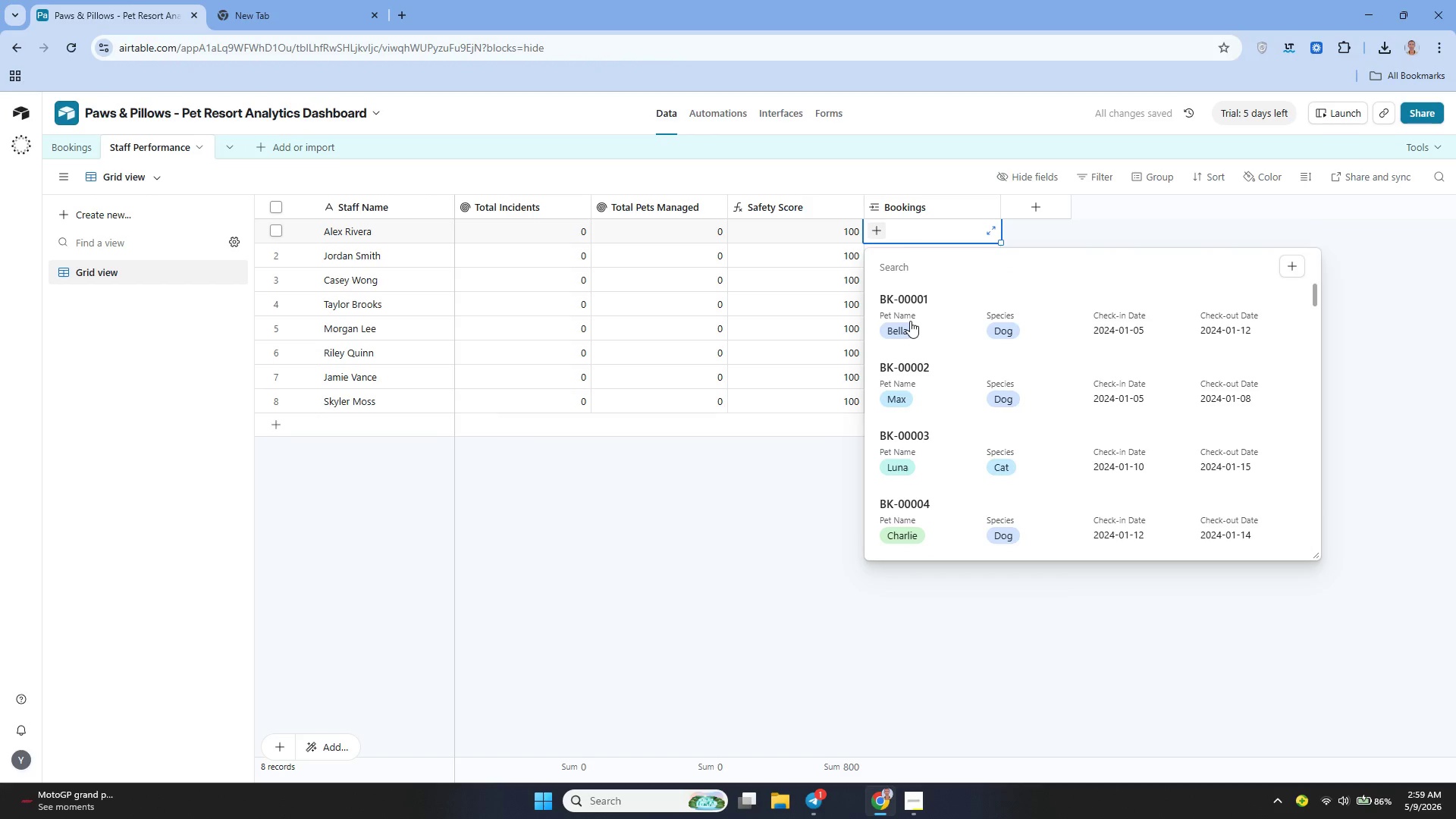 
left_click([910, 321])
 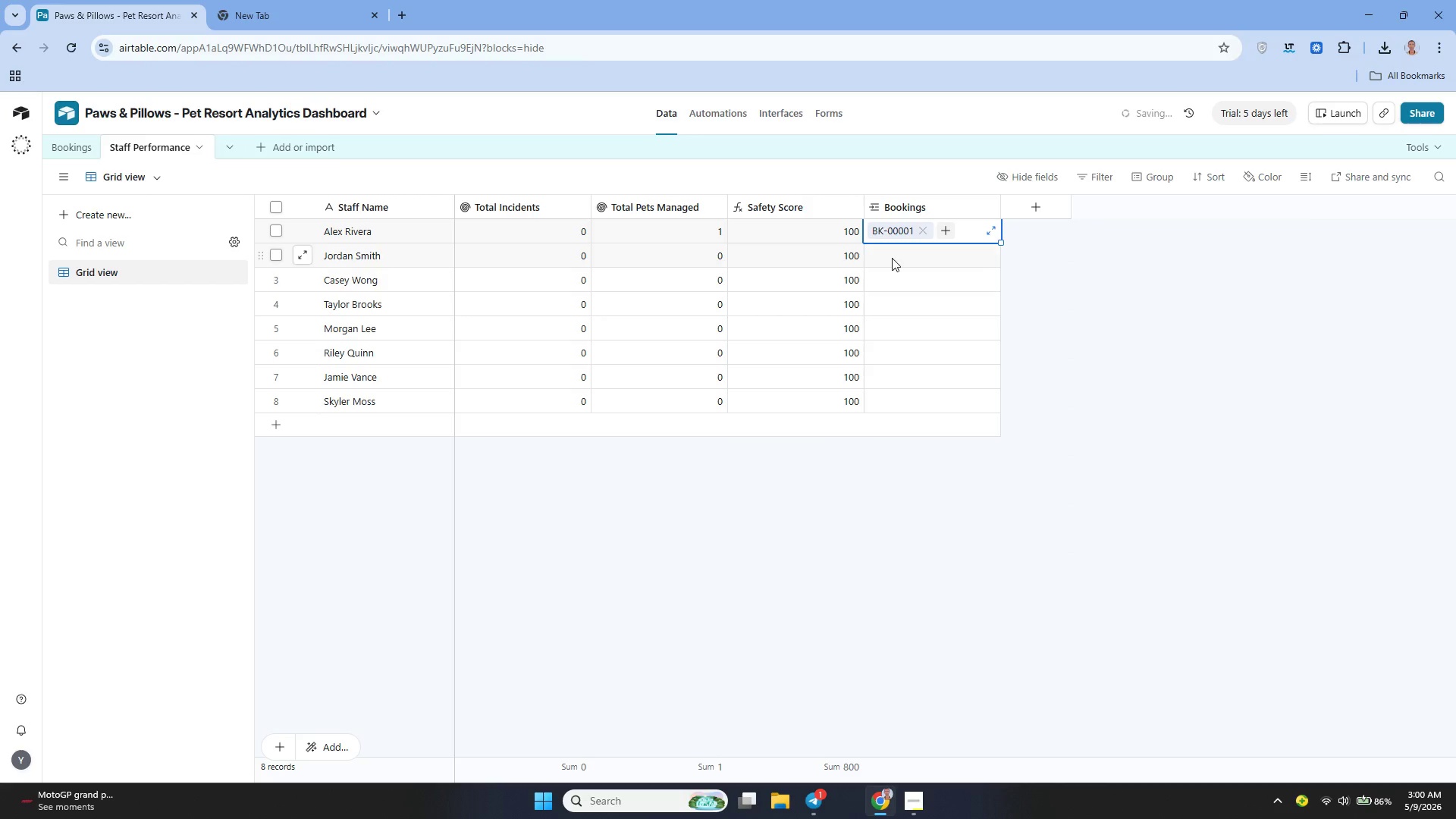 
left_click([891, 257])
 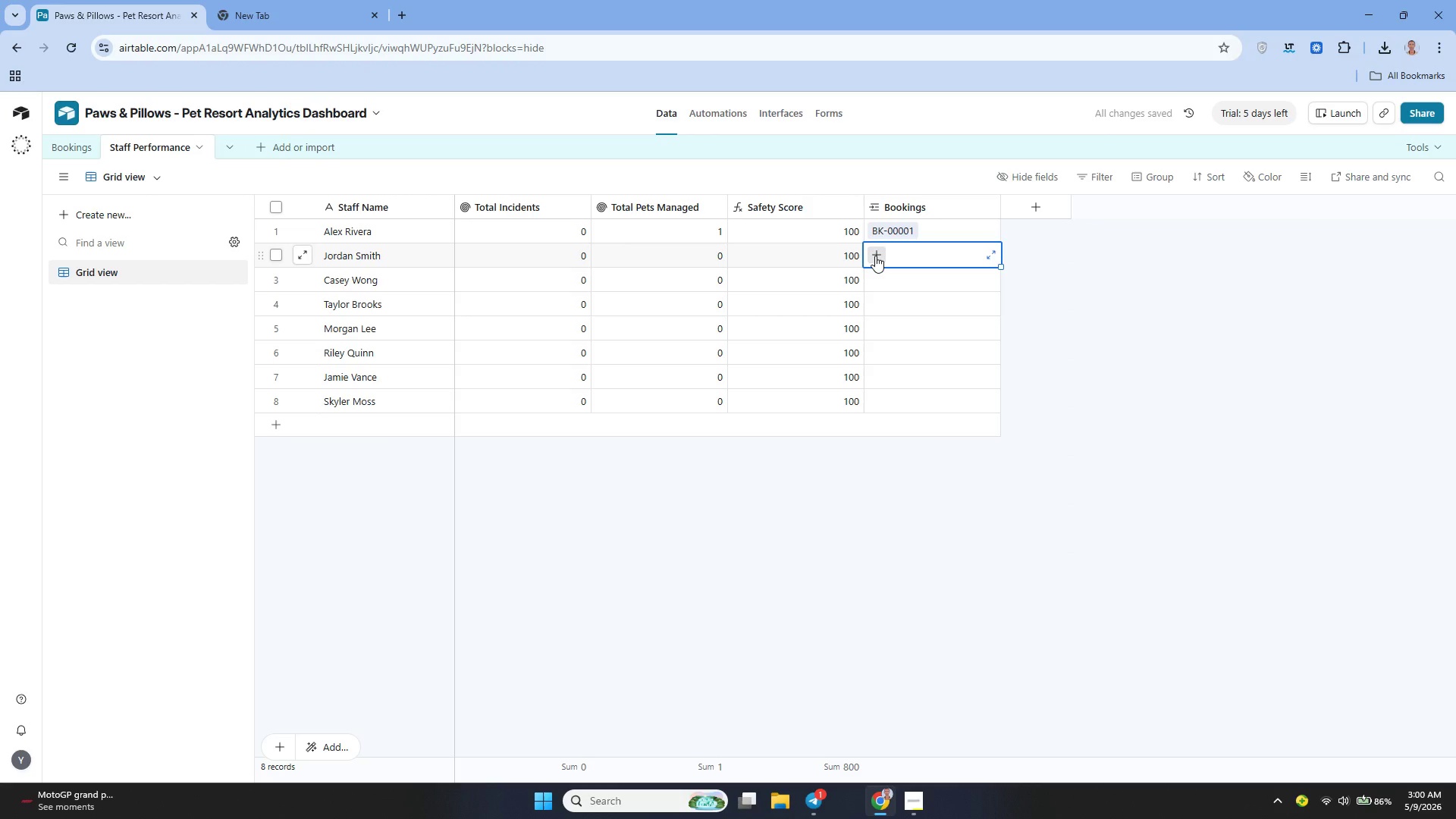 
left_click([875, 256])
 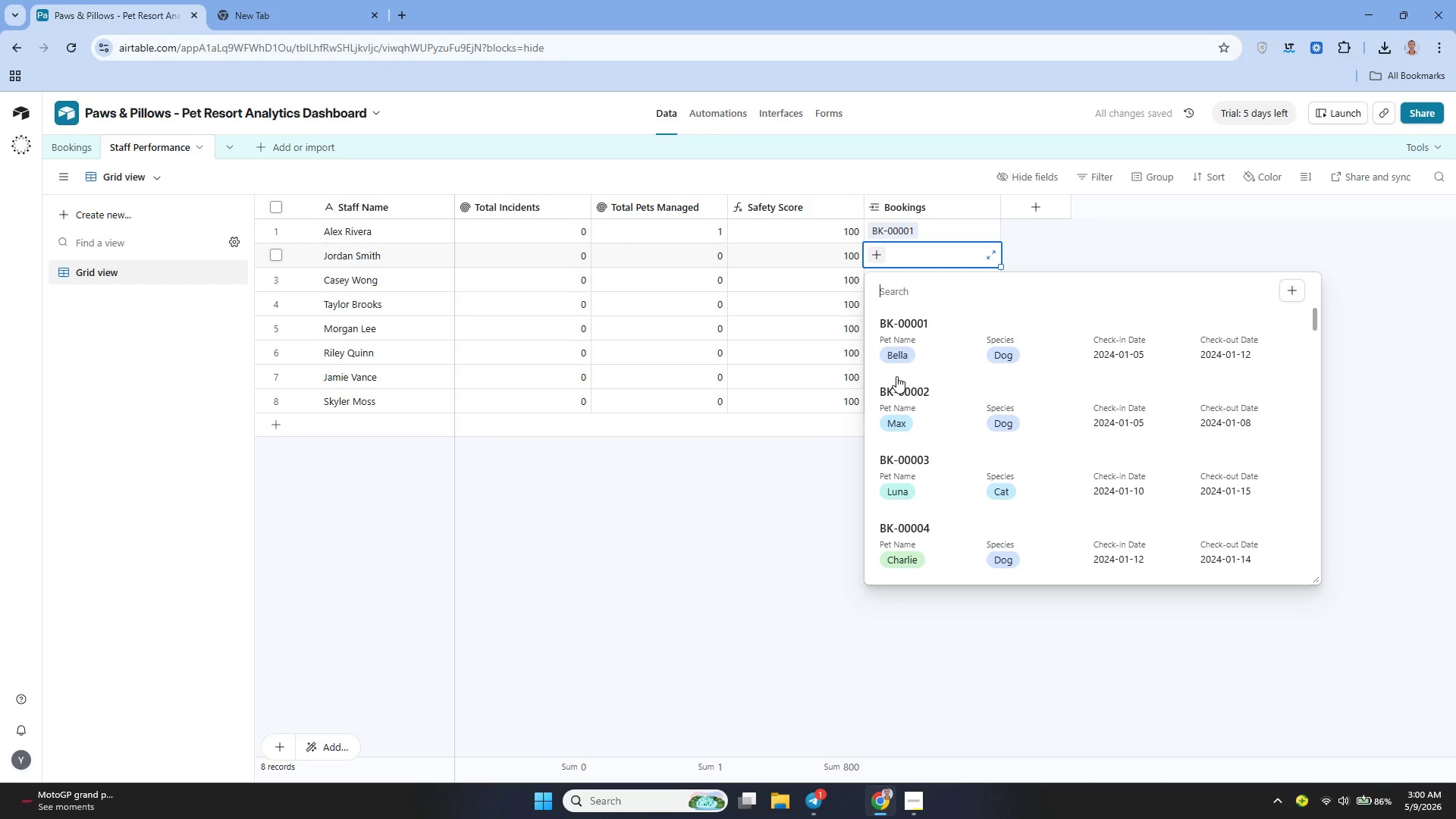 
left_click([899, 400])
 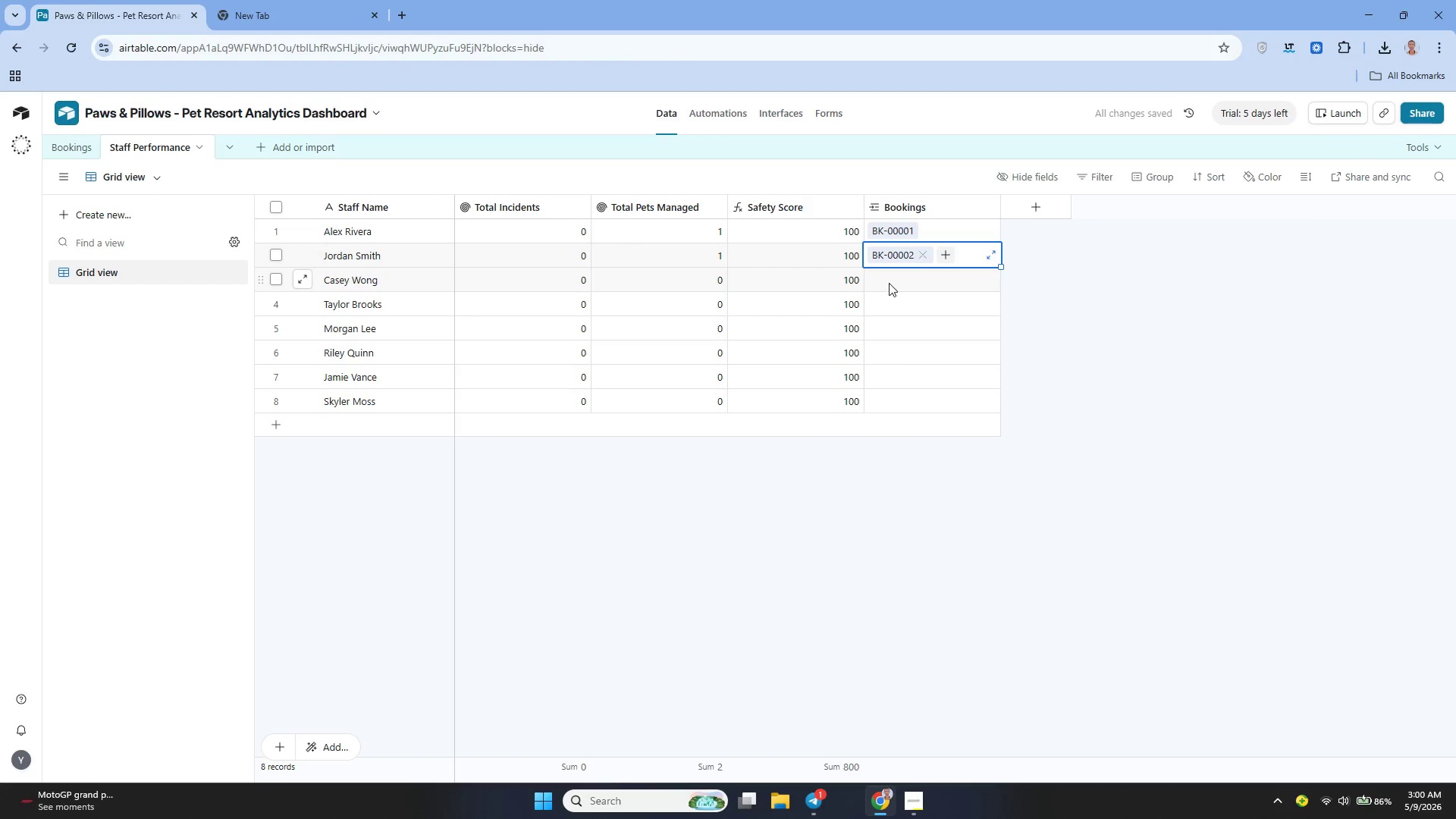 
left_click([883, 277])
 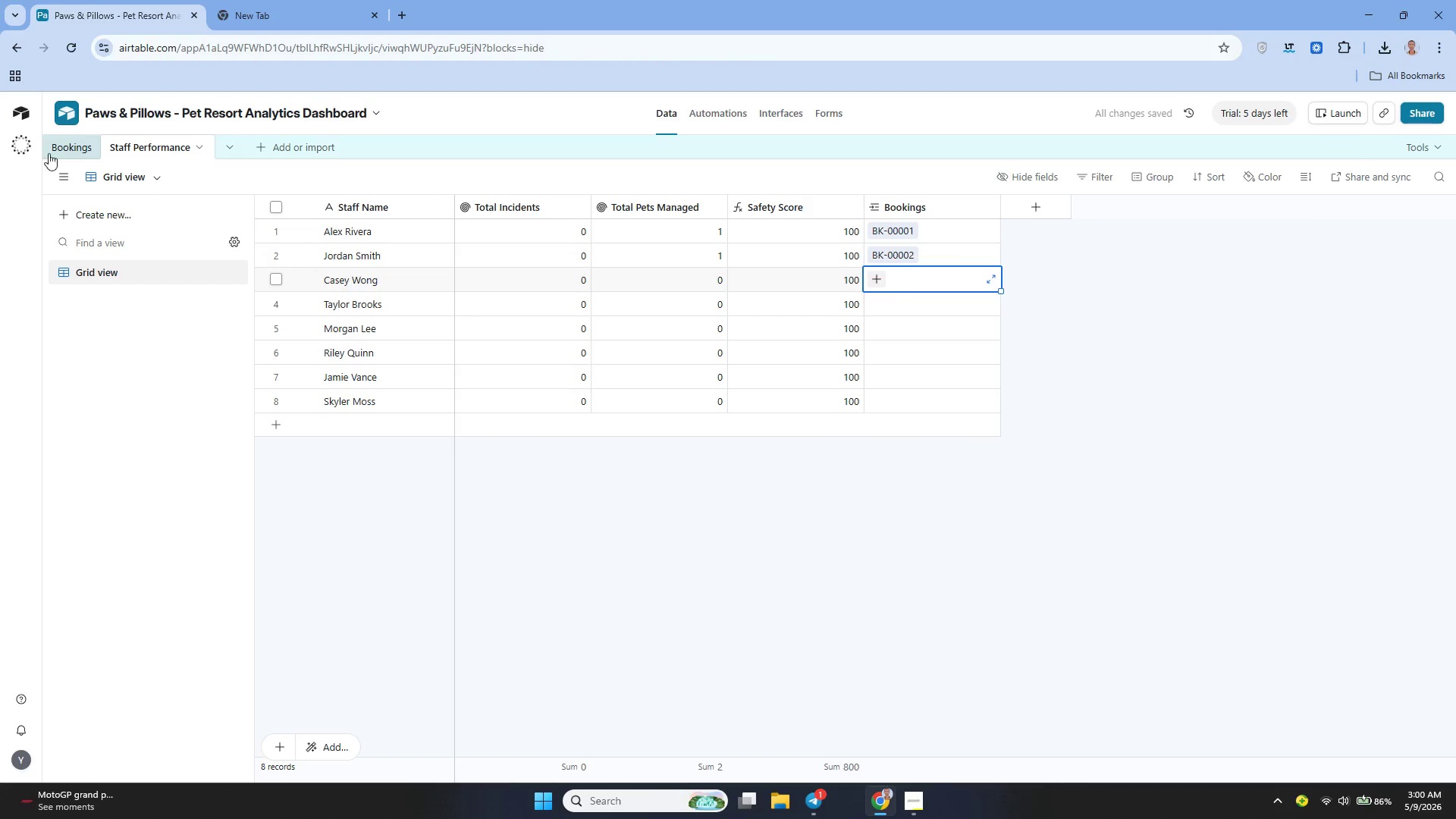 
left_click([60, 150])
 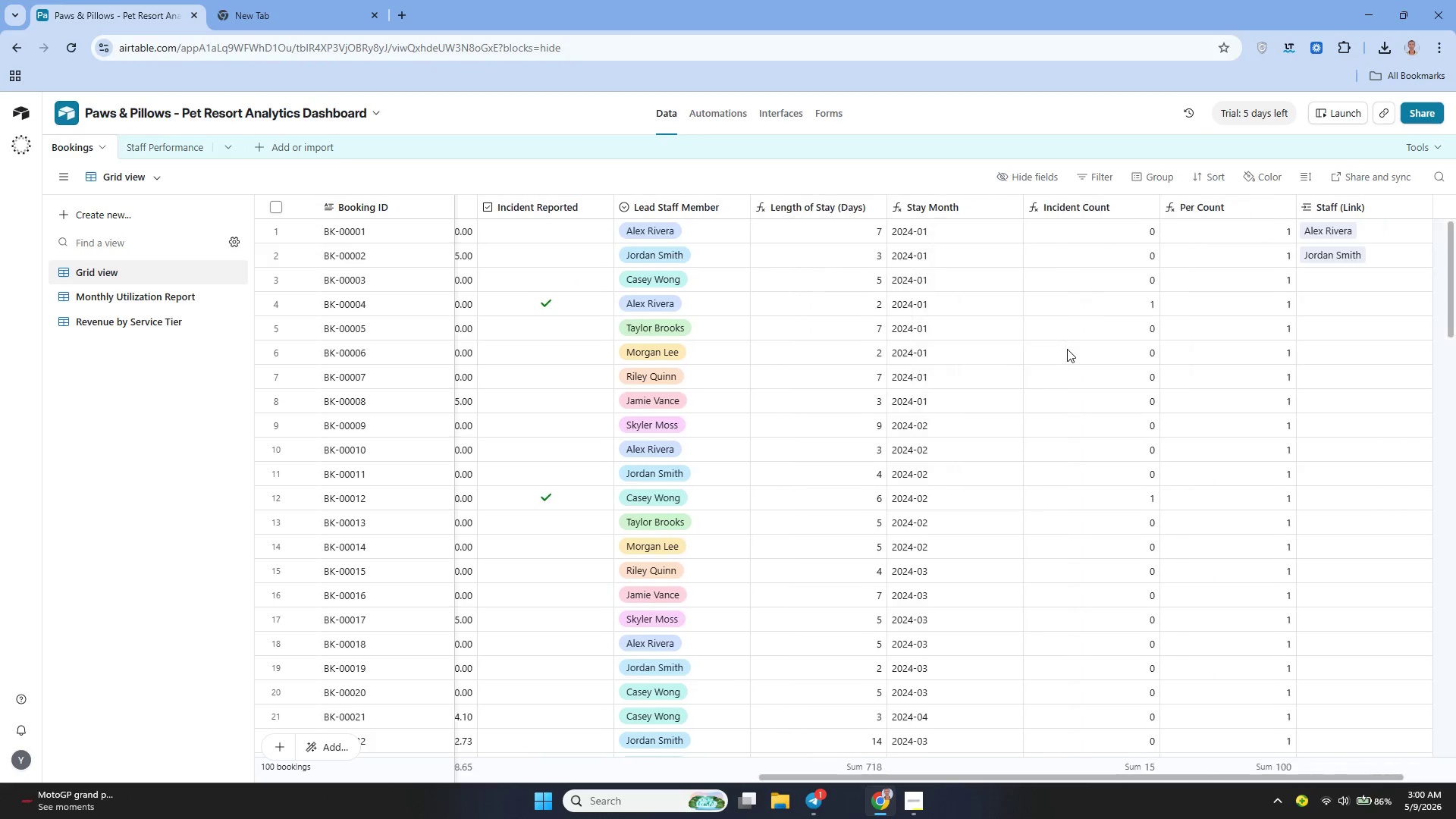 
left_click([1323, 276])
 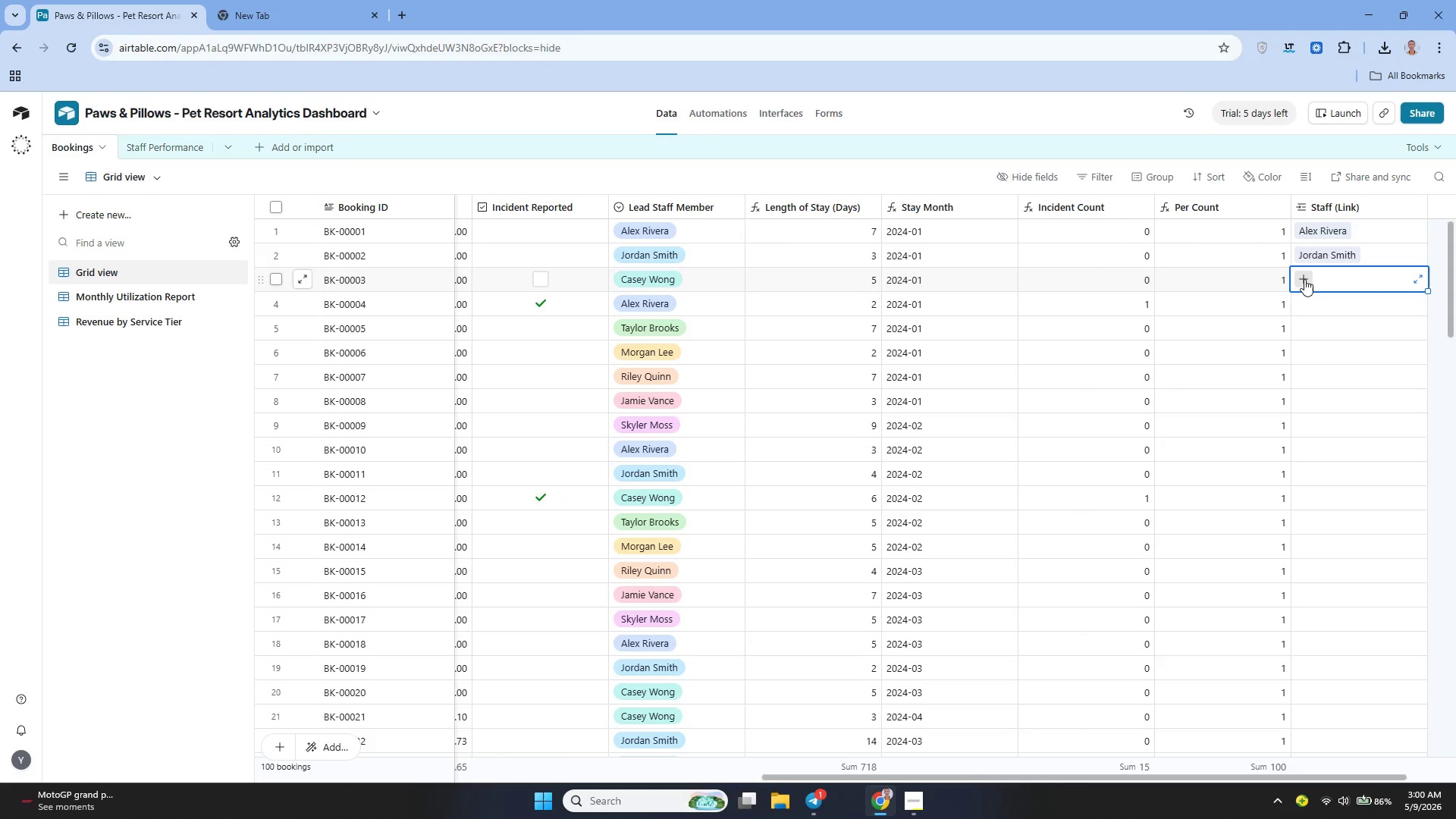 
left_click([1304, 279])
 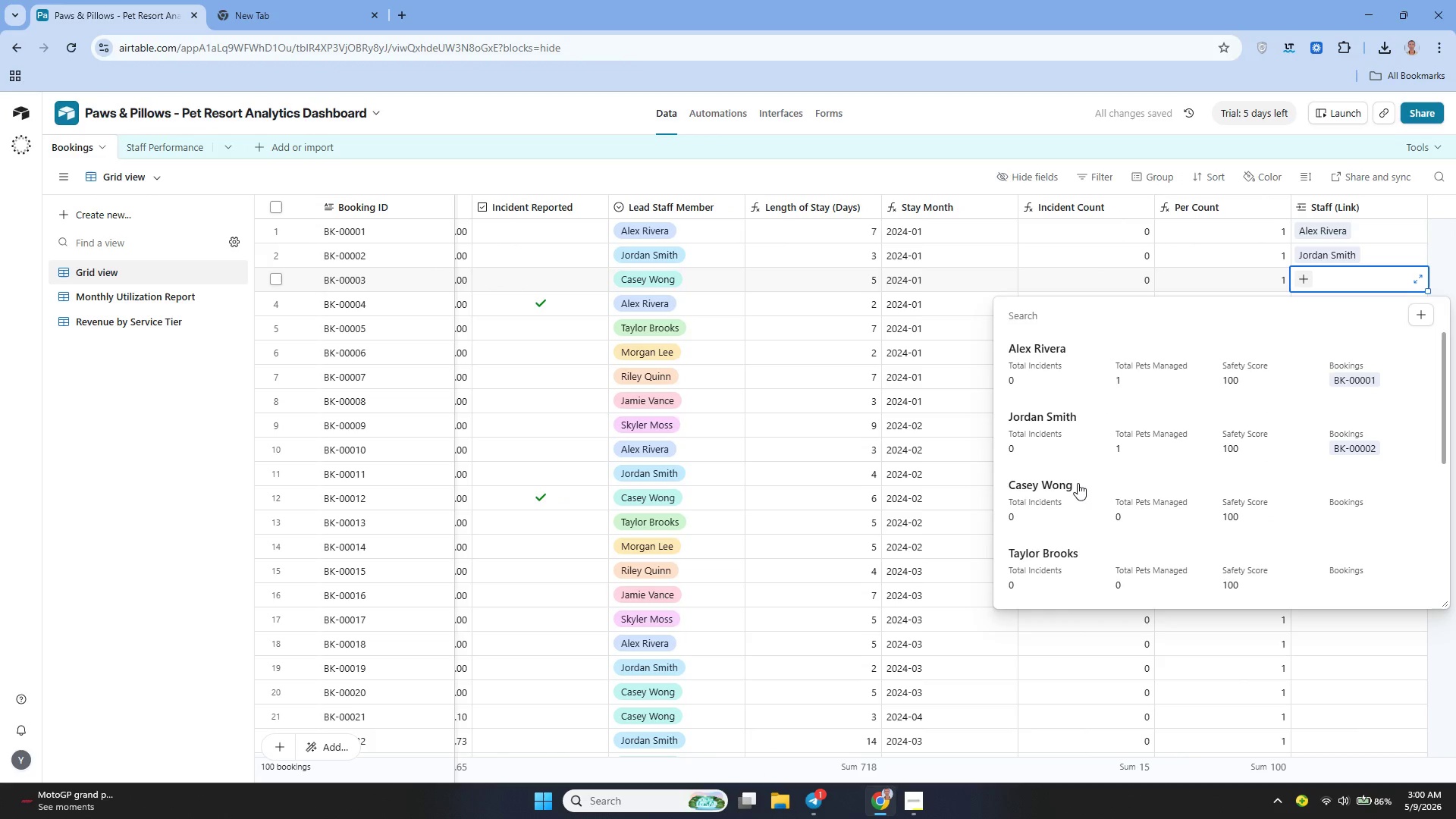 
left_click([1060, 489])
 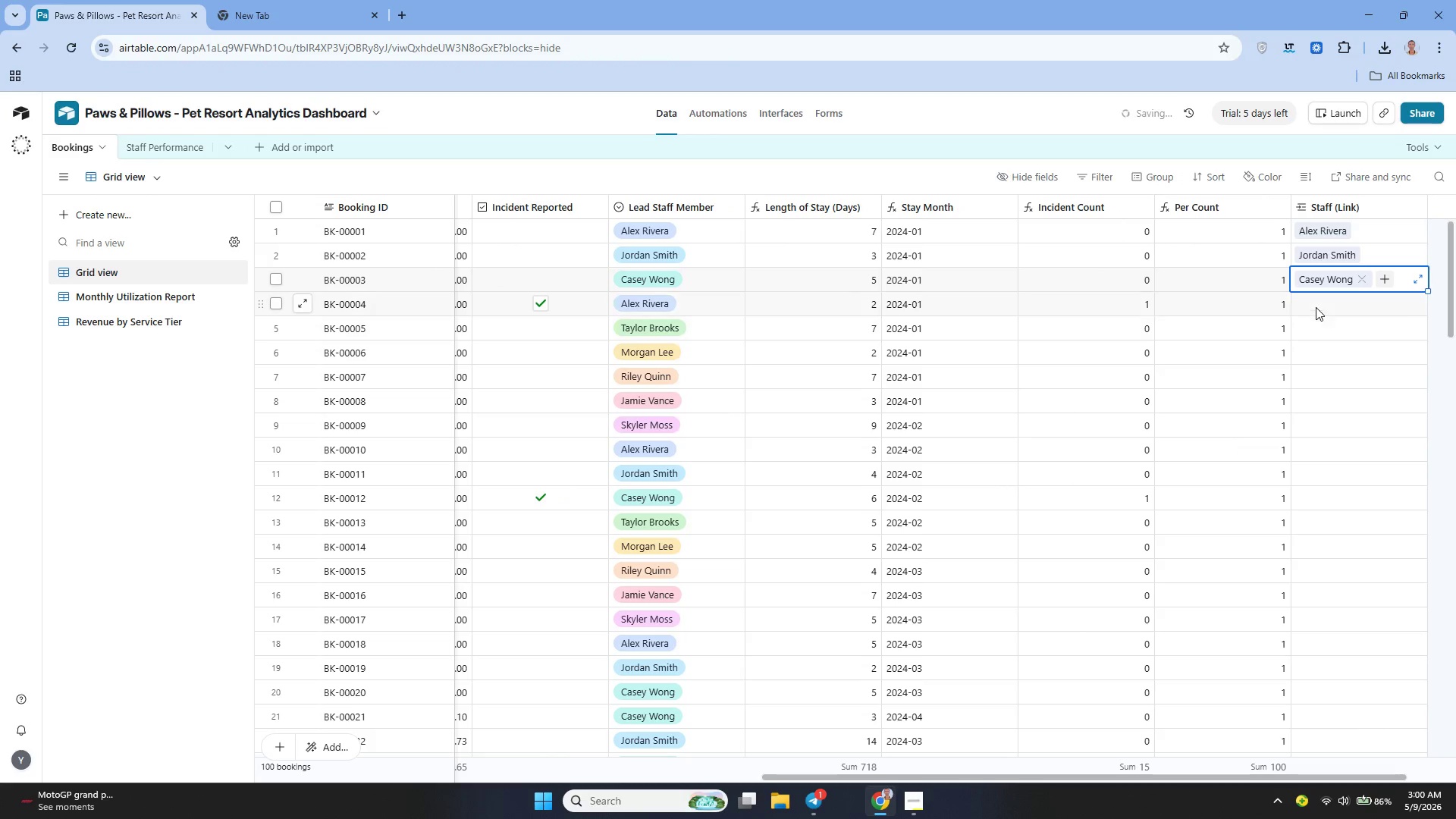 
left_click([1316, 306])
 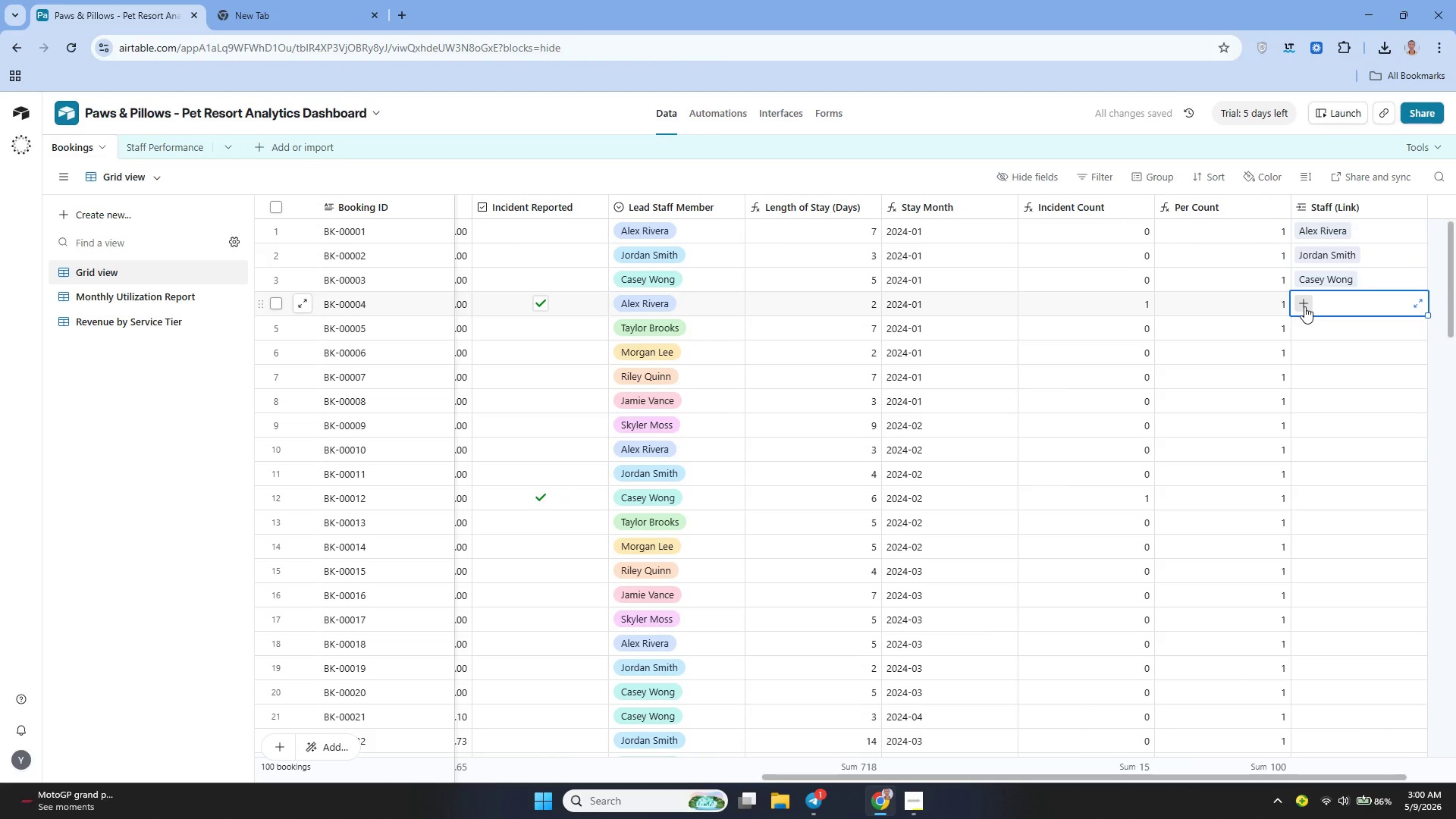 
left_click([1304, 306])
 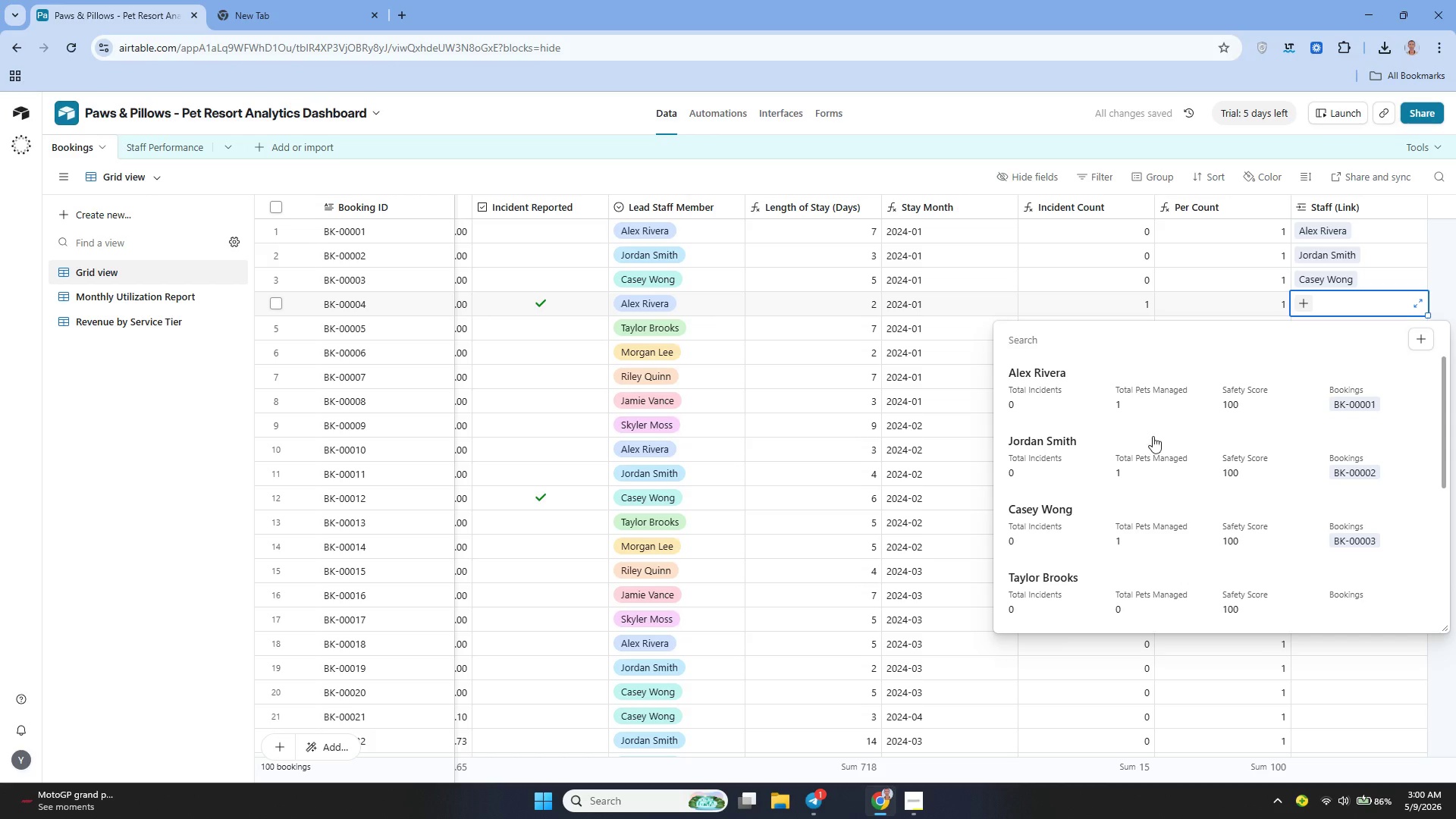 
left_click([1044, 389])
 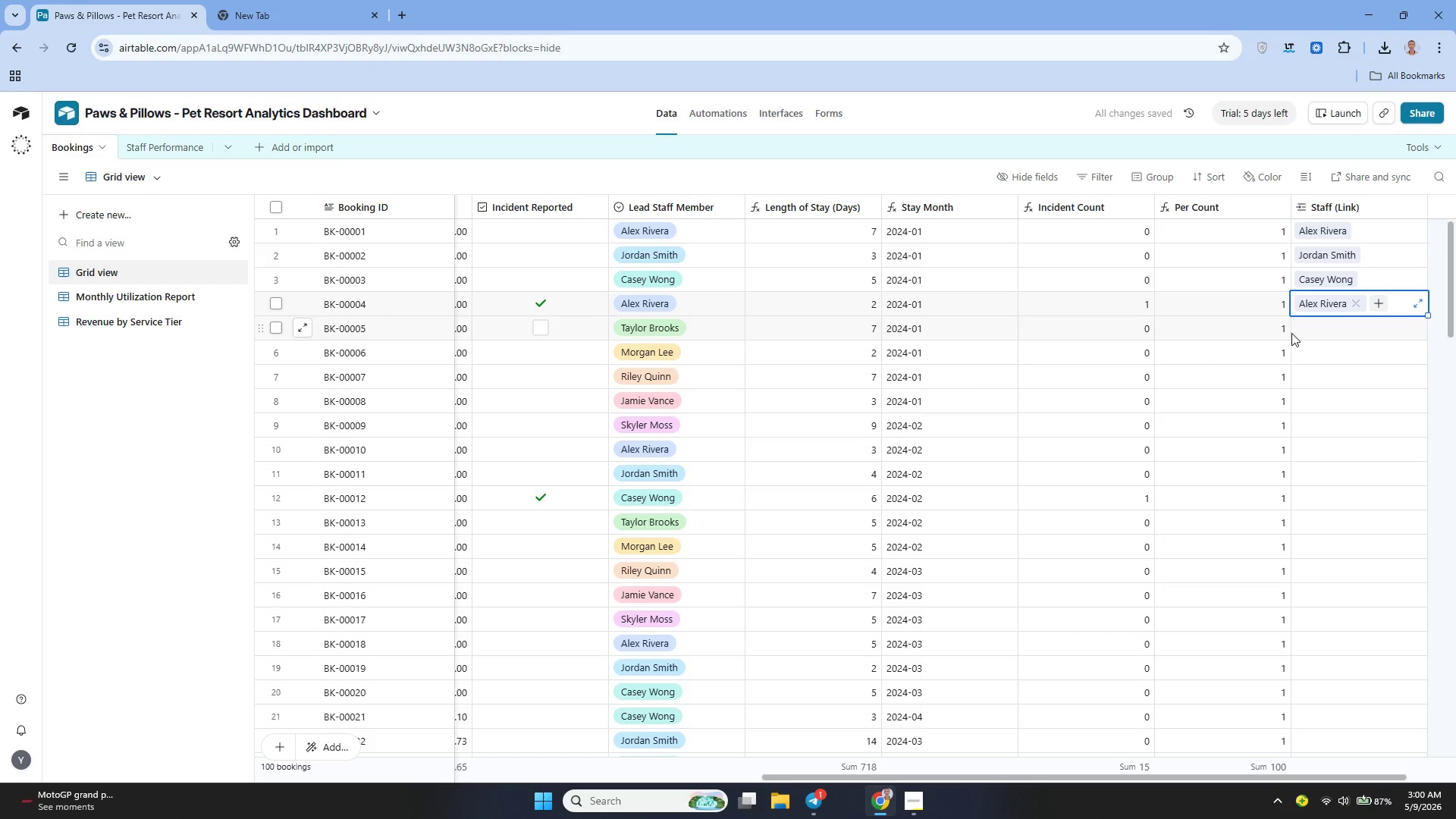 
left_click([1309, 328])
 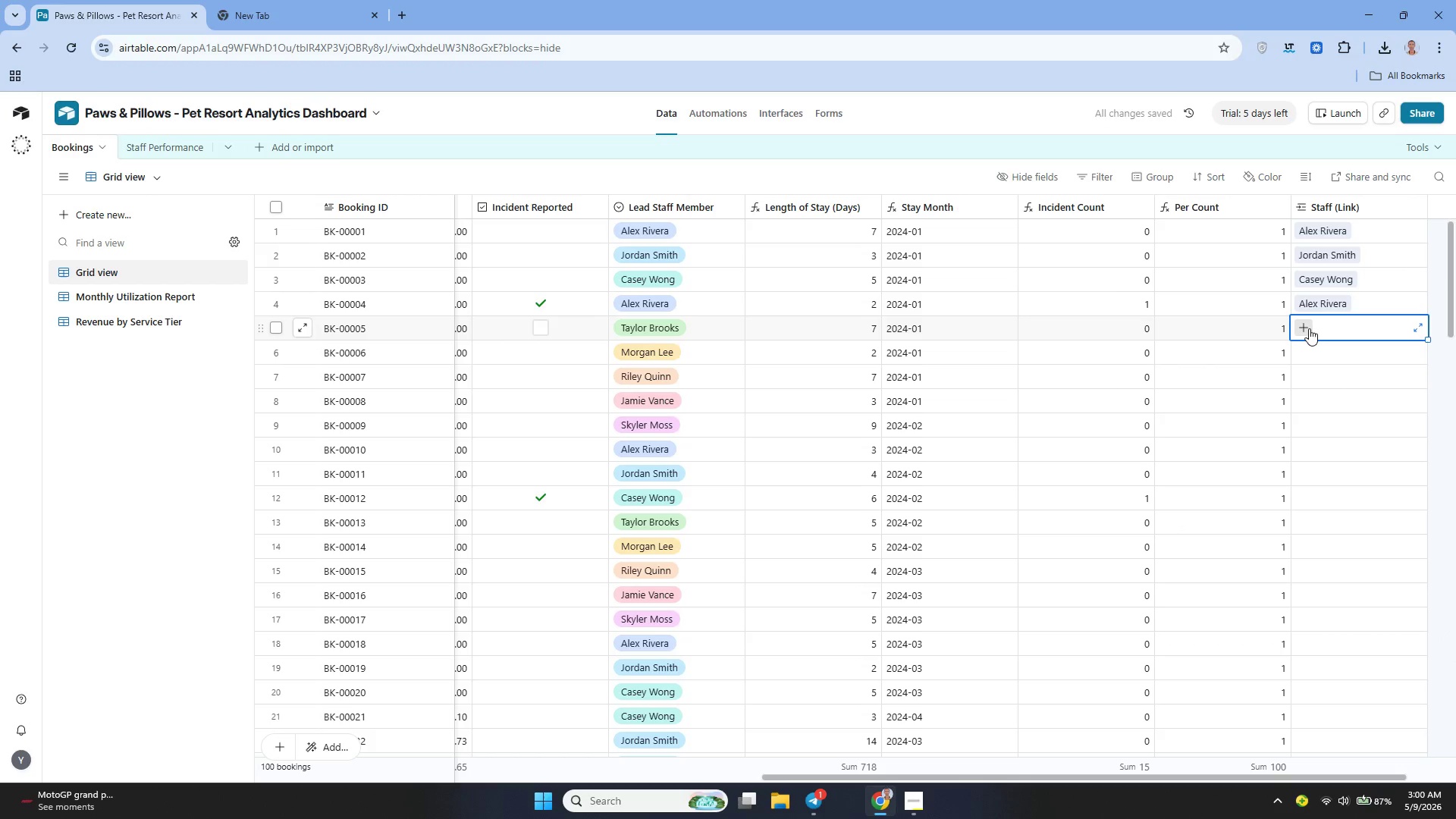 
left_click([1309, 328])
 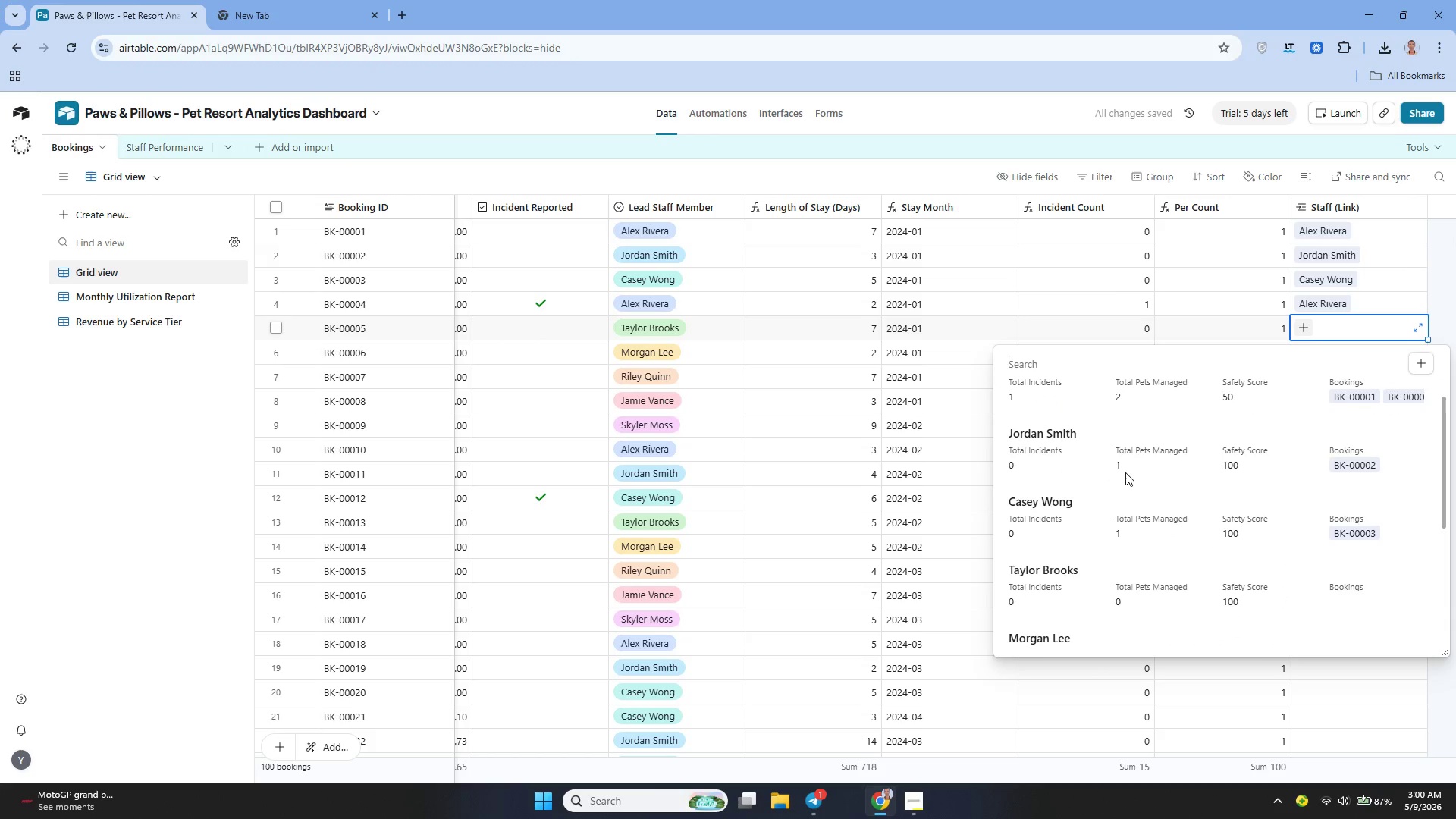 
left_click([1050, 581])
 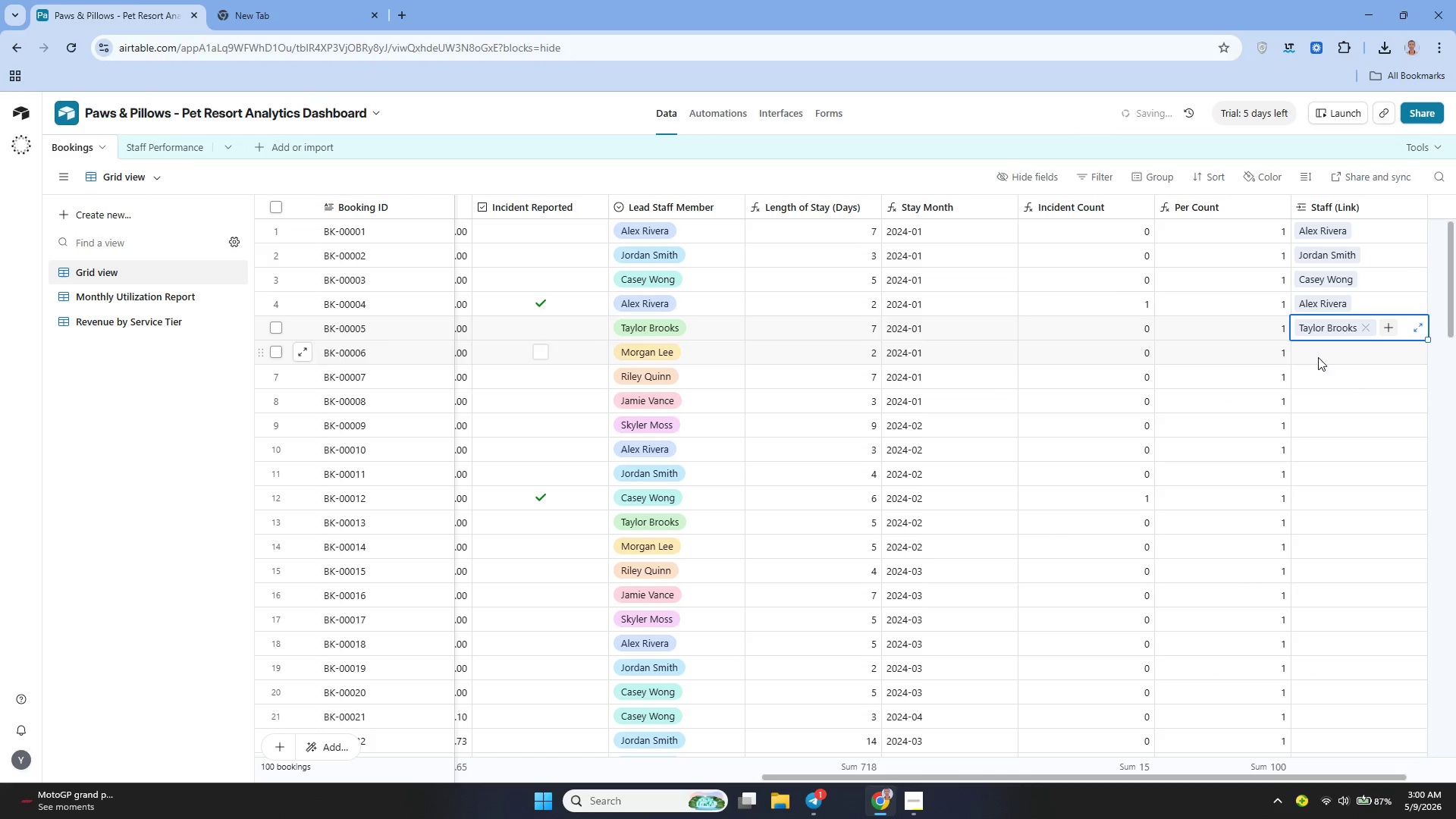 
left_click([1316, 352])
 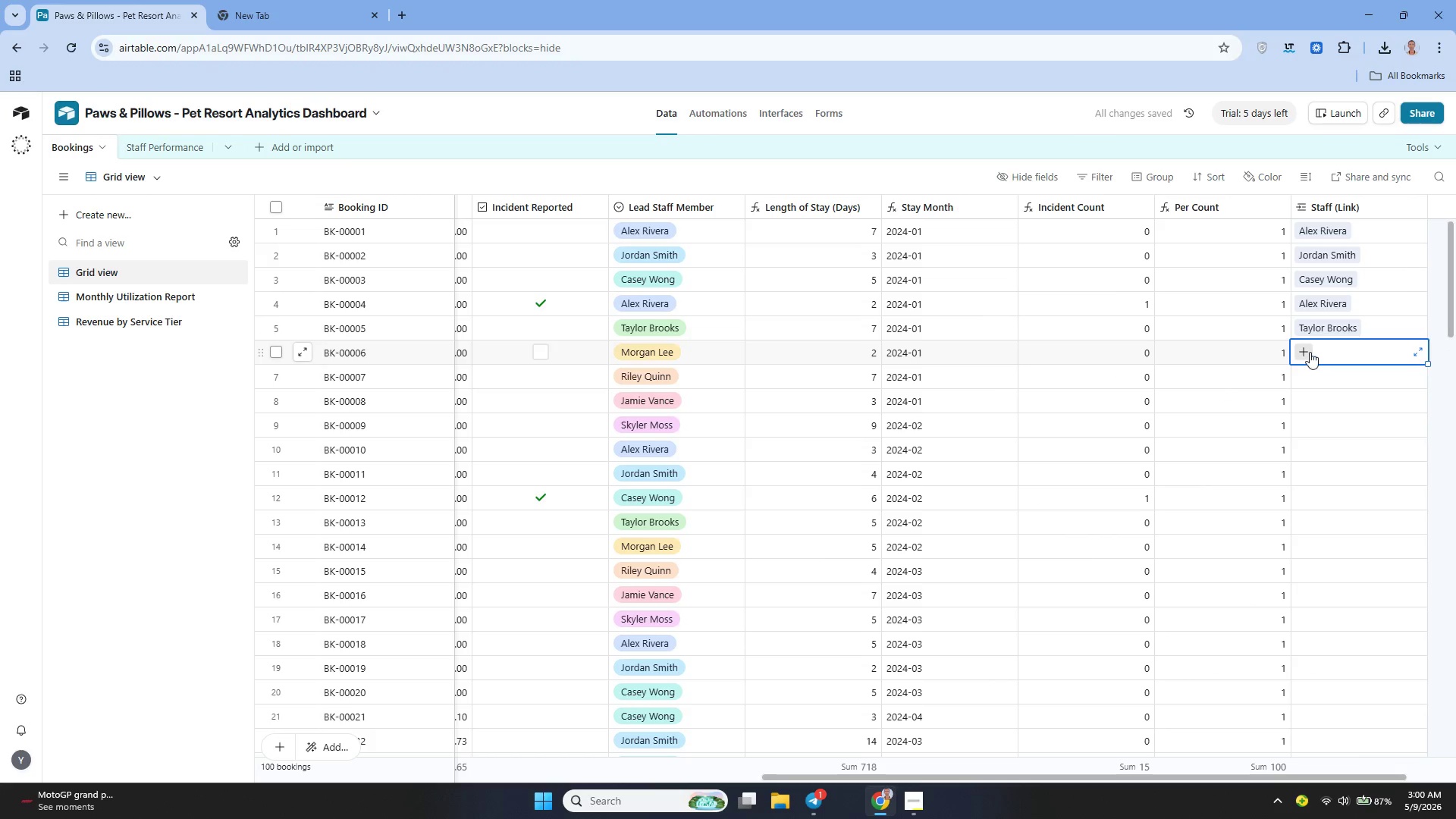 
left_click([1310, 352])
 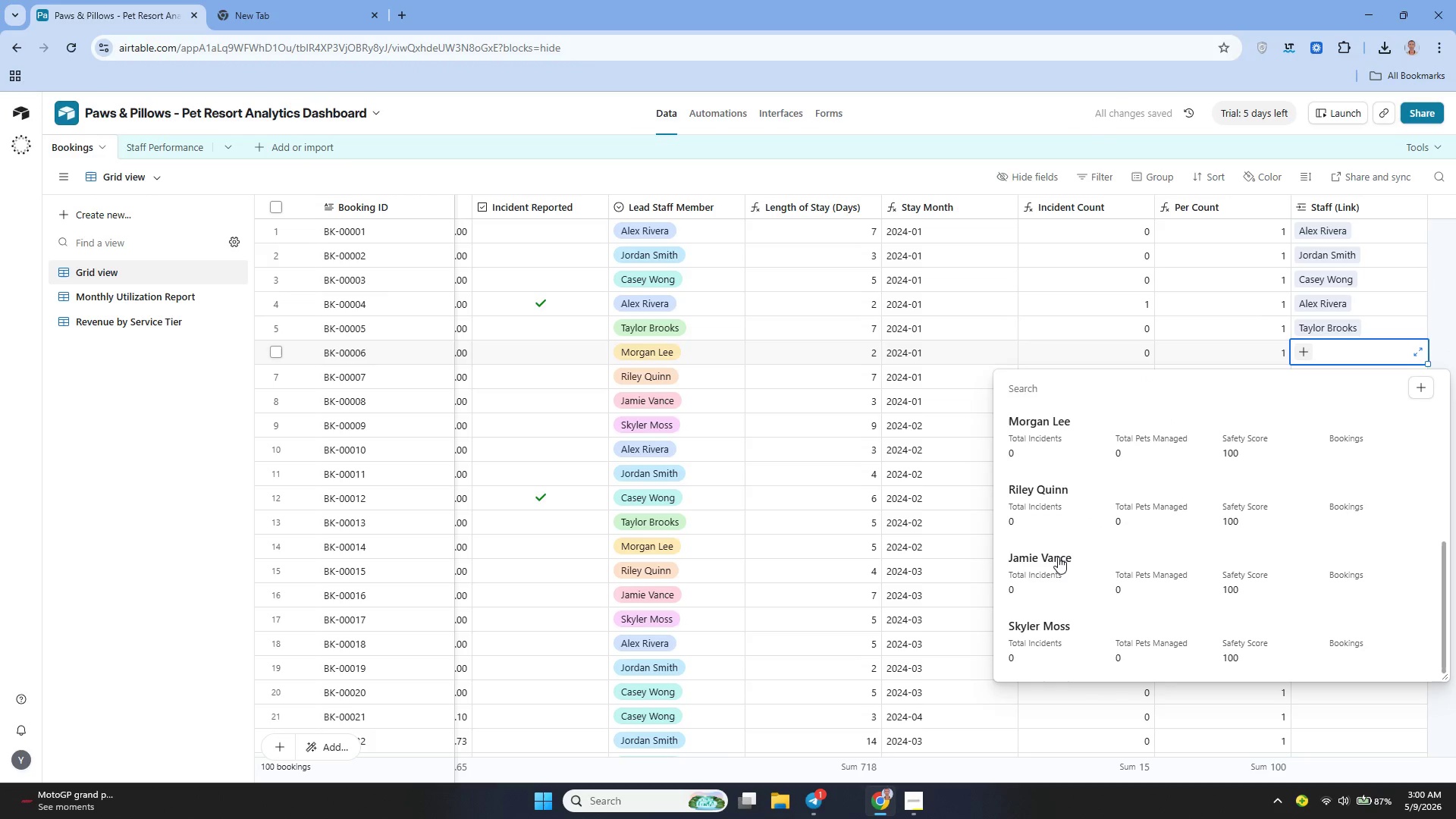 
left_click([1054, 513])
 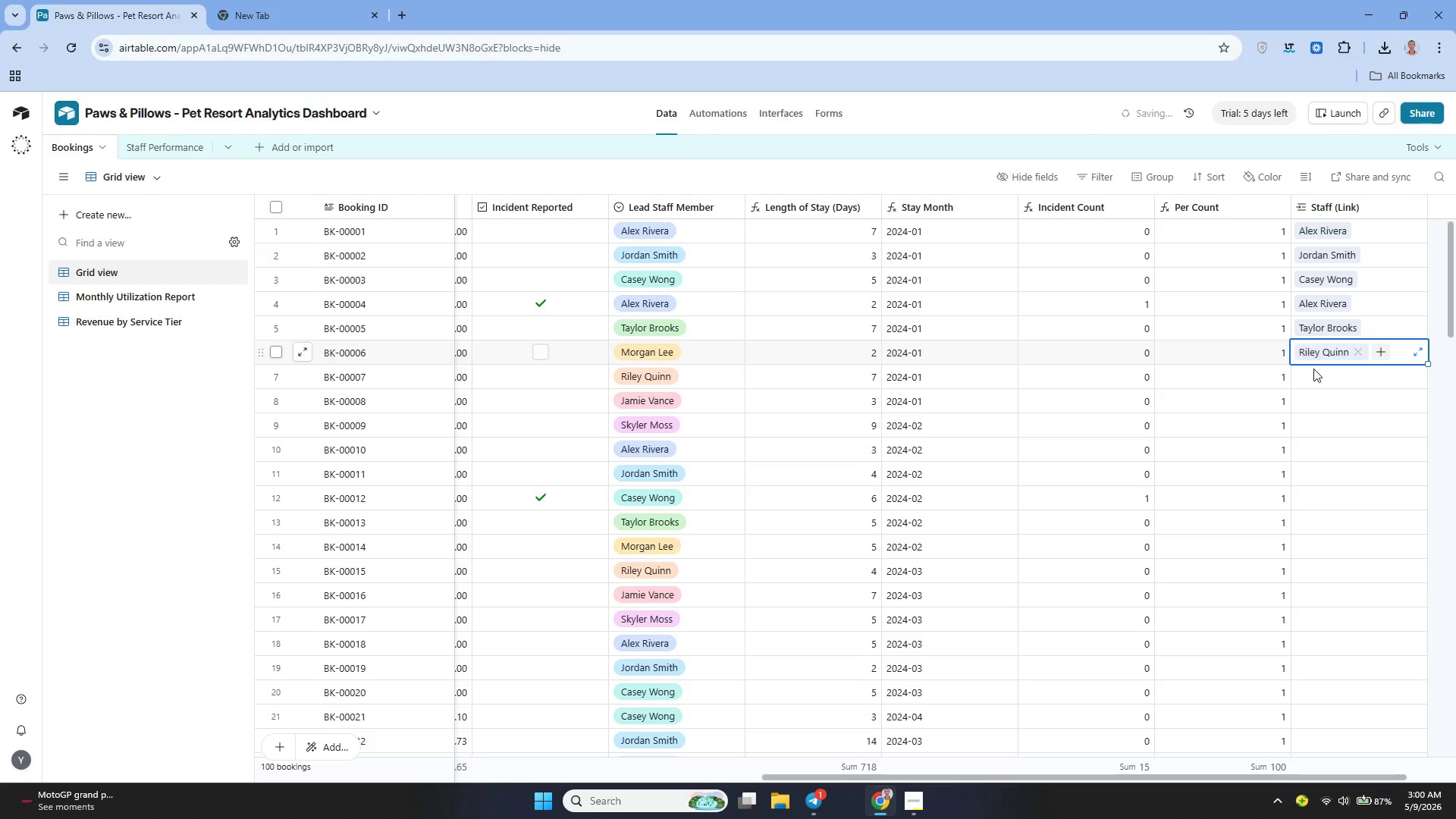 
left_click([1312, 371])
 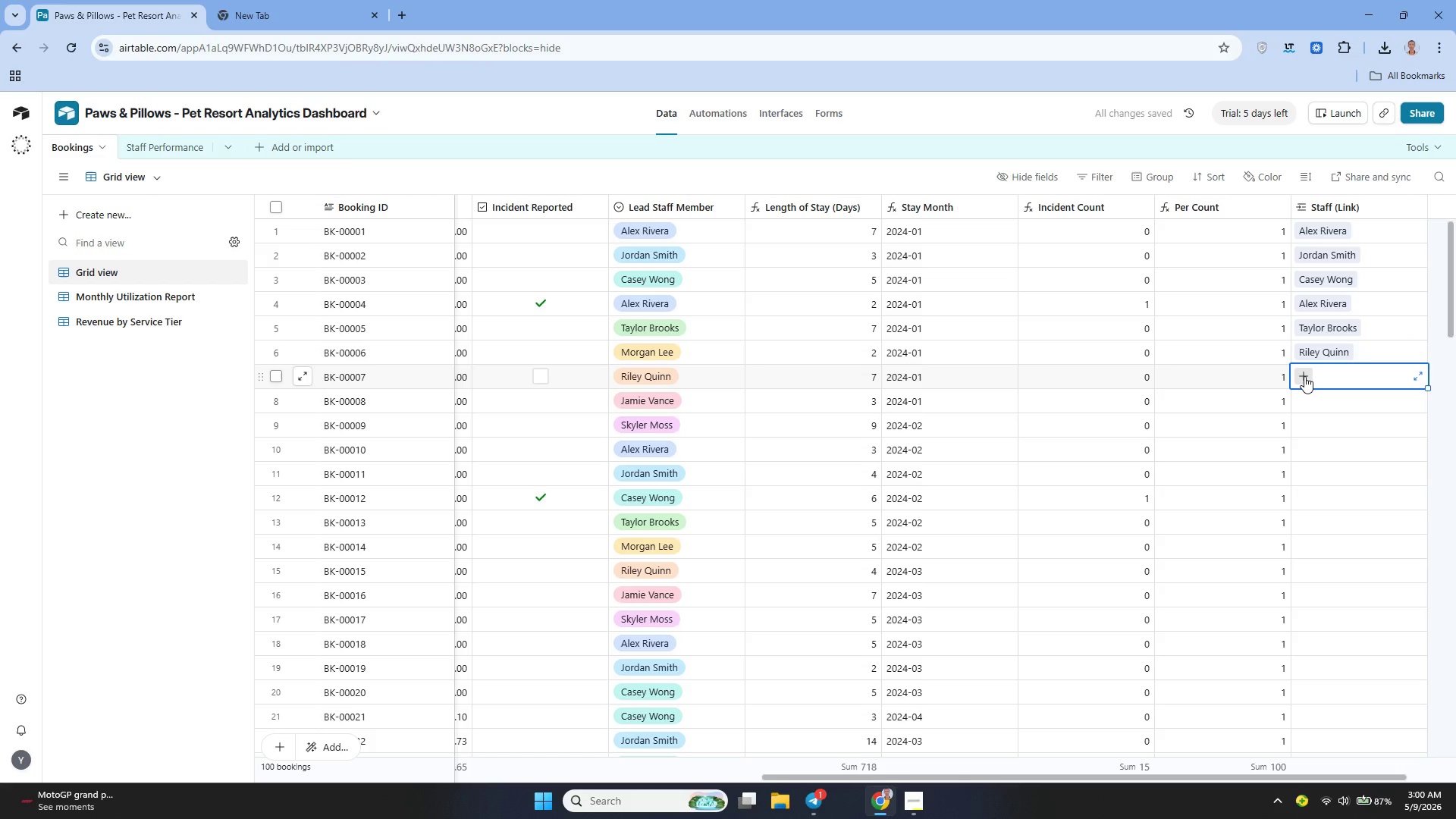 
left_click([1304, 376])
 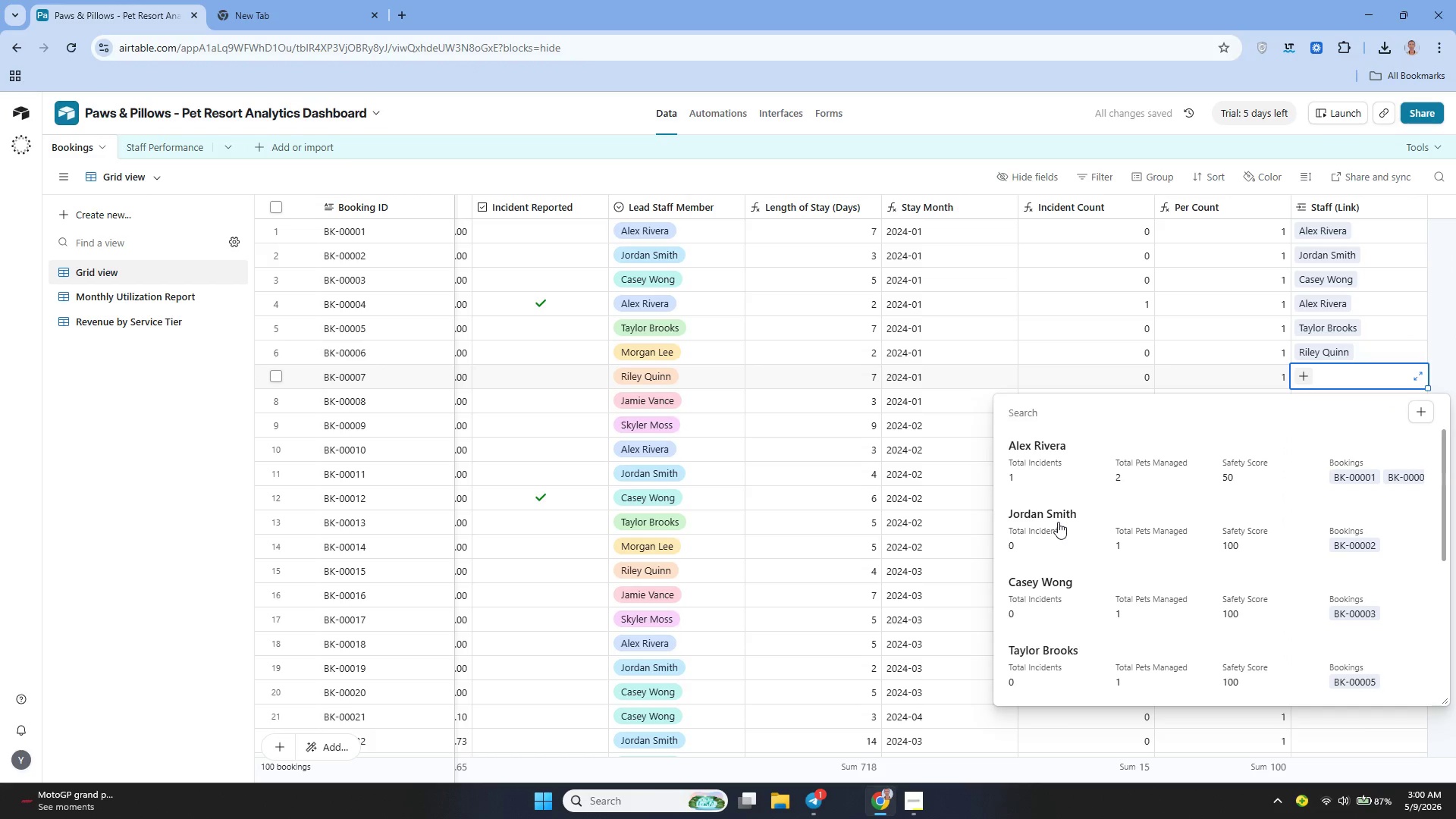 
wait(5.49)
 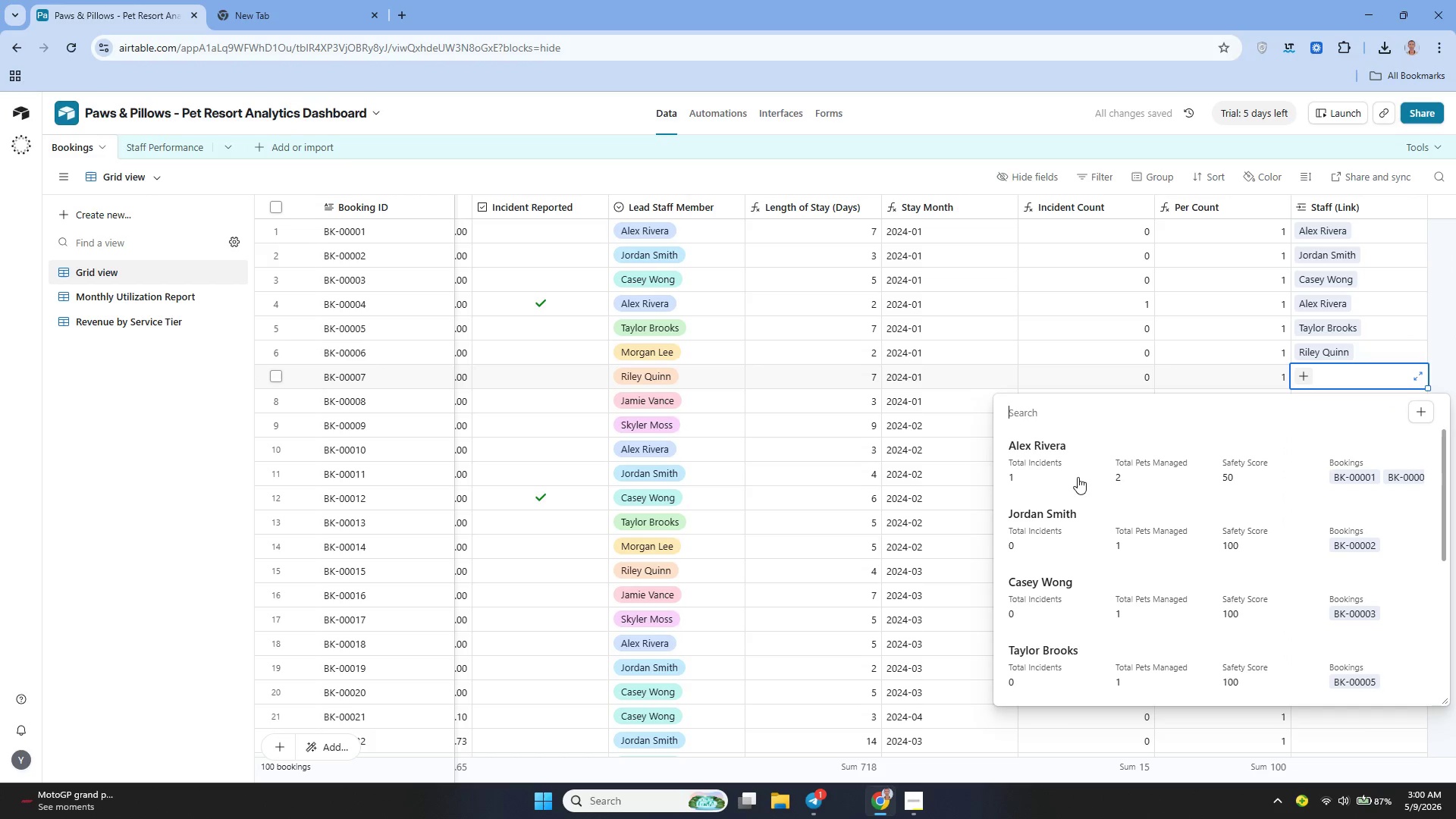 
left_click([1320, 349])
 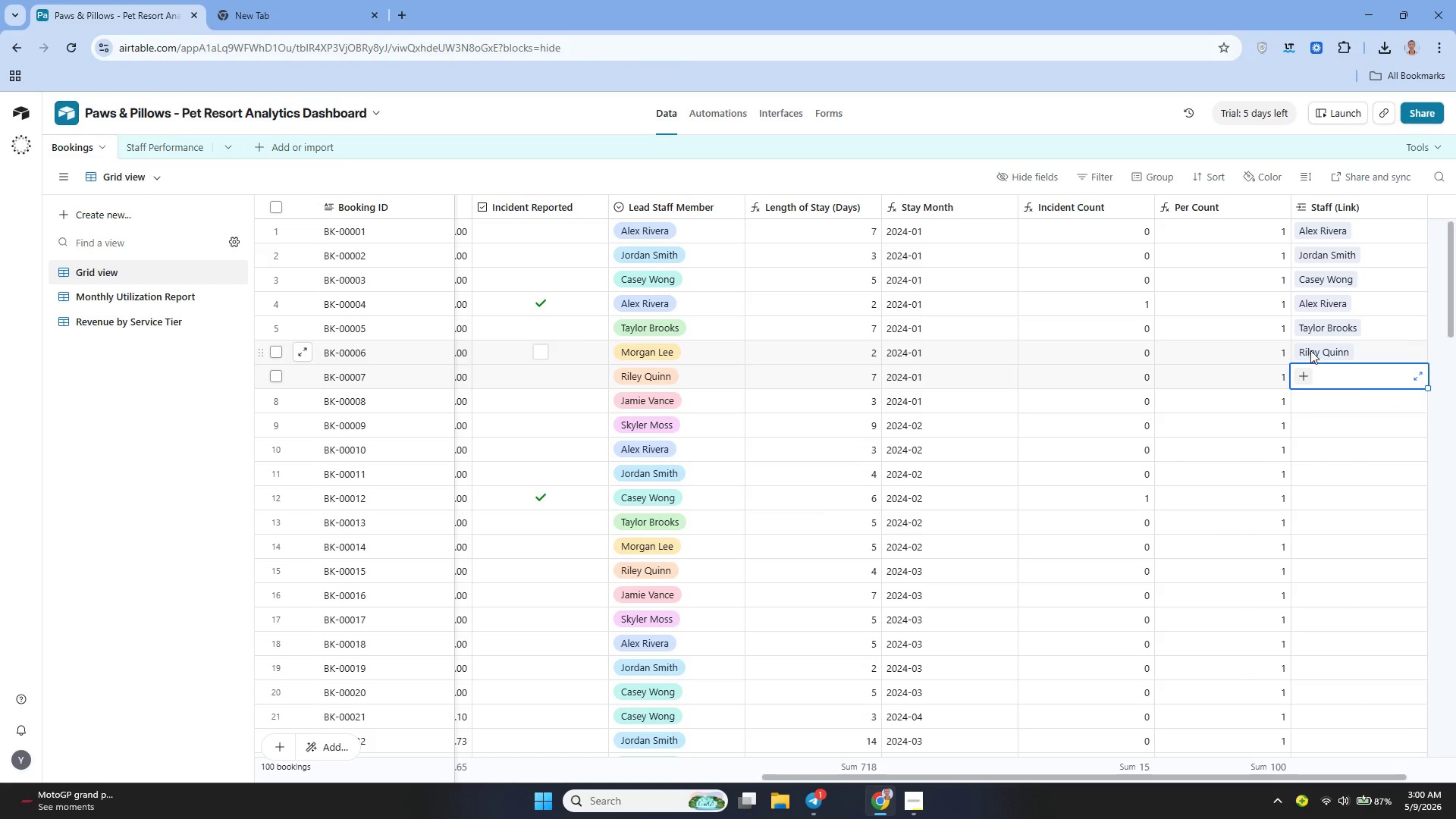 
left_click([1311, 350])
 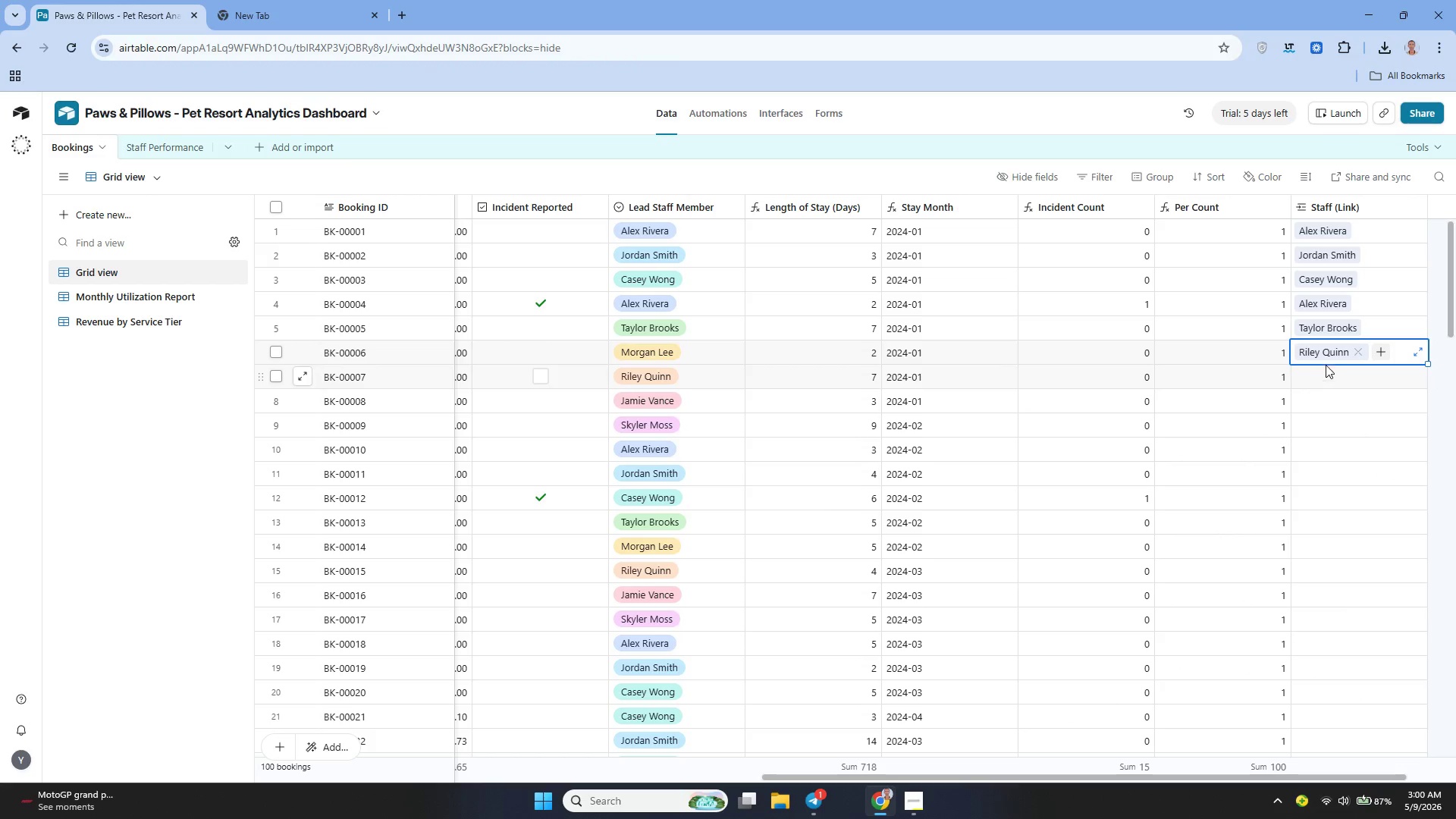 
left_click([1359, 348])
 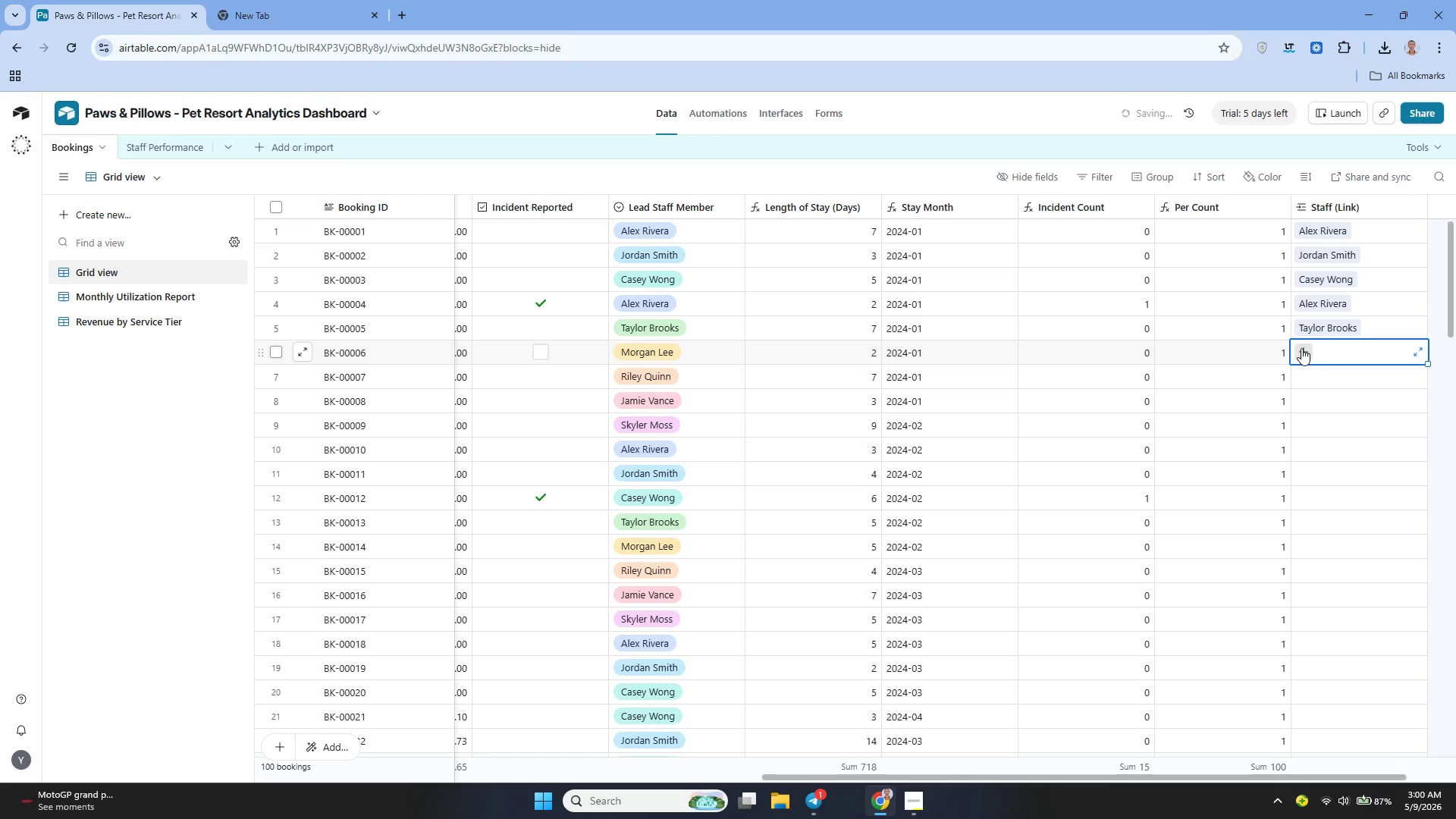 
left_click([1301, 348])
 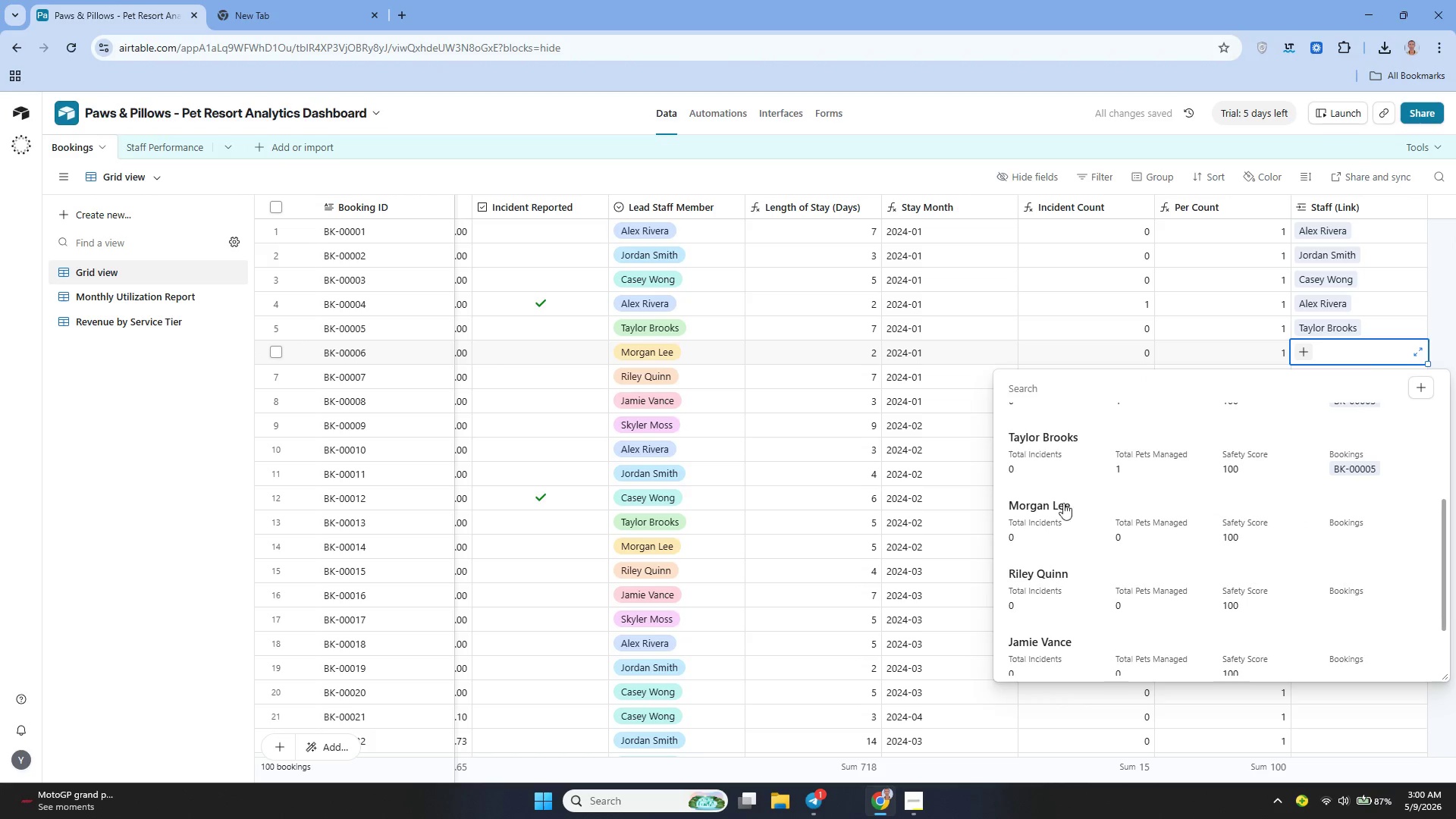 
left_click([1054, 504])
 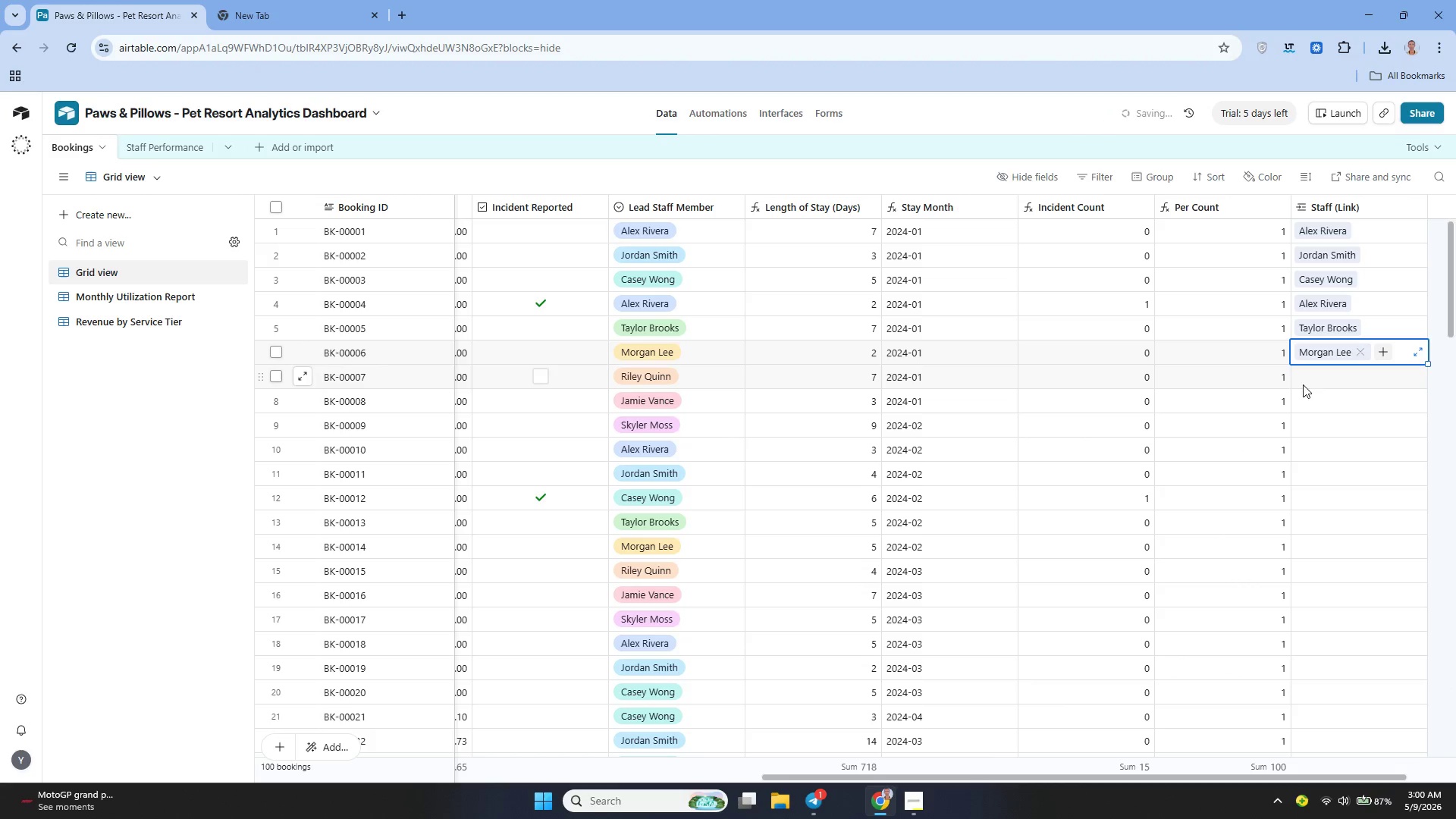 
left_click([1308, 382])
 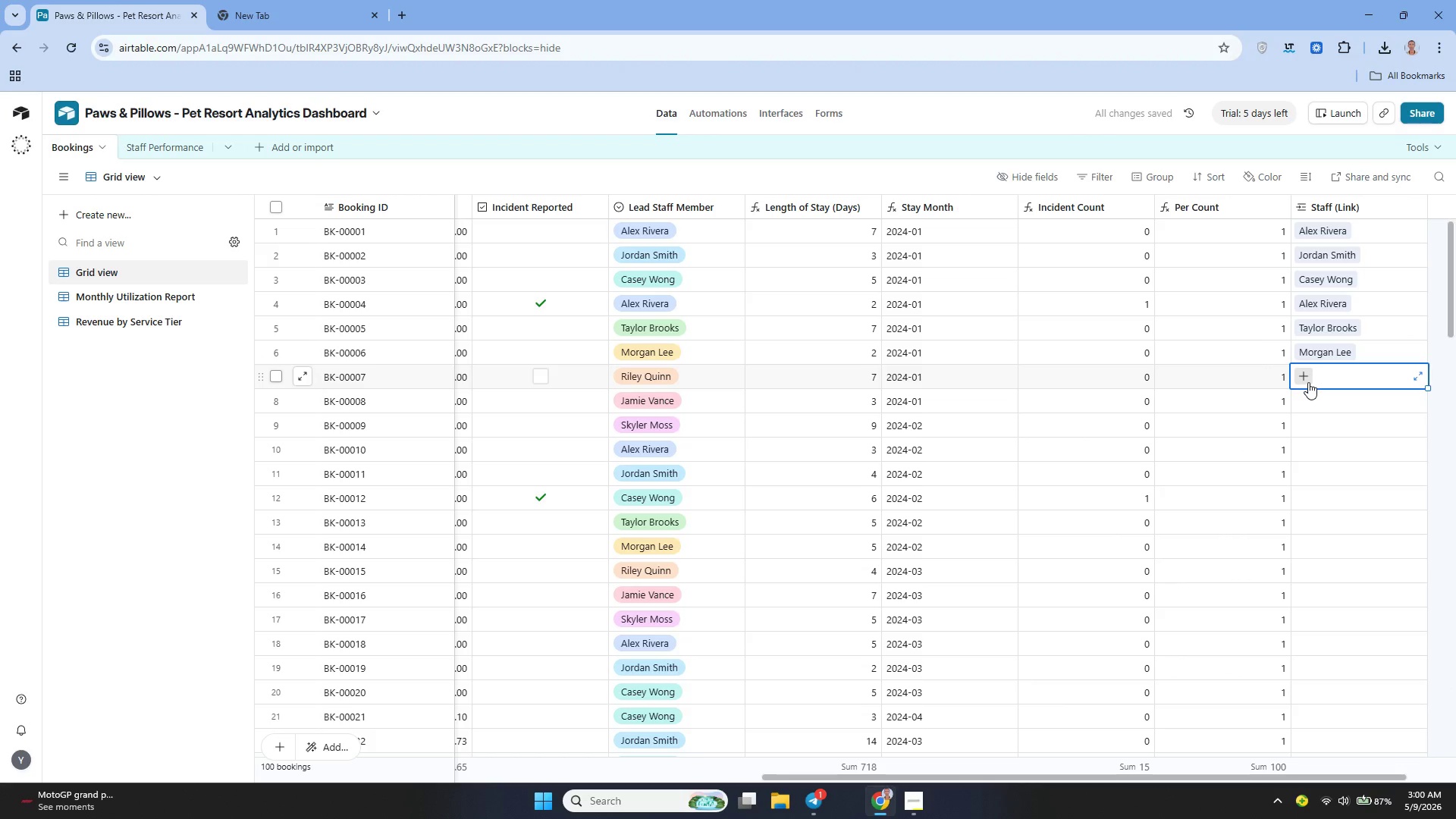 
left_click([1308, 382])
 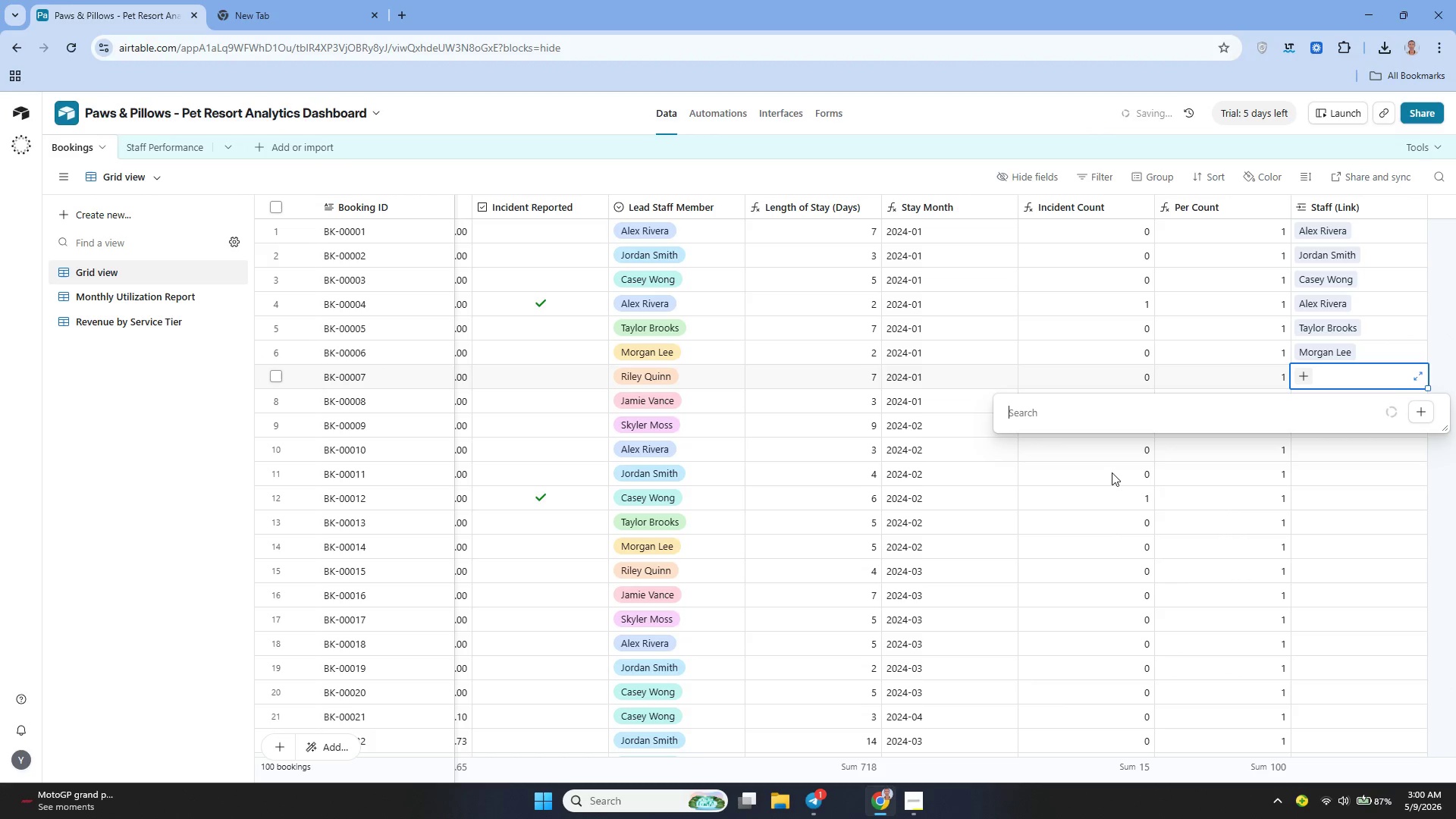 
left_click([1297, 372])
 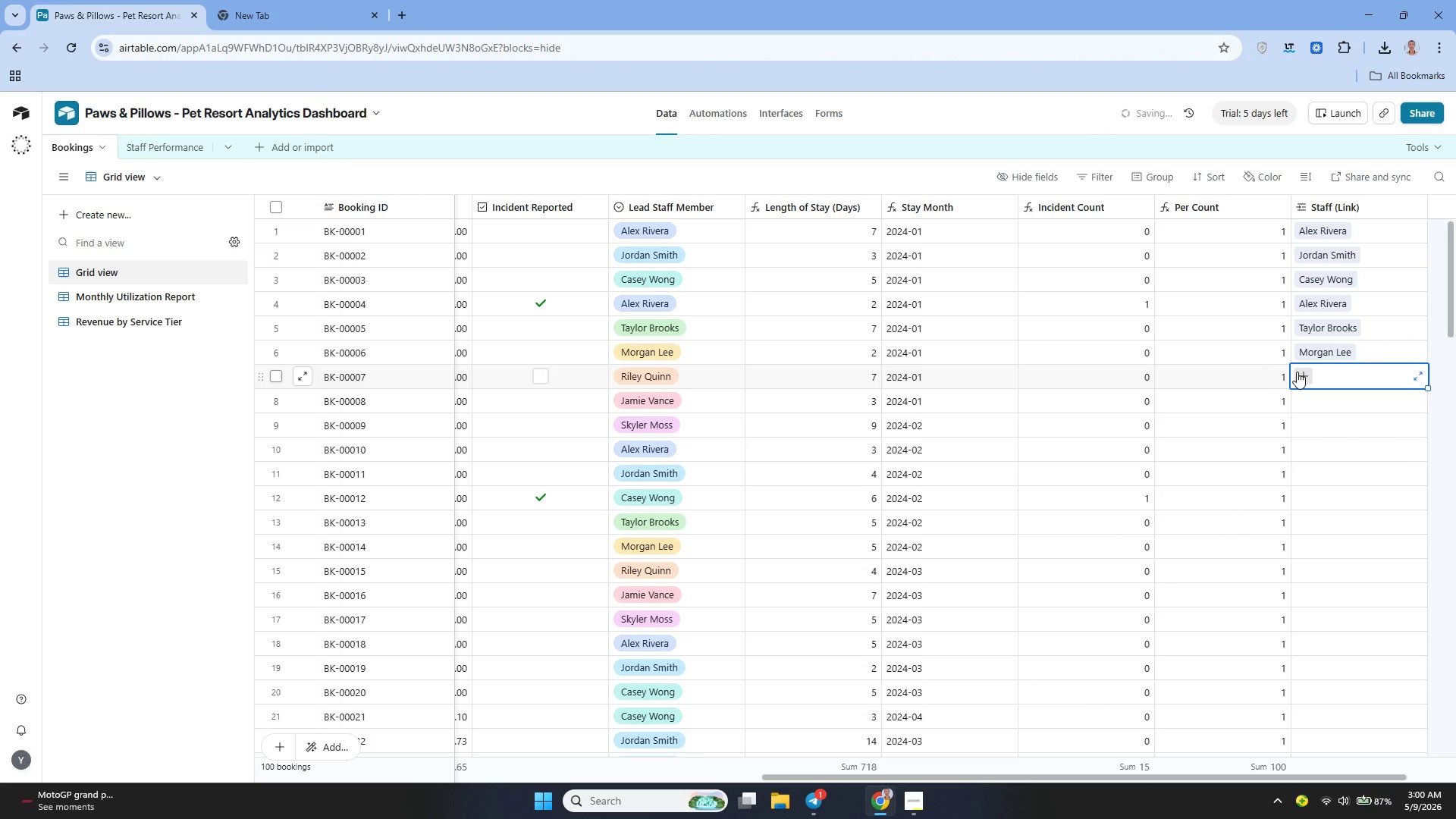 
left_click([1297, 372])
 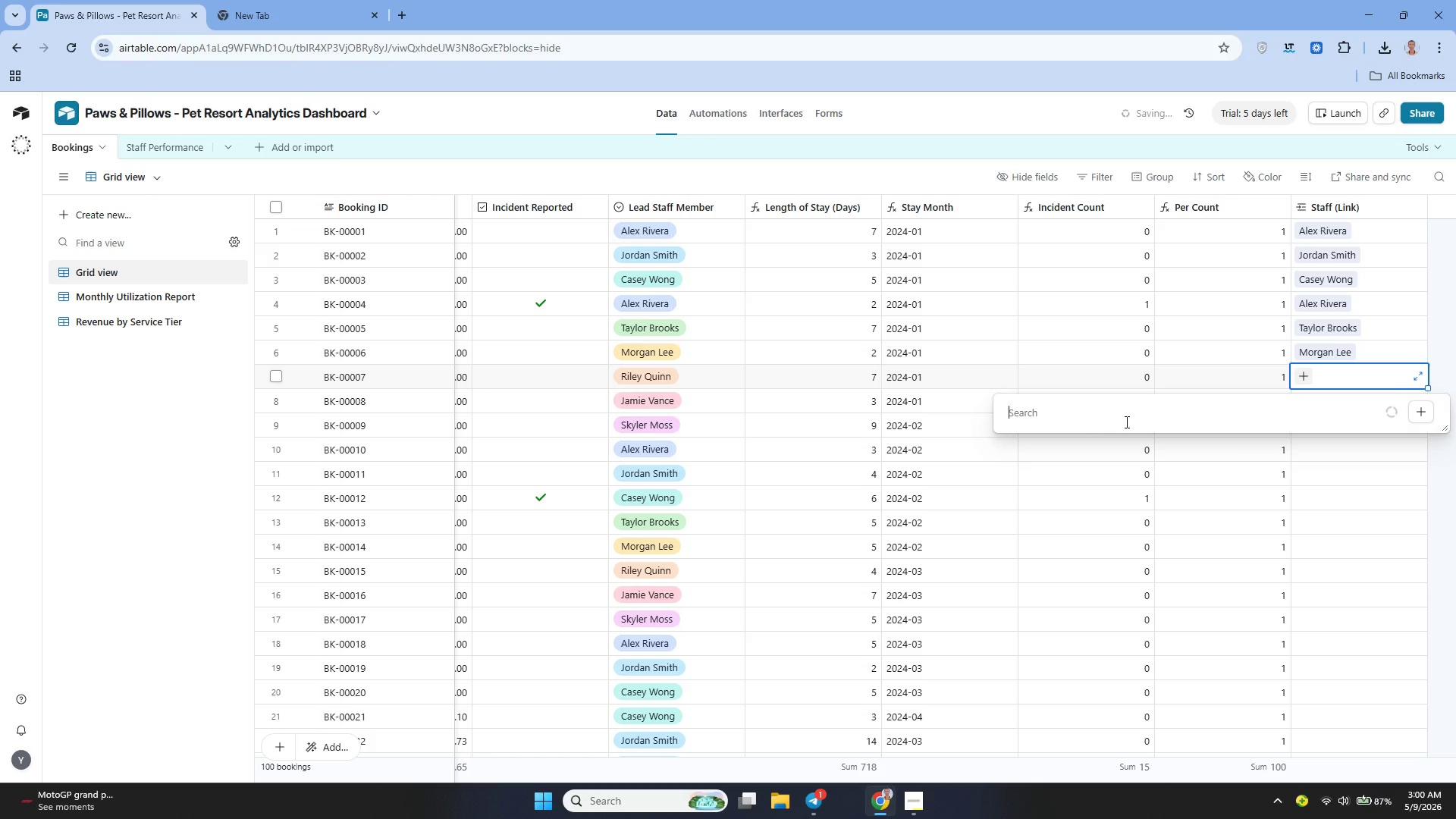 
left_click([1111, 421])
 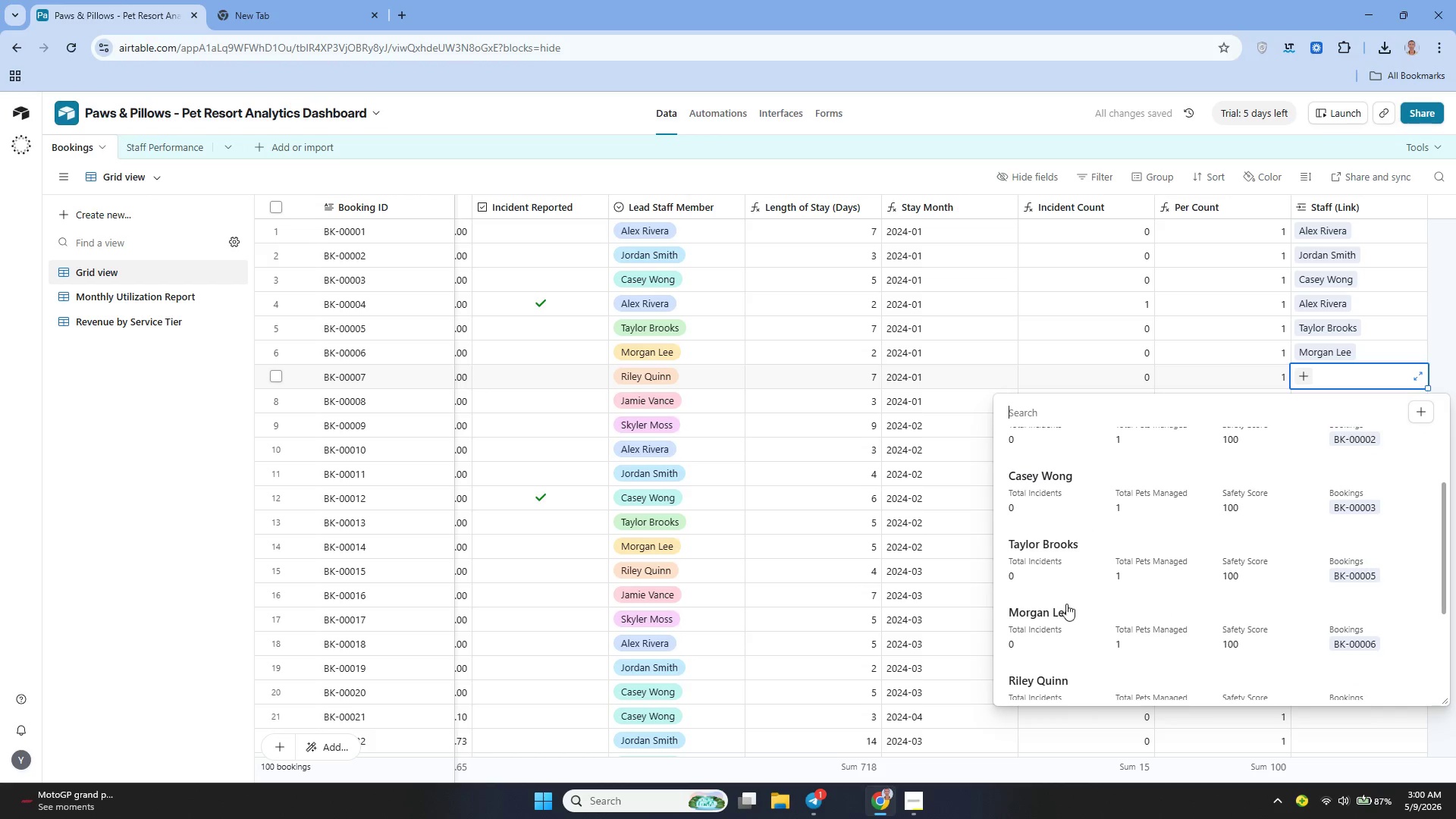 
left_click([1032, 613])
 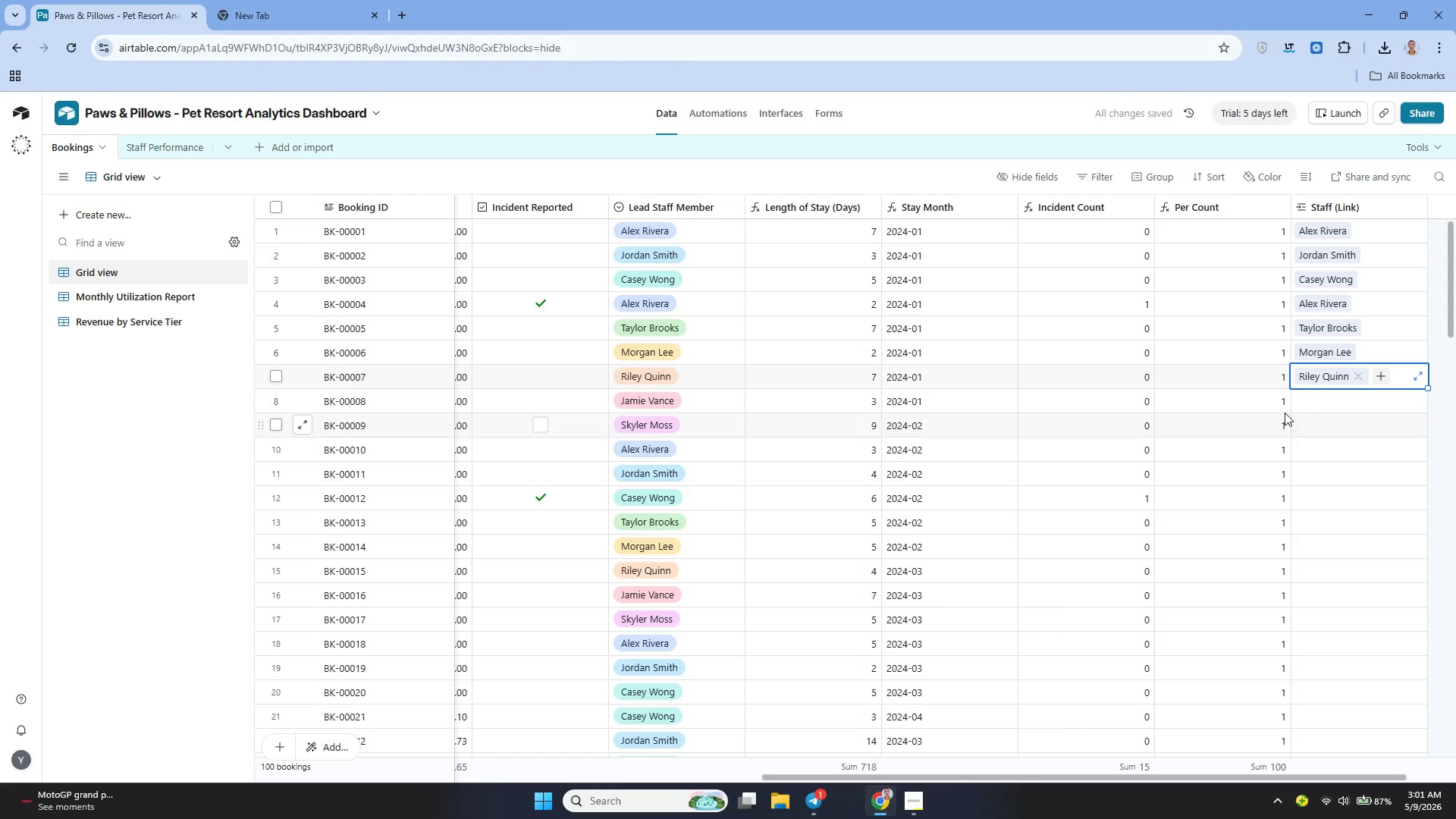 
left_click([1314, 399])
 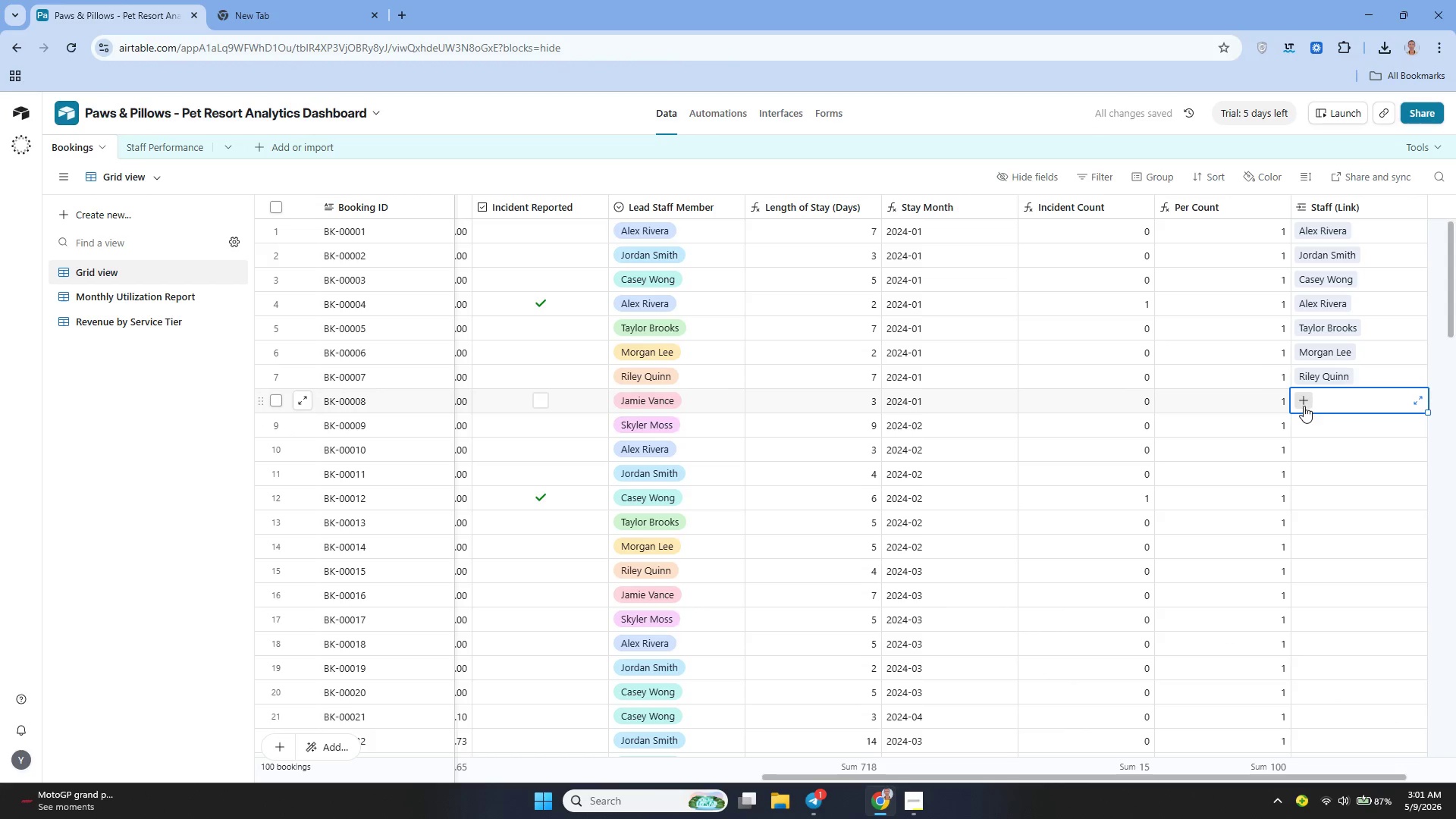 
left_click([1303, 406])
 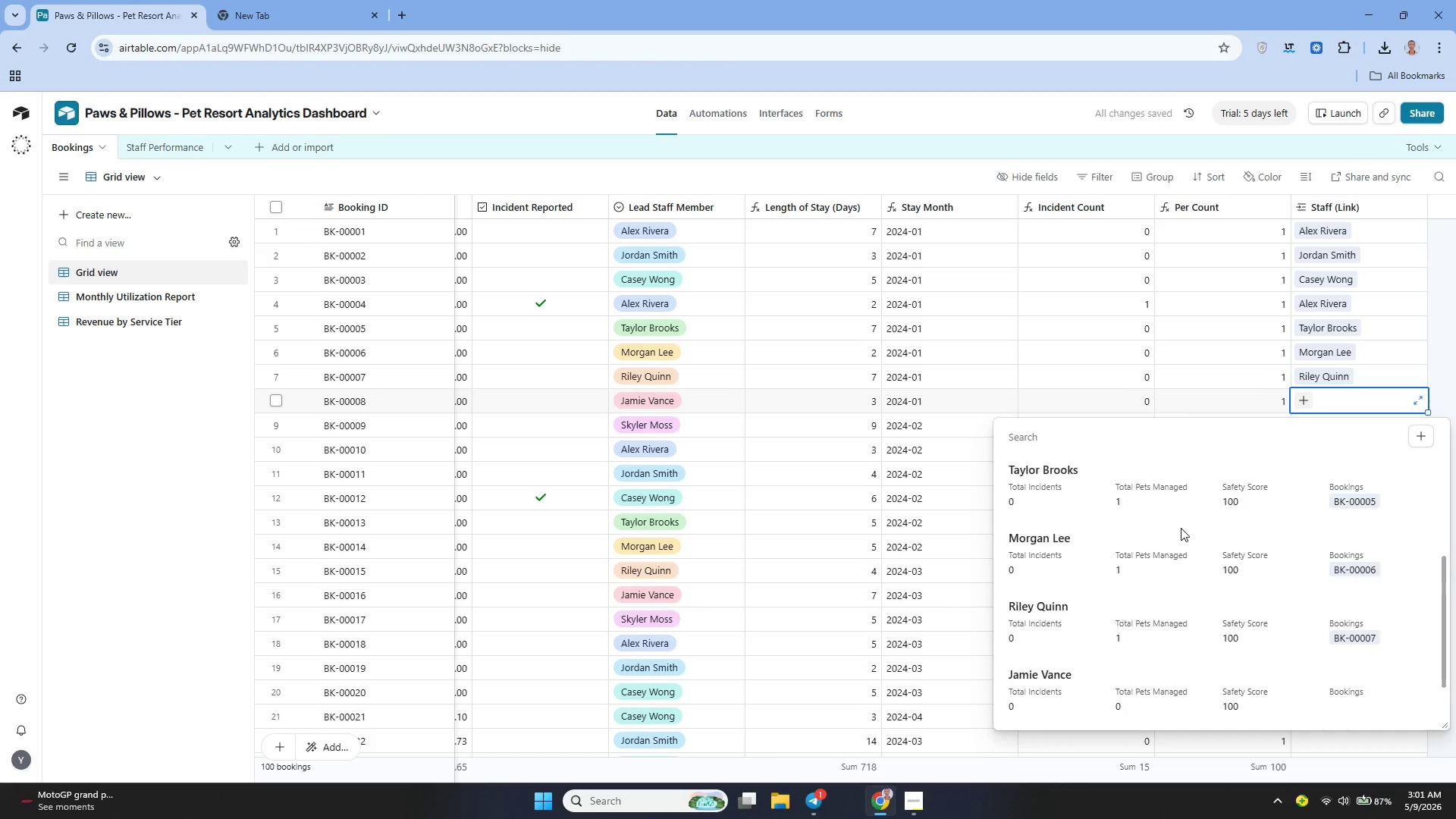 
left_click([1007, 617])
 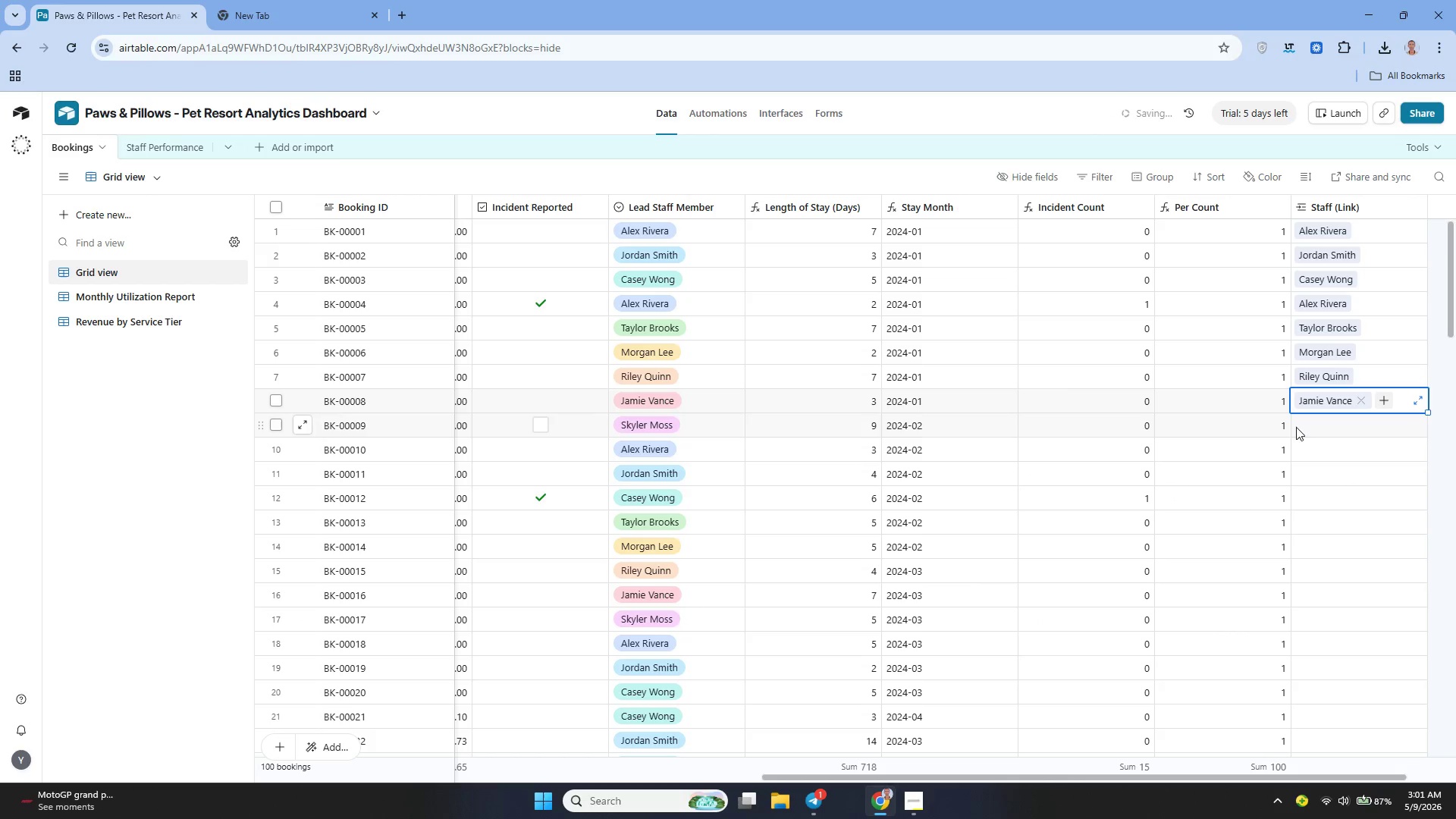 
left_click([1310, 421])
 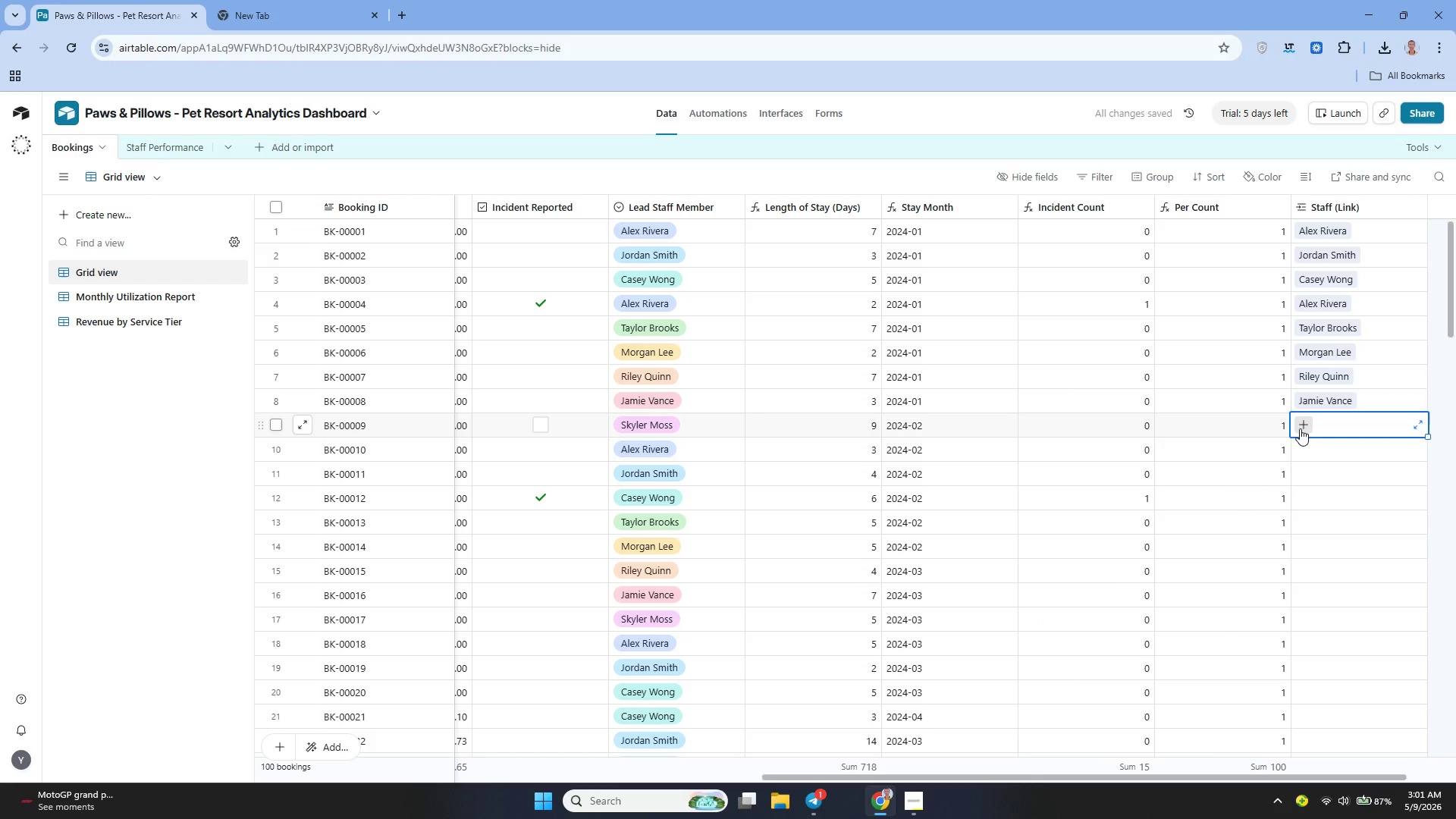 
left_click([1300, 428])
 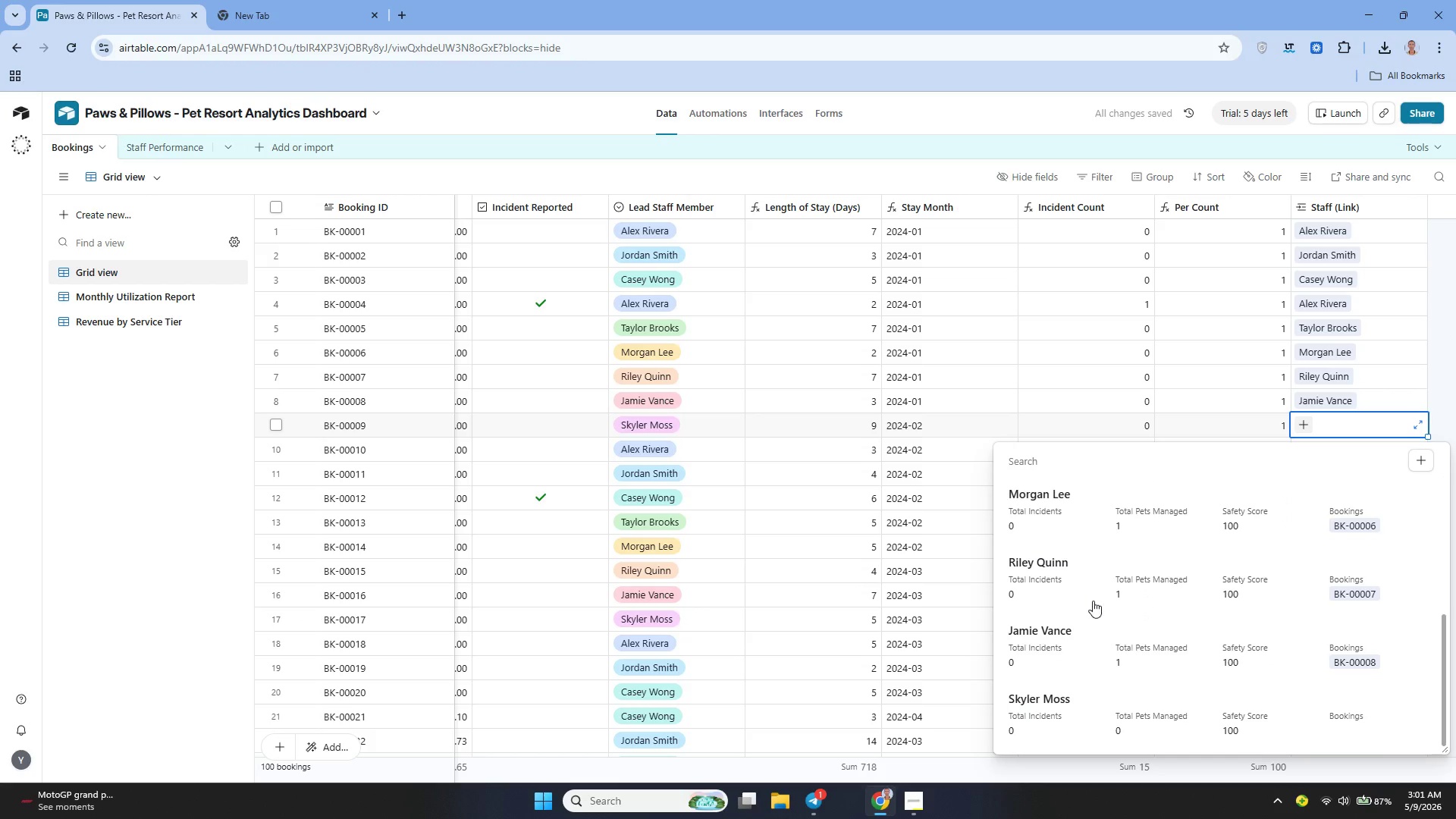 
left_click([1056, 714])
 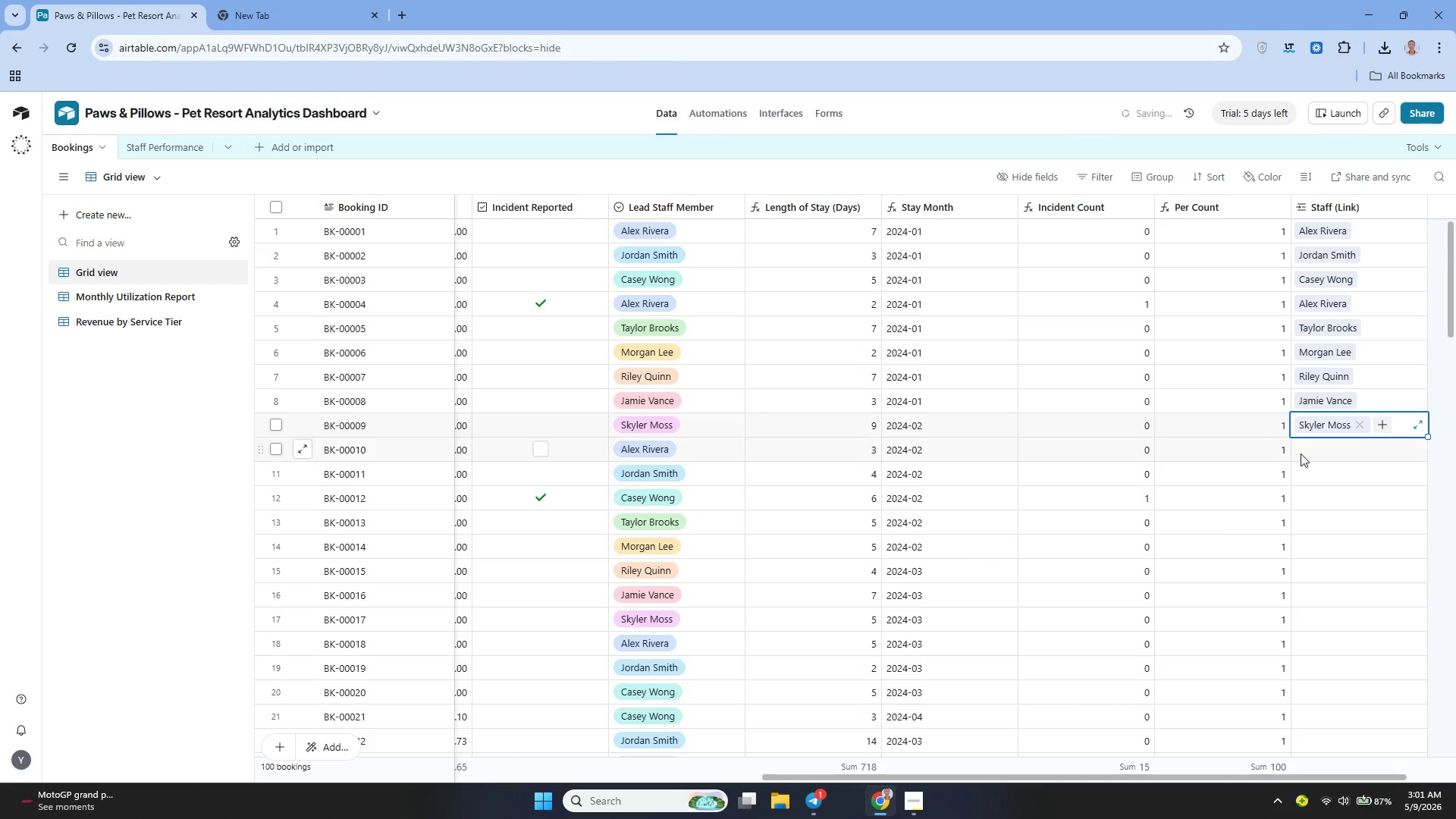 
left_click([1301, 450])
 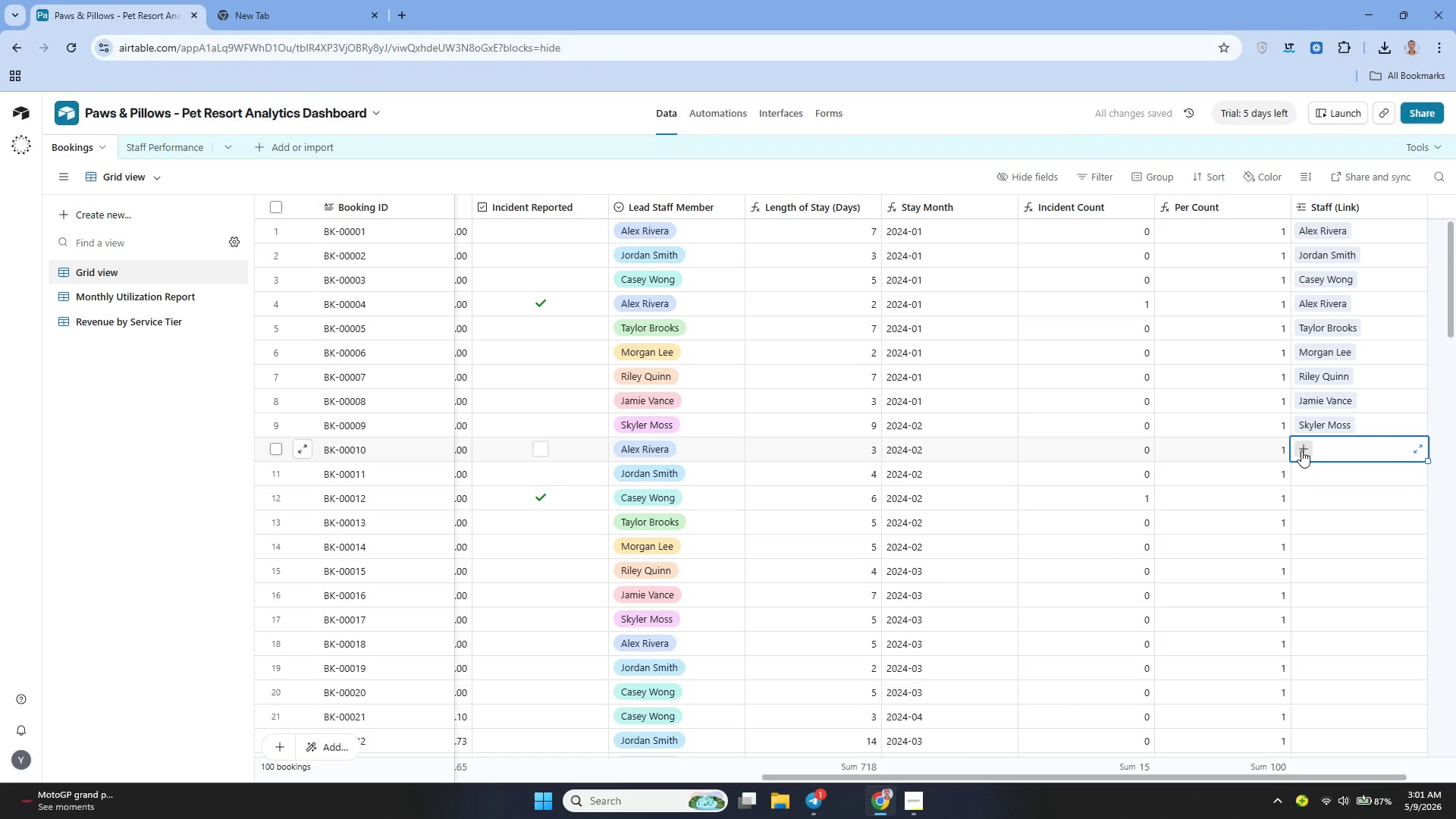 
double_click([1301, 450])
 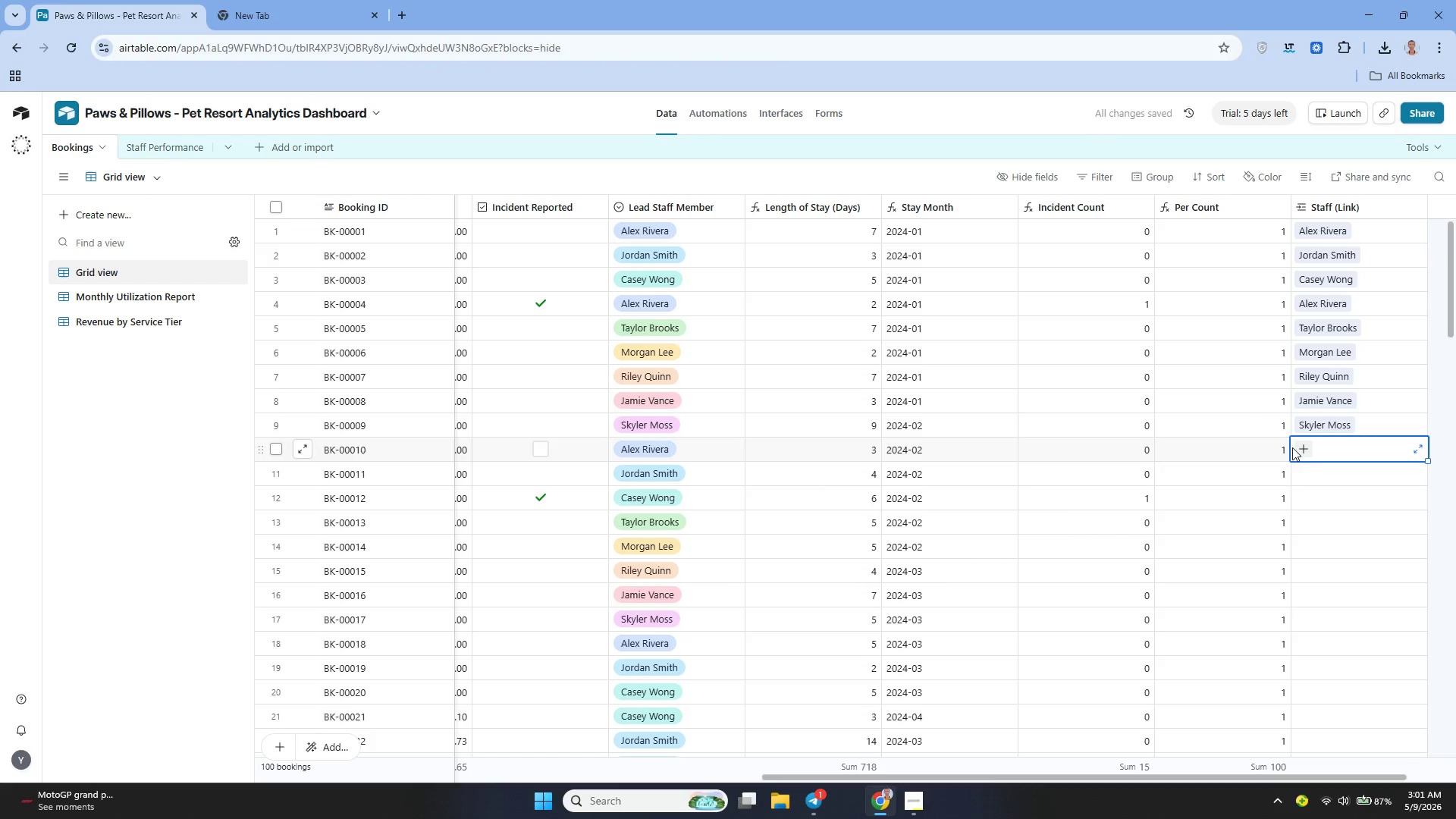 
left_click([1298, 447])
 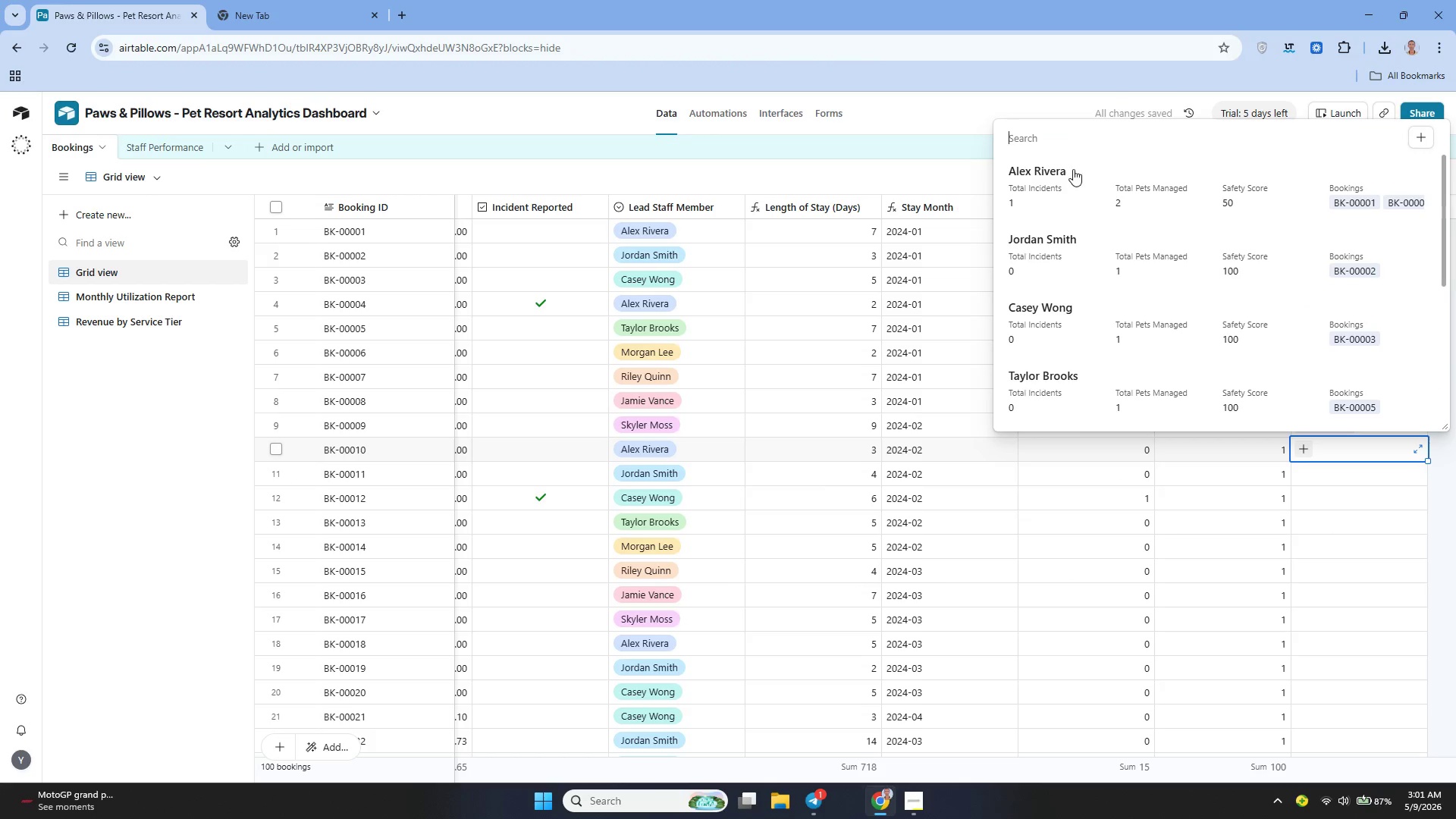 
left_click([1062, 181])
 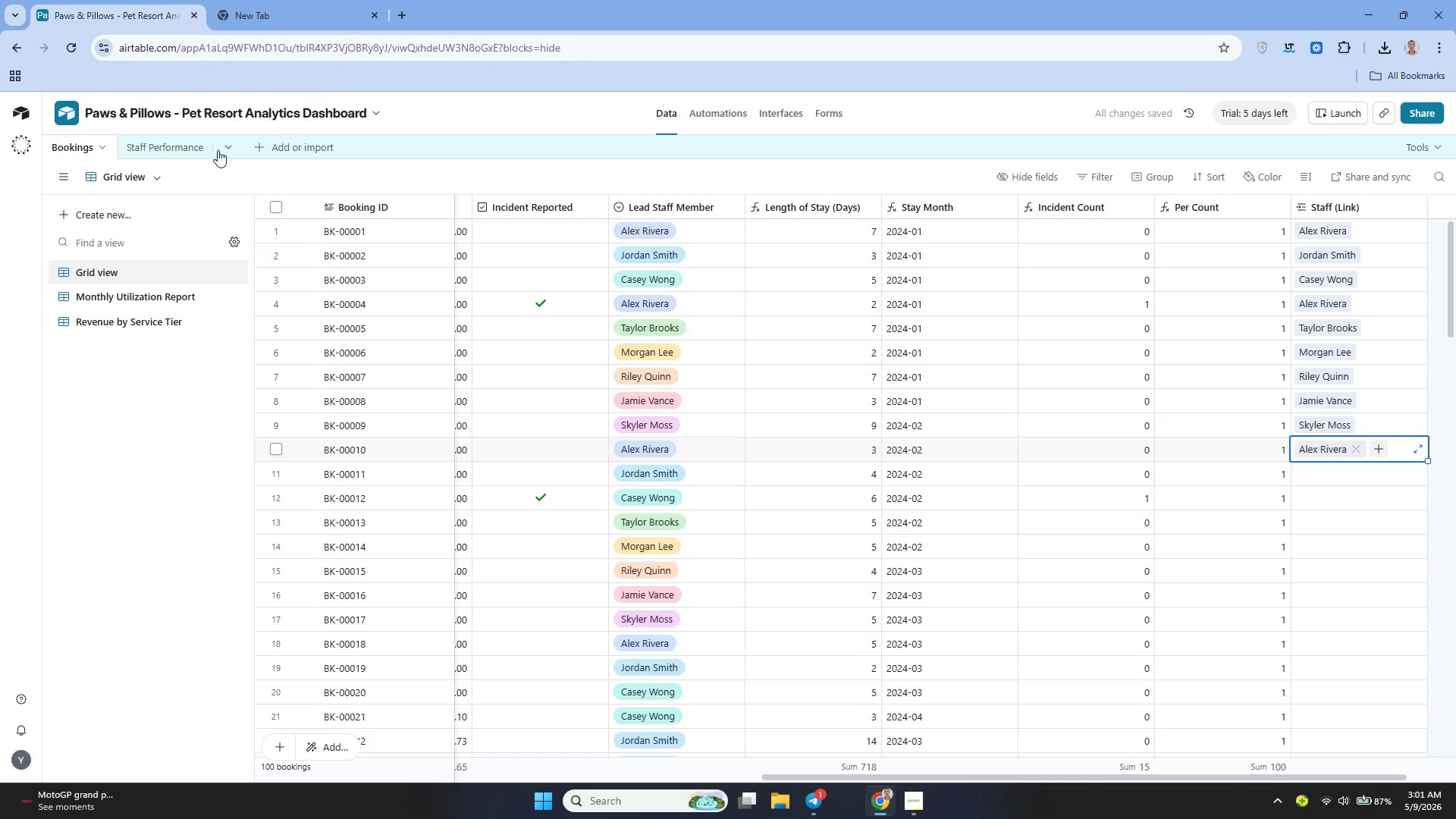 
left_click([180, 141])
 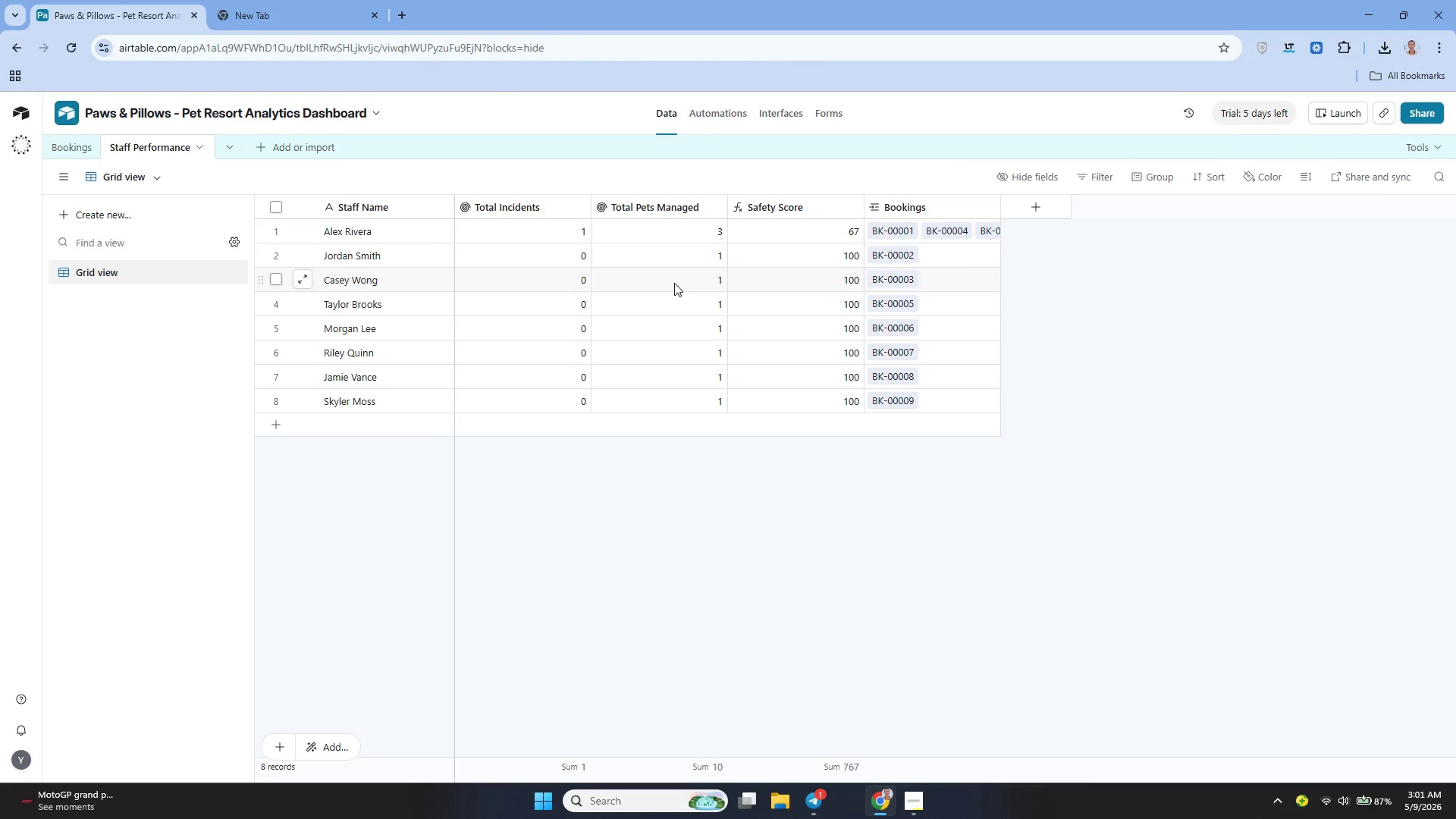 
wait(10.88)
 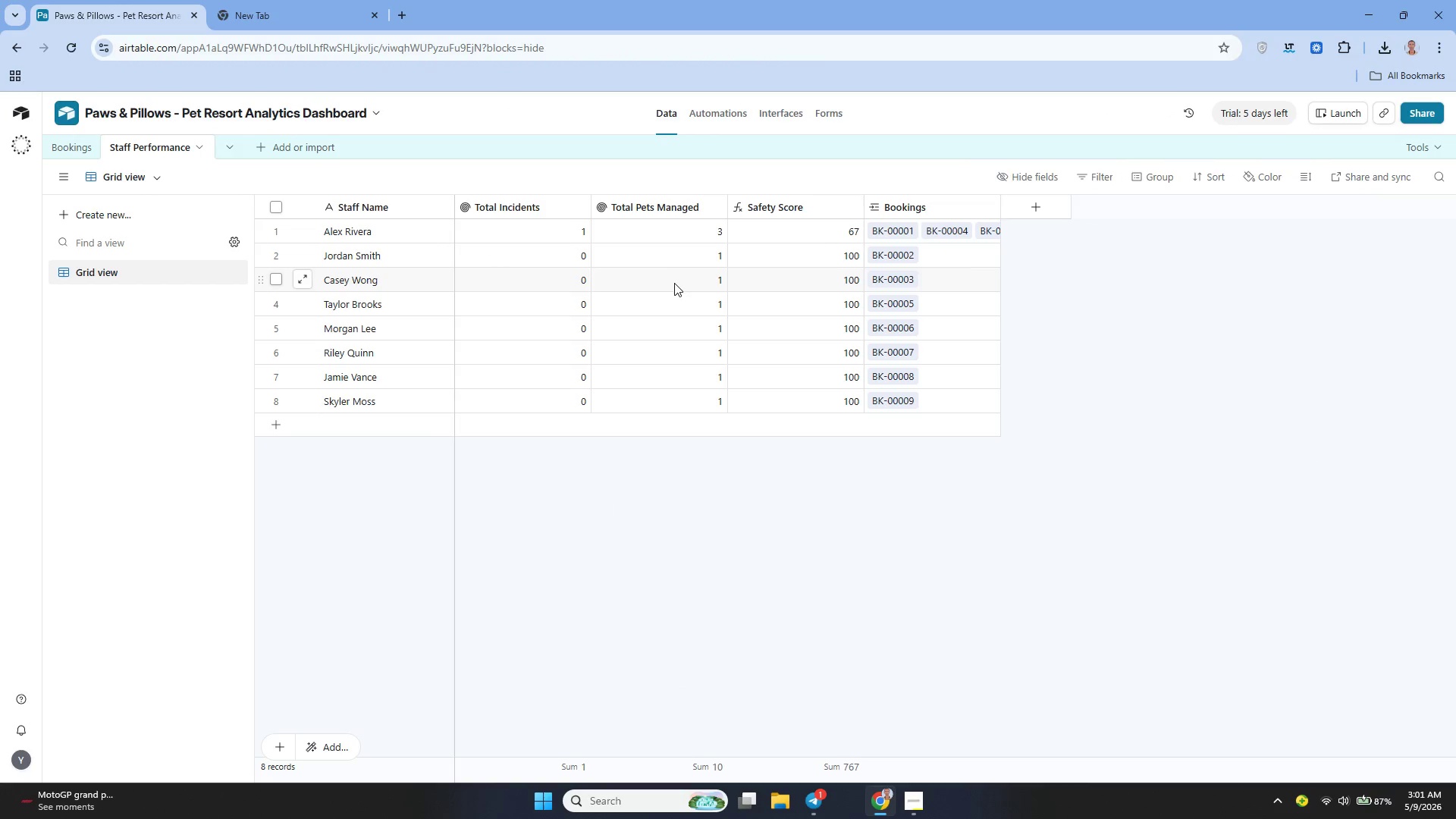 
left_click([81, 146])
 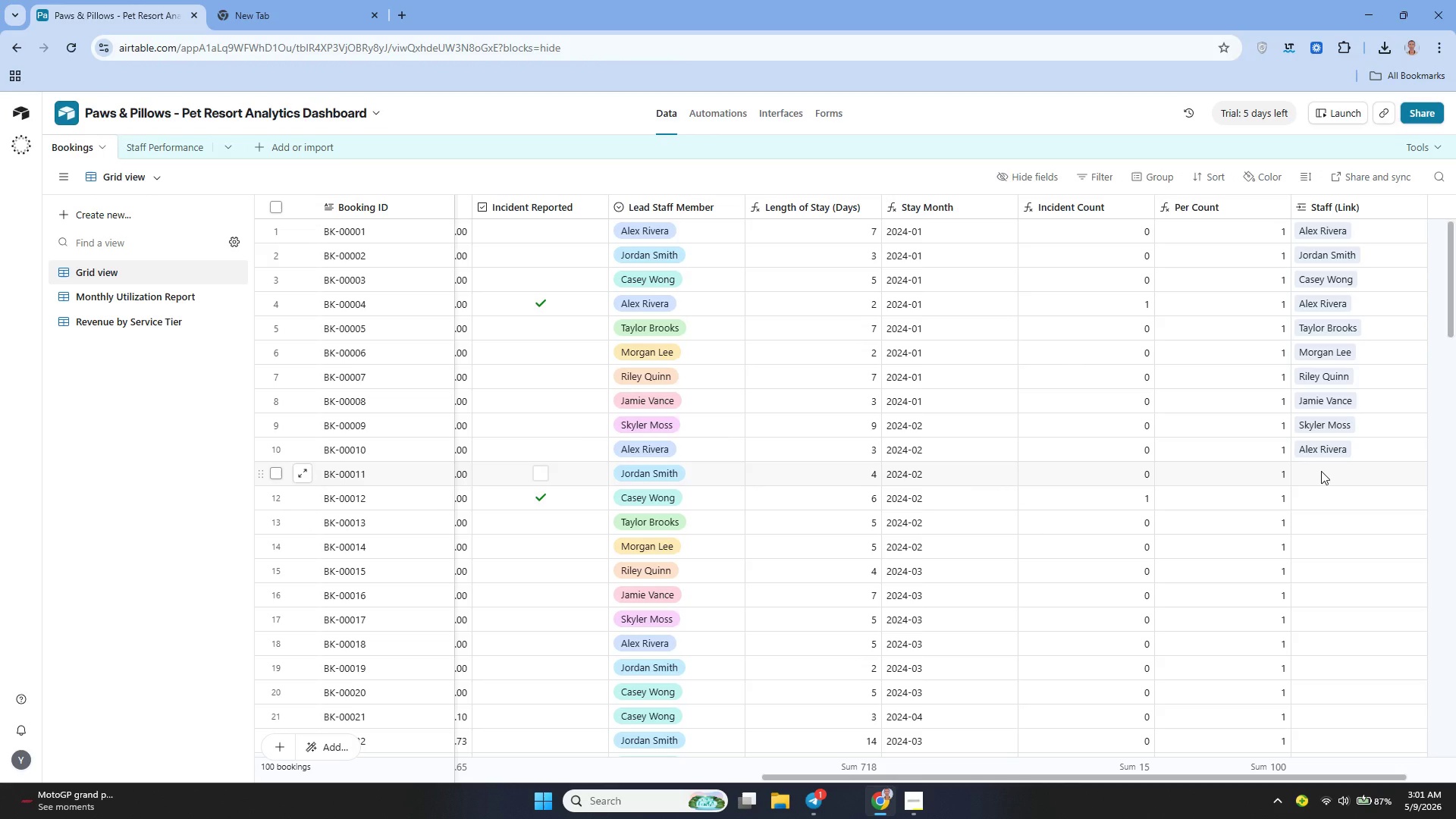 
left_click([1316, 471])
 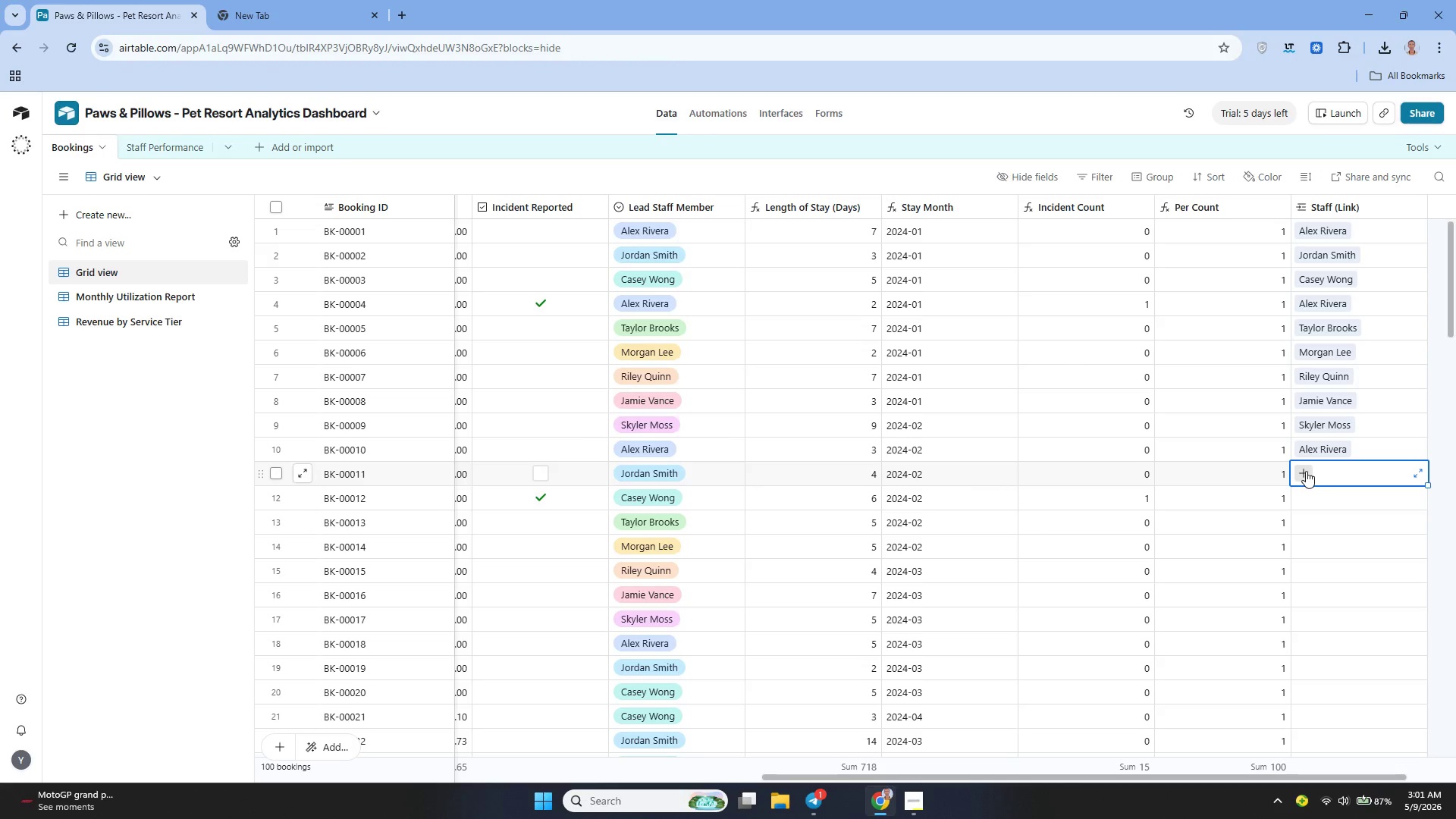 
left_click([1306, 471])
 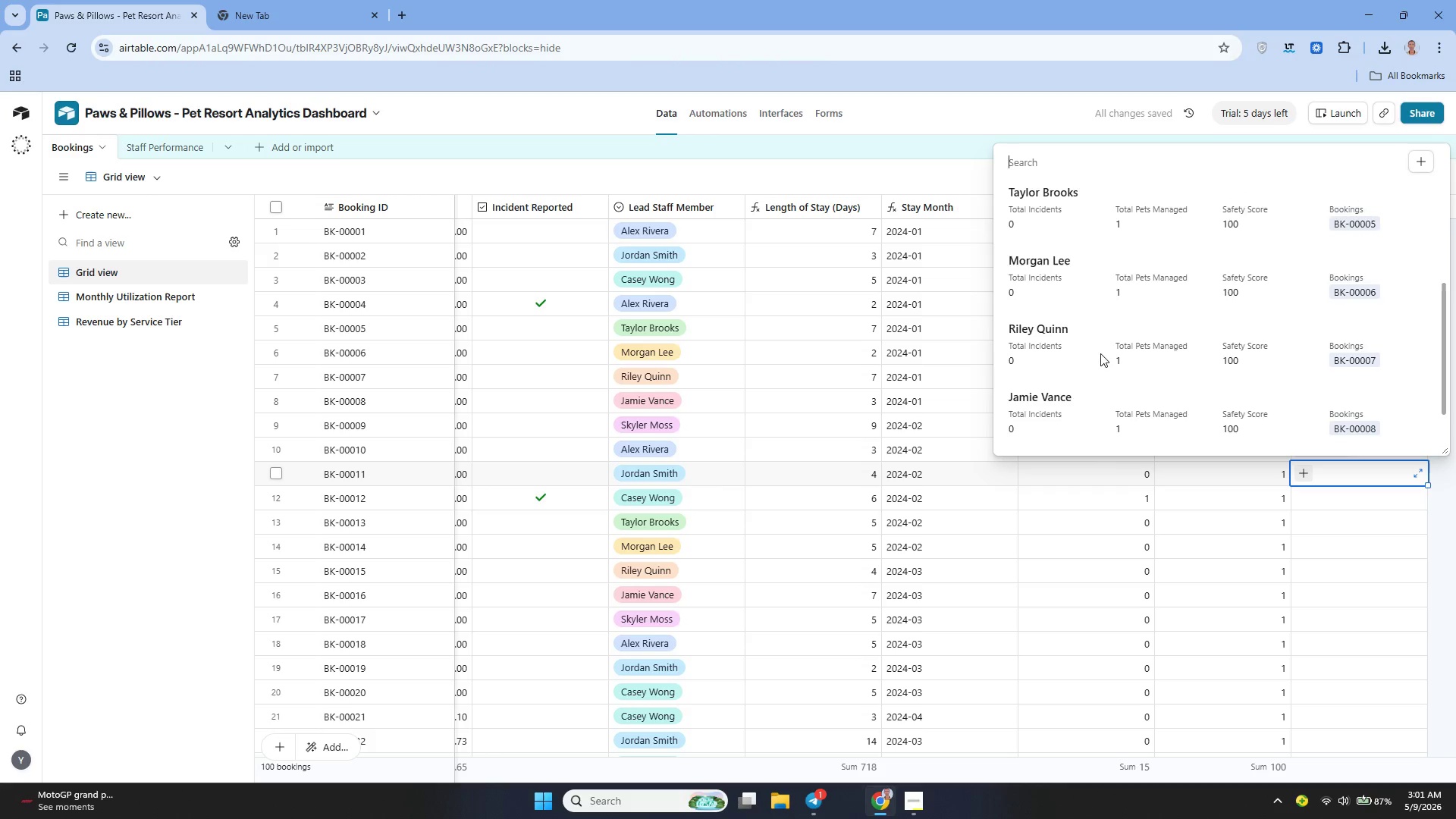 
wait(6.45)
 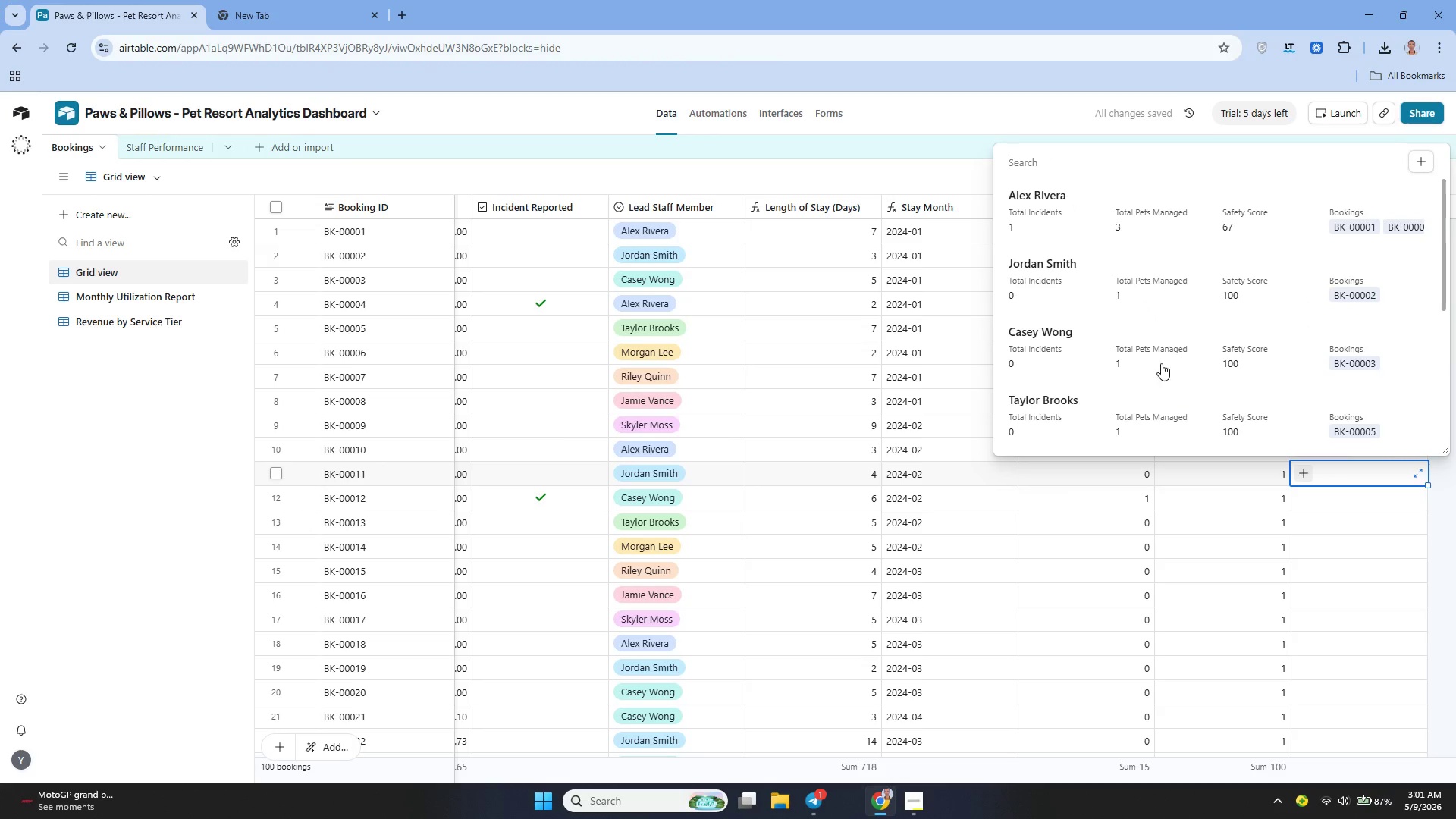 
left_click([1074, 291])
 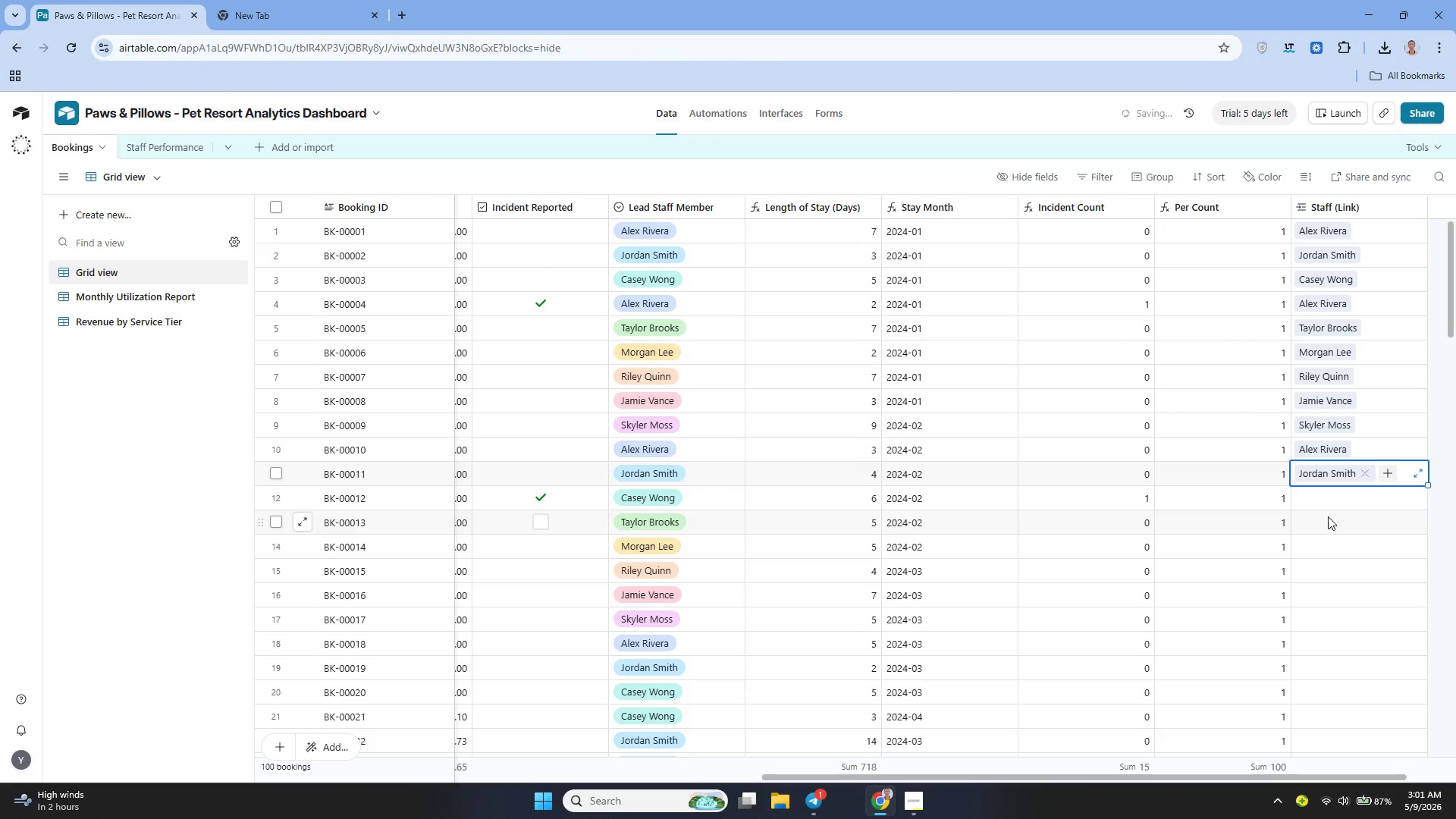 
left_click([1313, 501])
 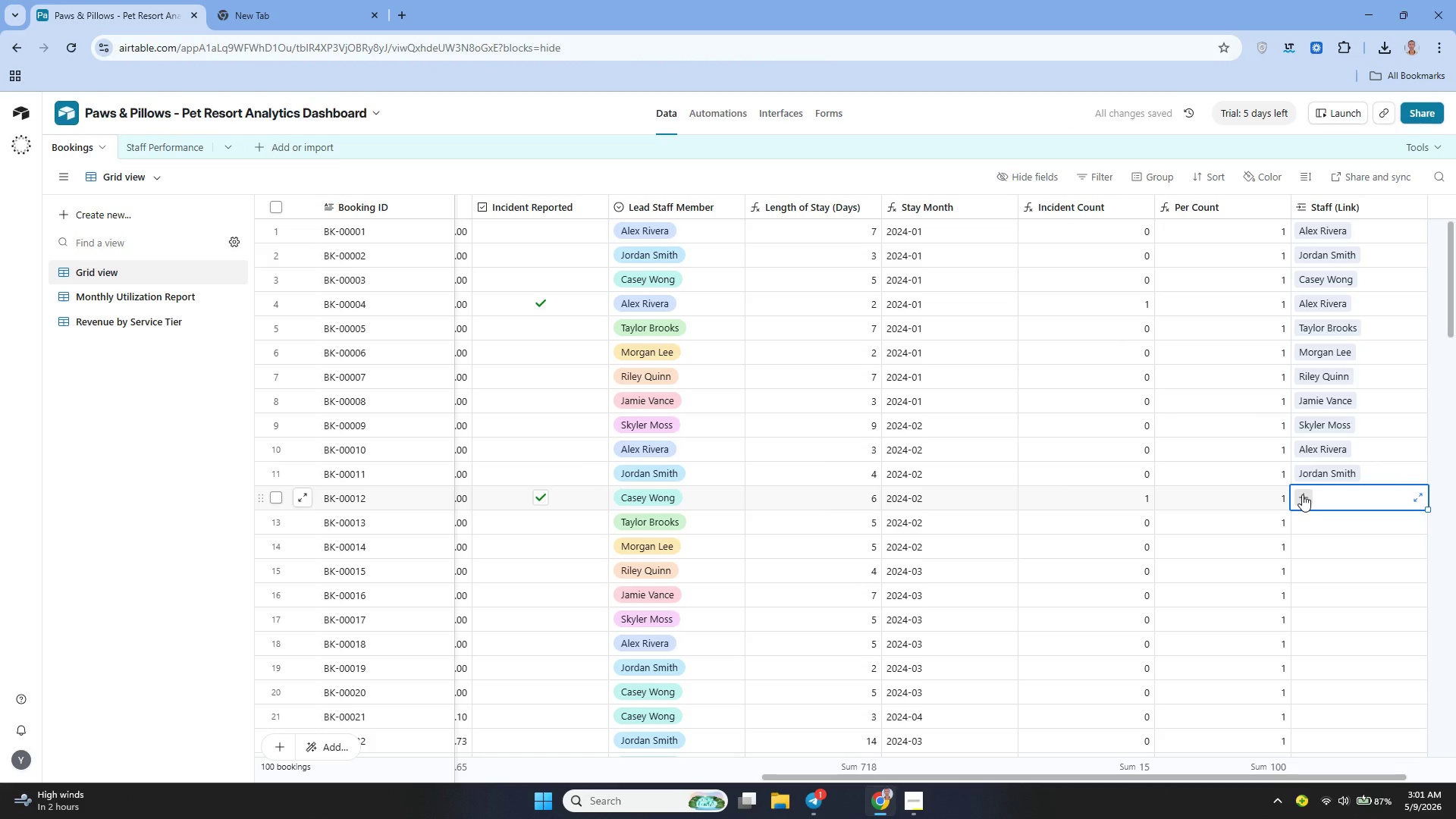 
left_click([1302, 494])
 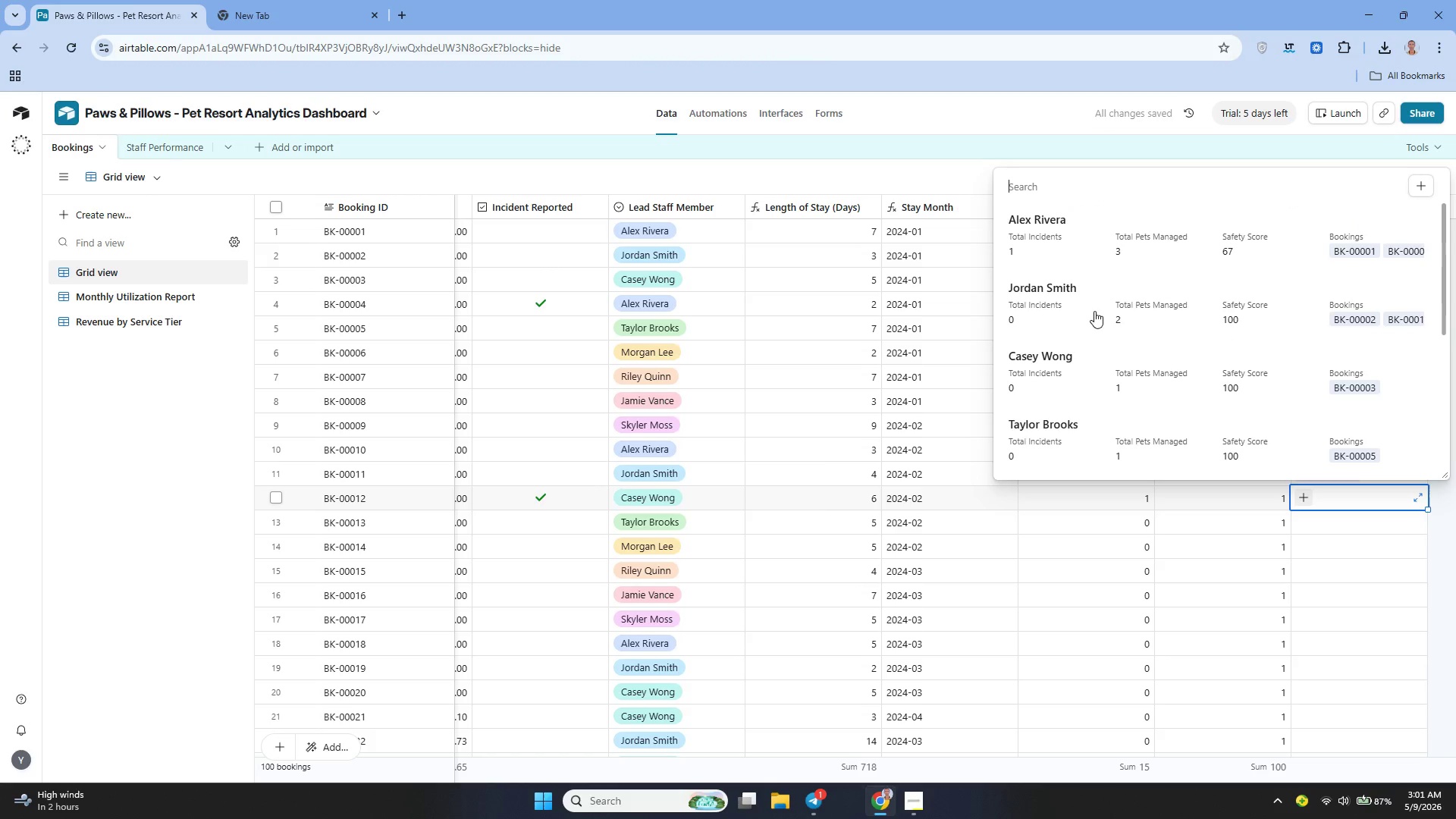 
left_click([1046, 360])
 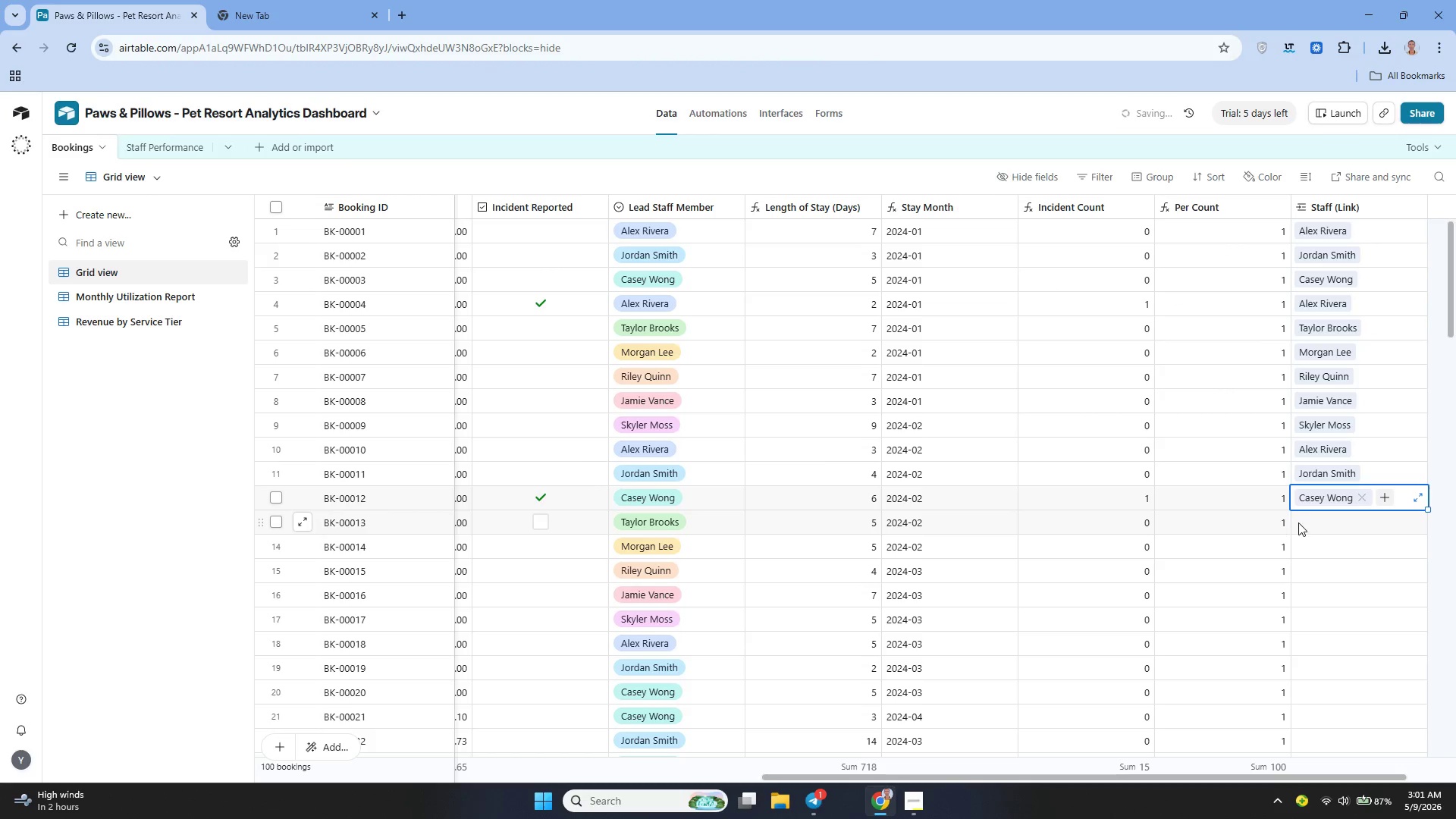 
left_click([1301, 526])
 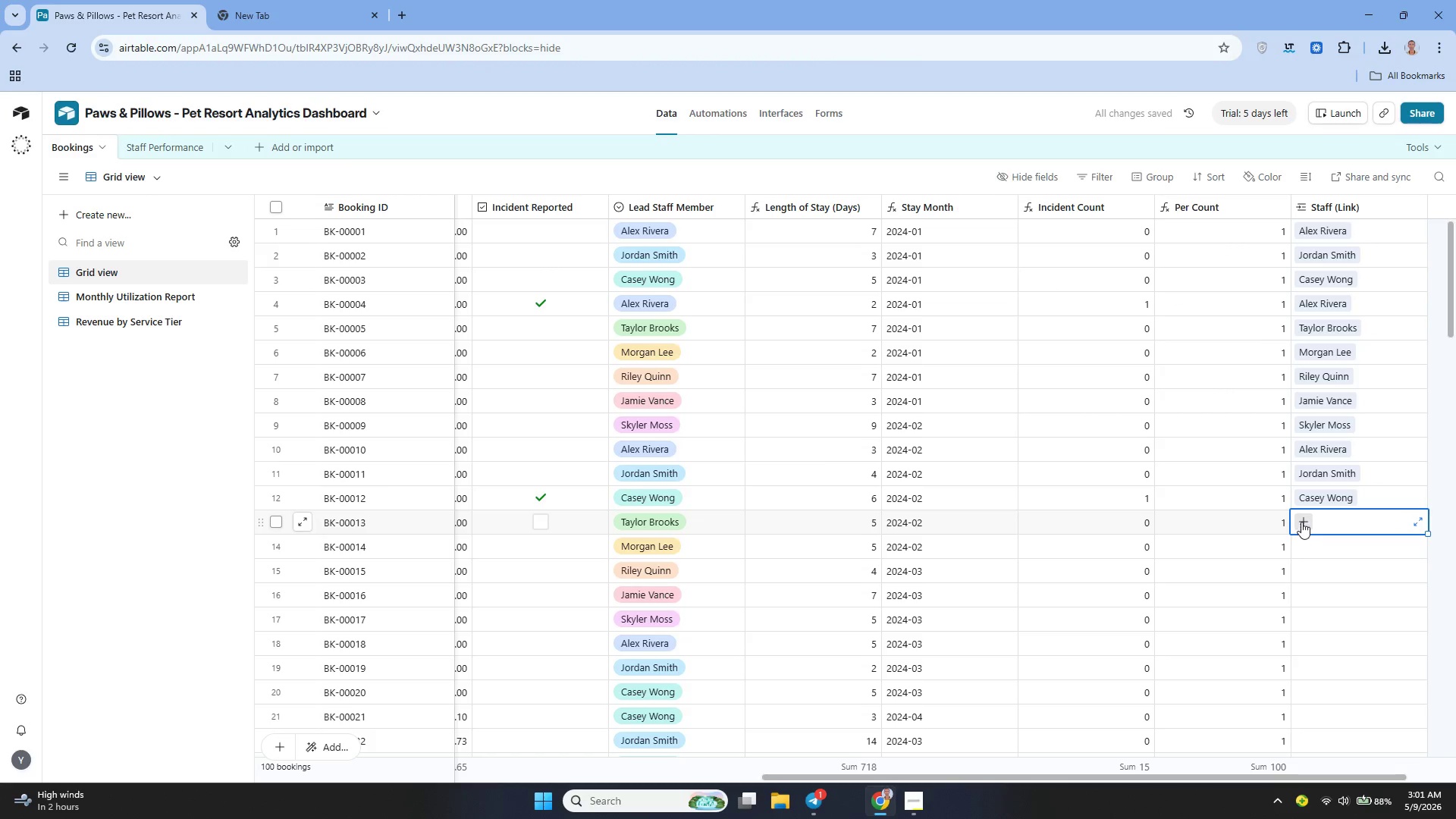 
left_click([1301, 522])
 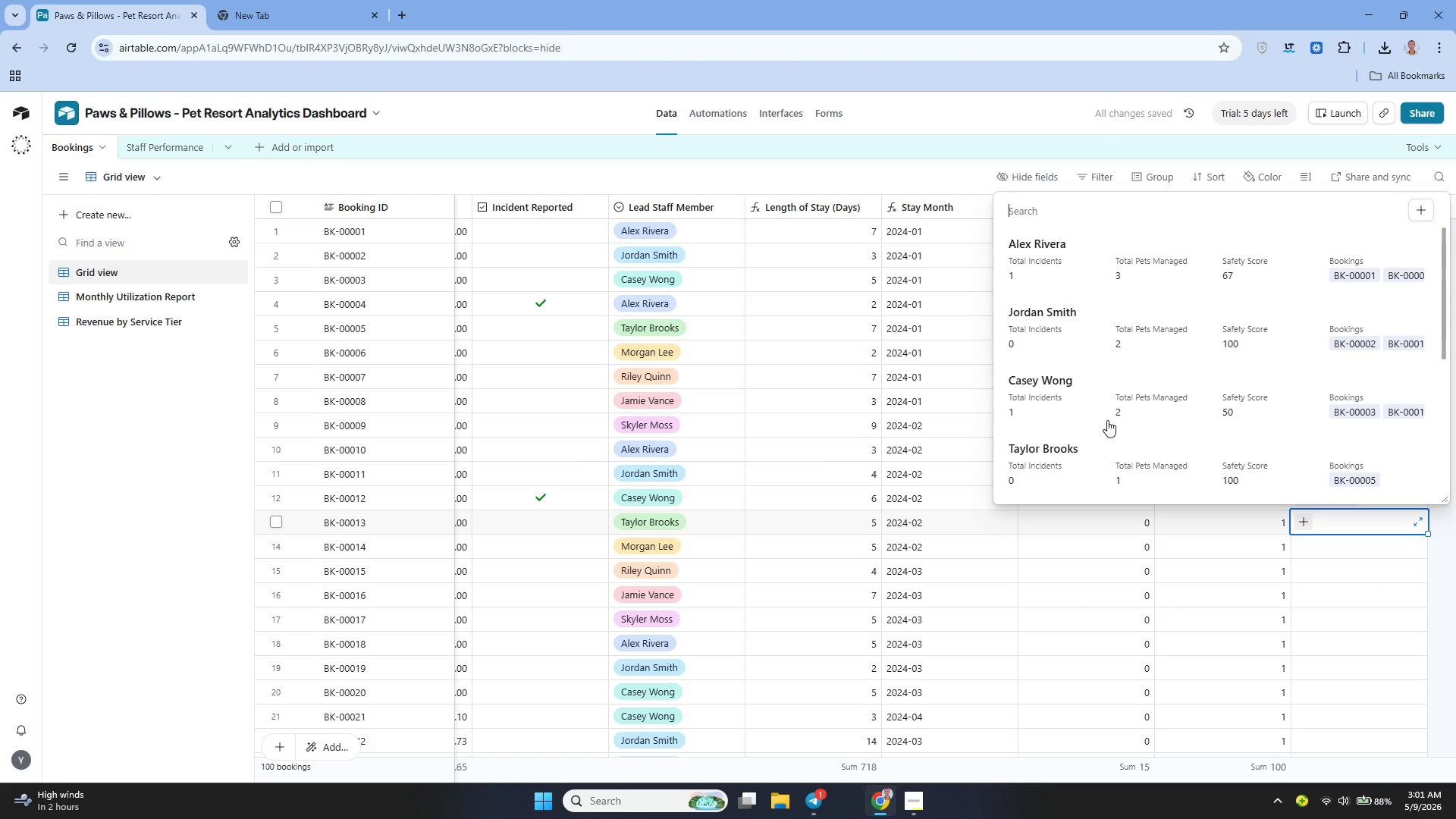 
left_click([1069, 453])
 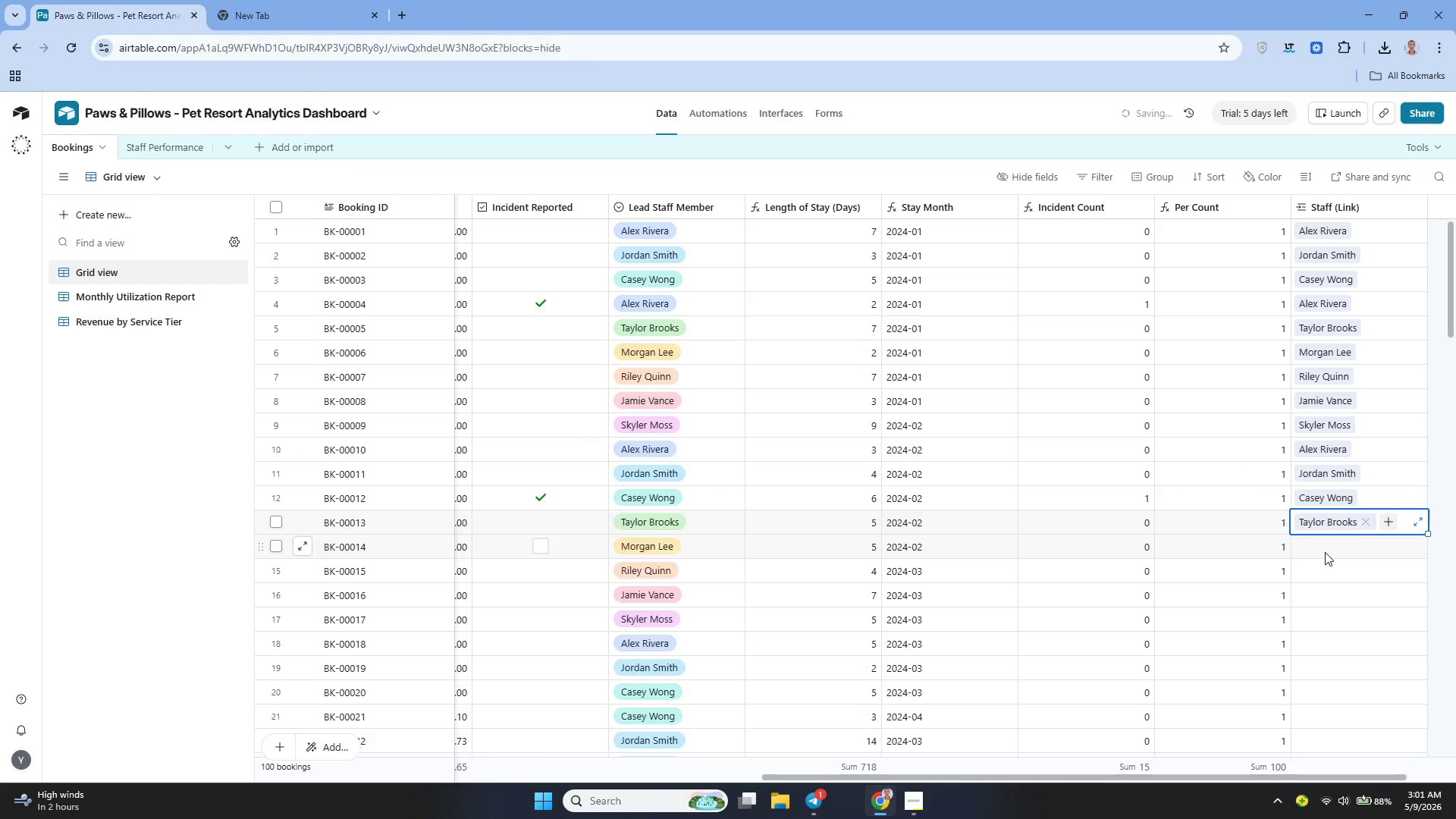 
left_click([1323, 552])
 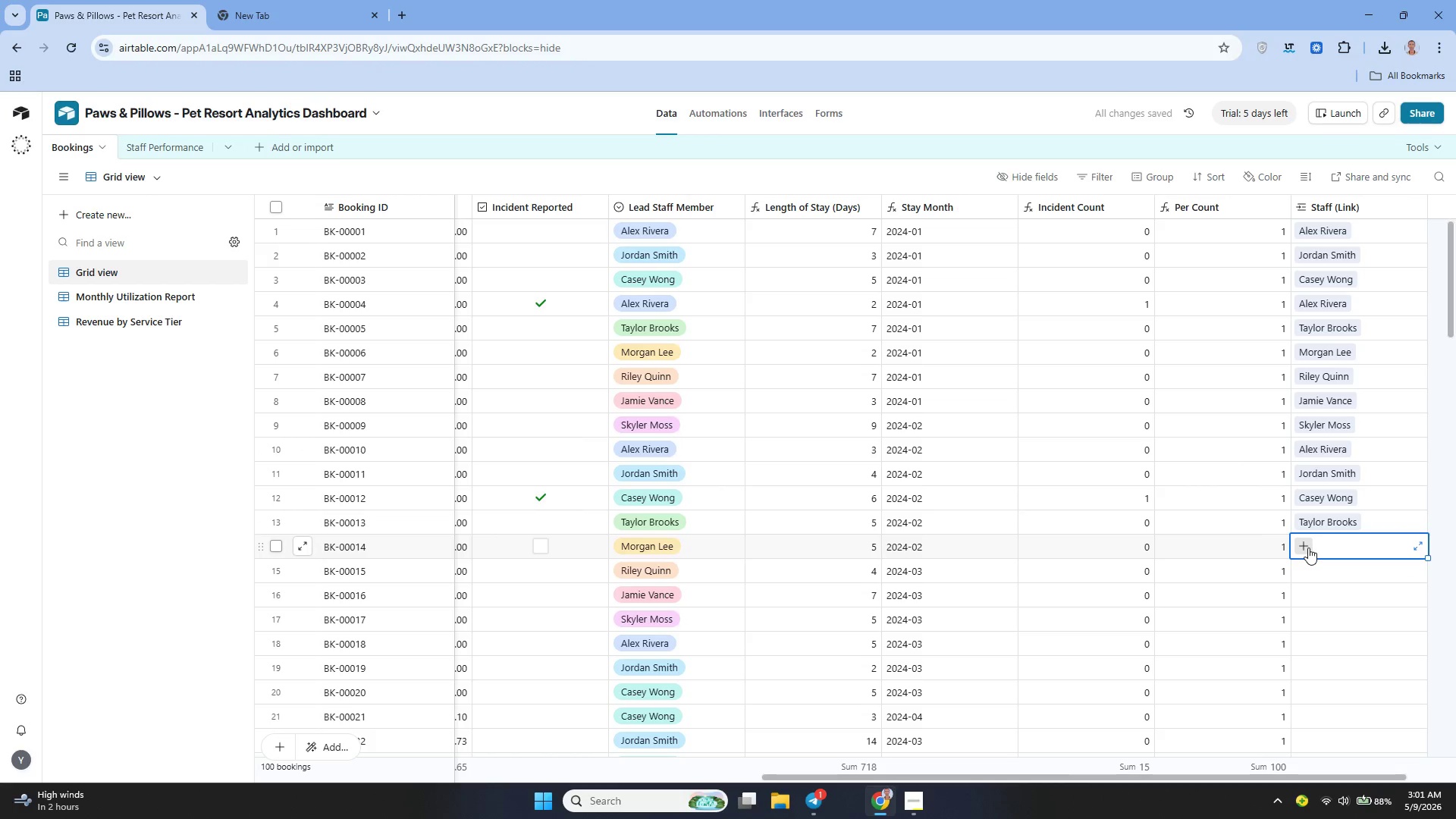 
left_click([1308, 548])
 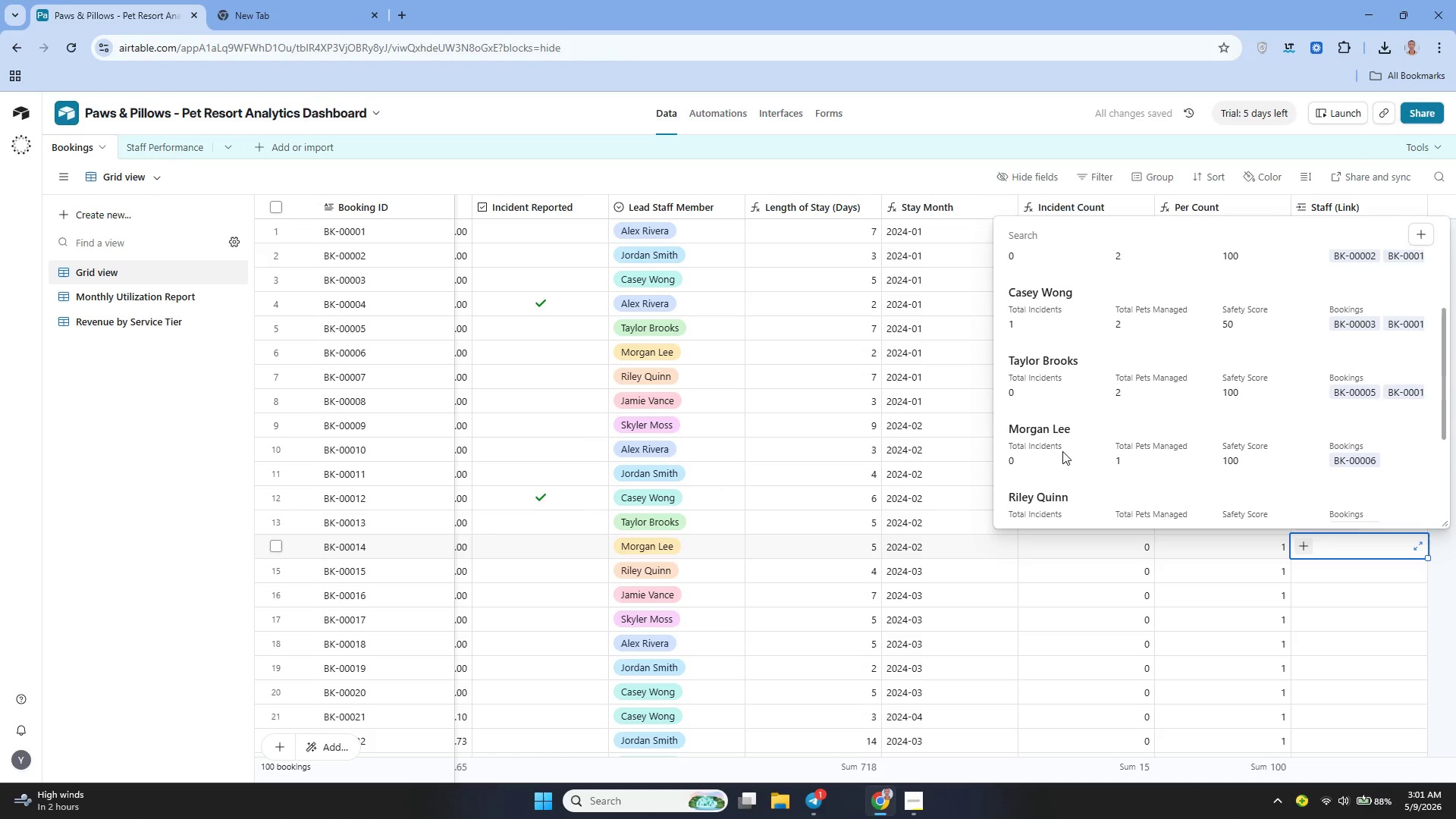 
wait(5.55)
 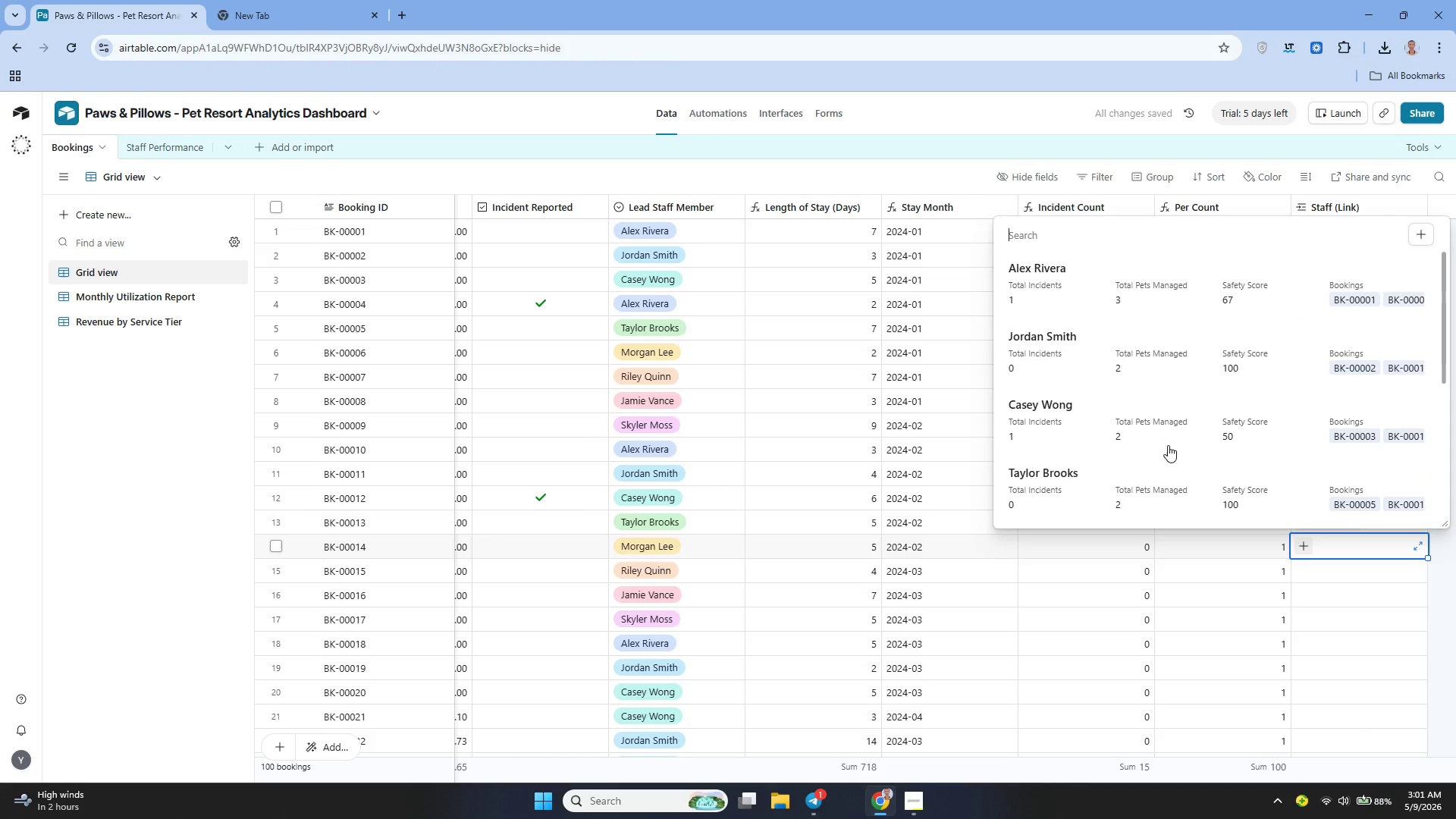 
left_click([1059, 468])
 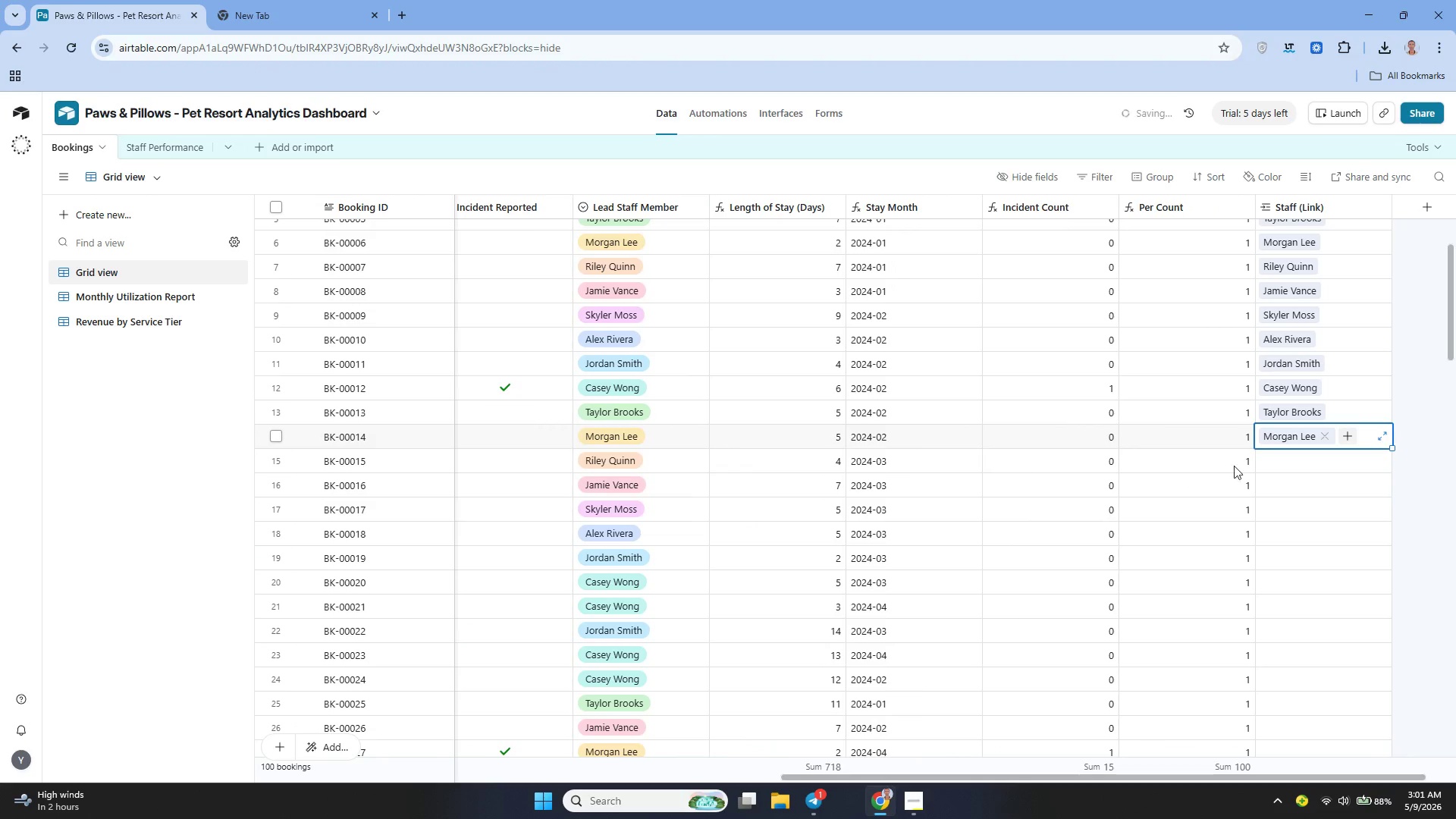 
left_click([1275, 453])
 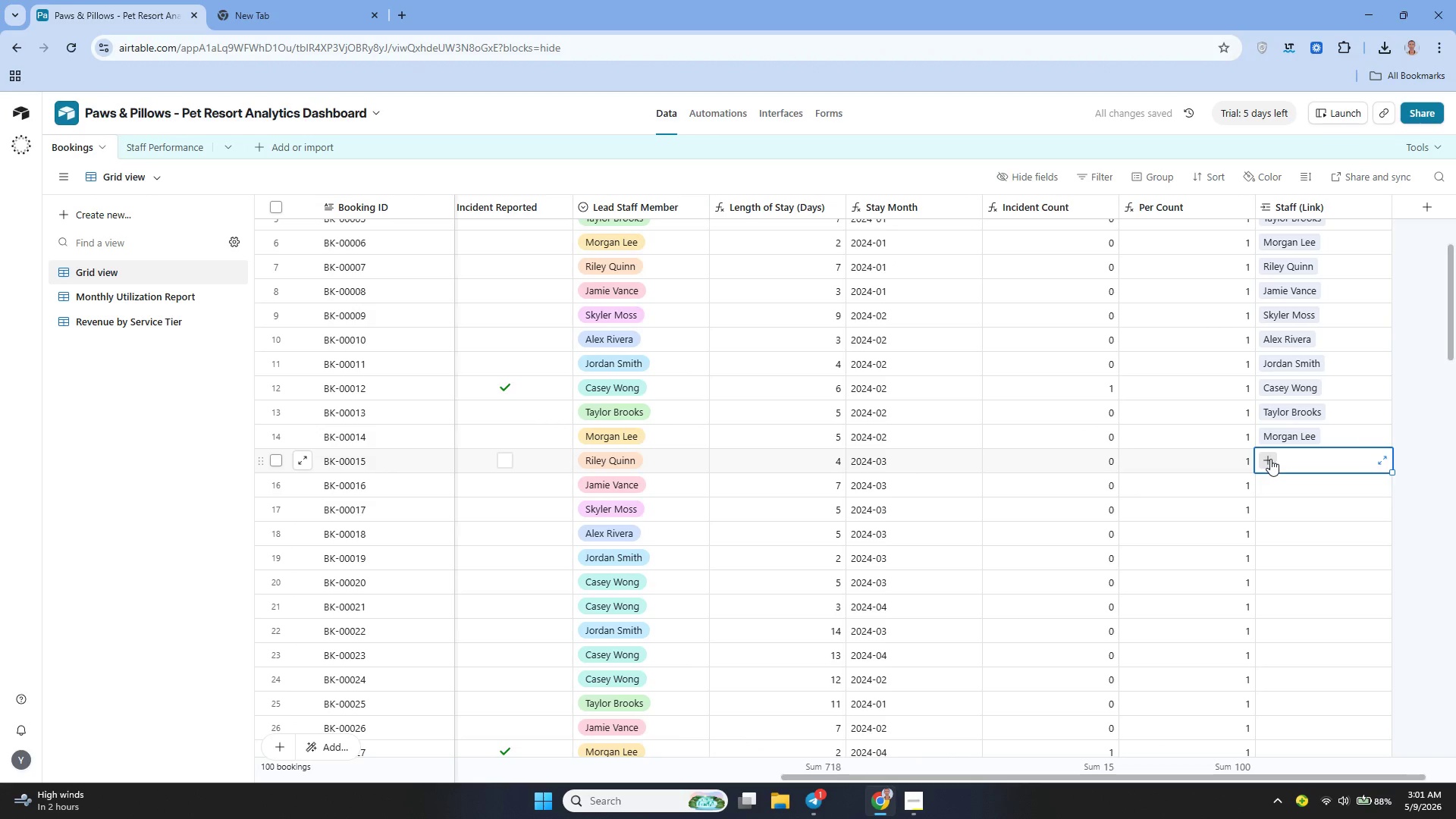 
left_click([1270, 459])
 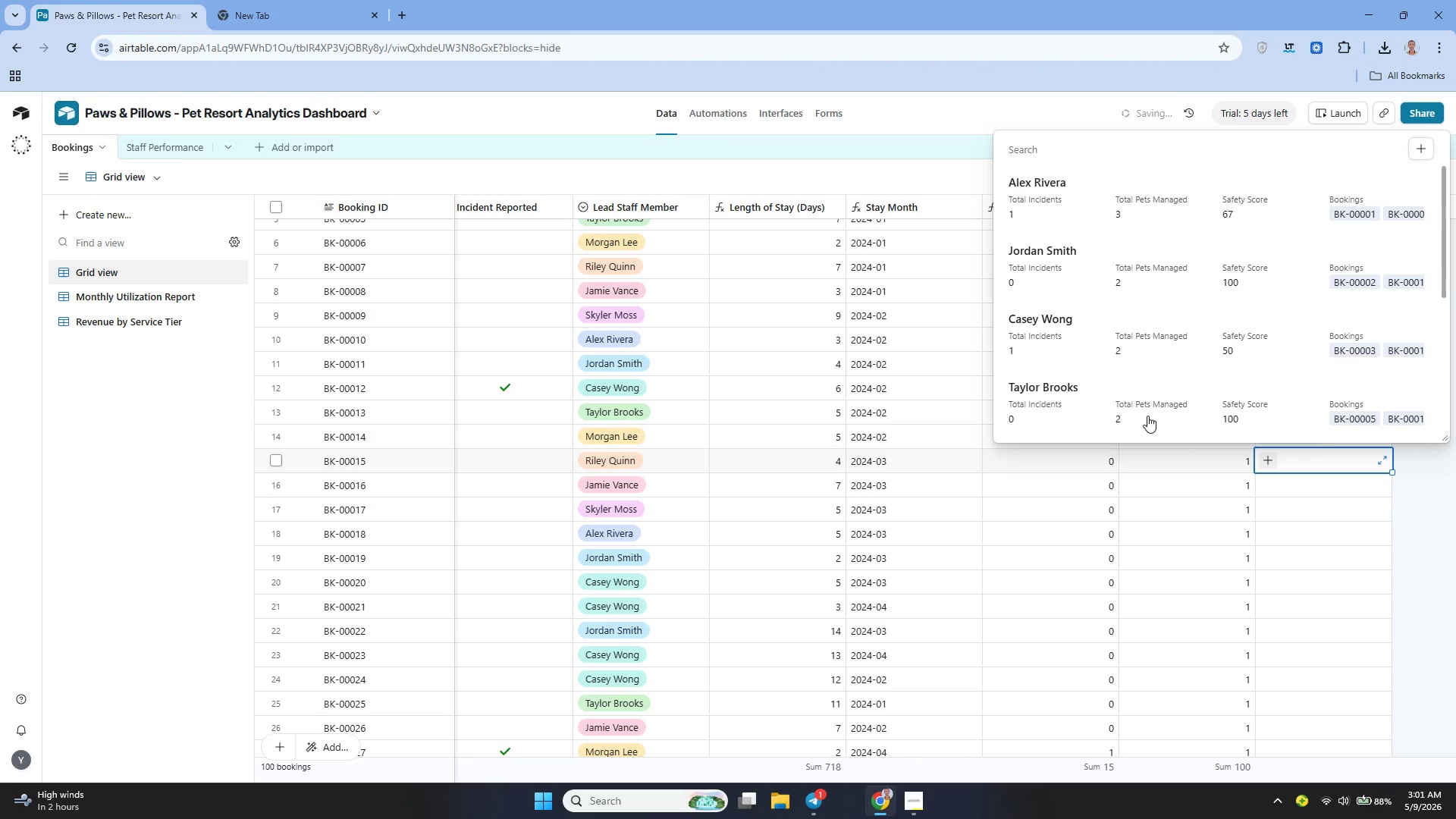 
mouse_move([1100, 344])
 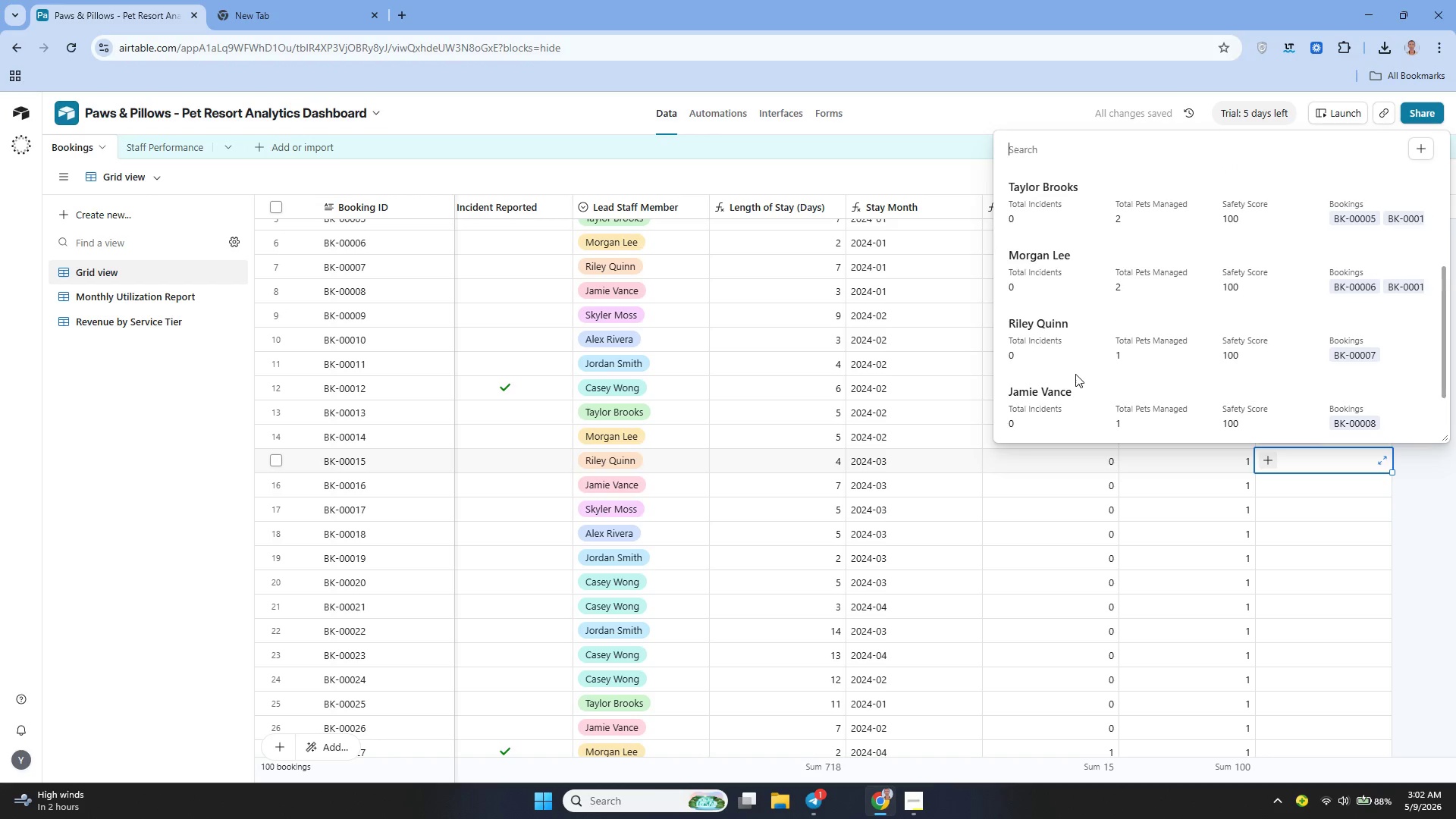 
left_click([1053, 352])
 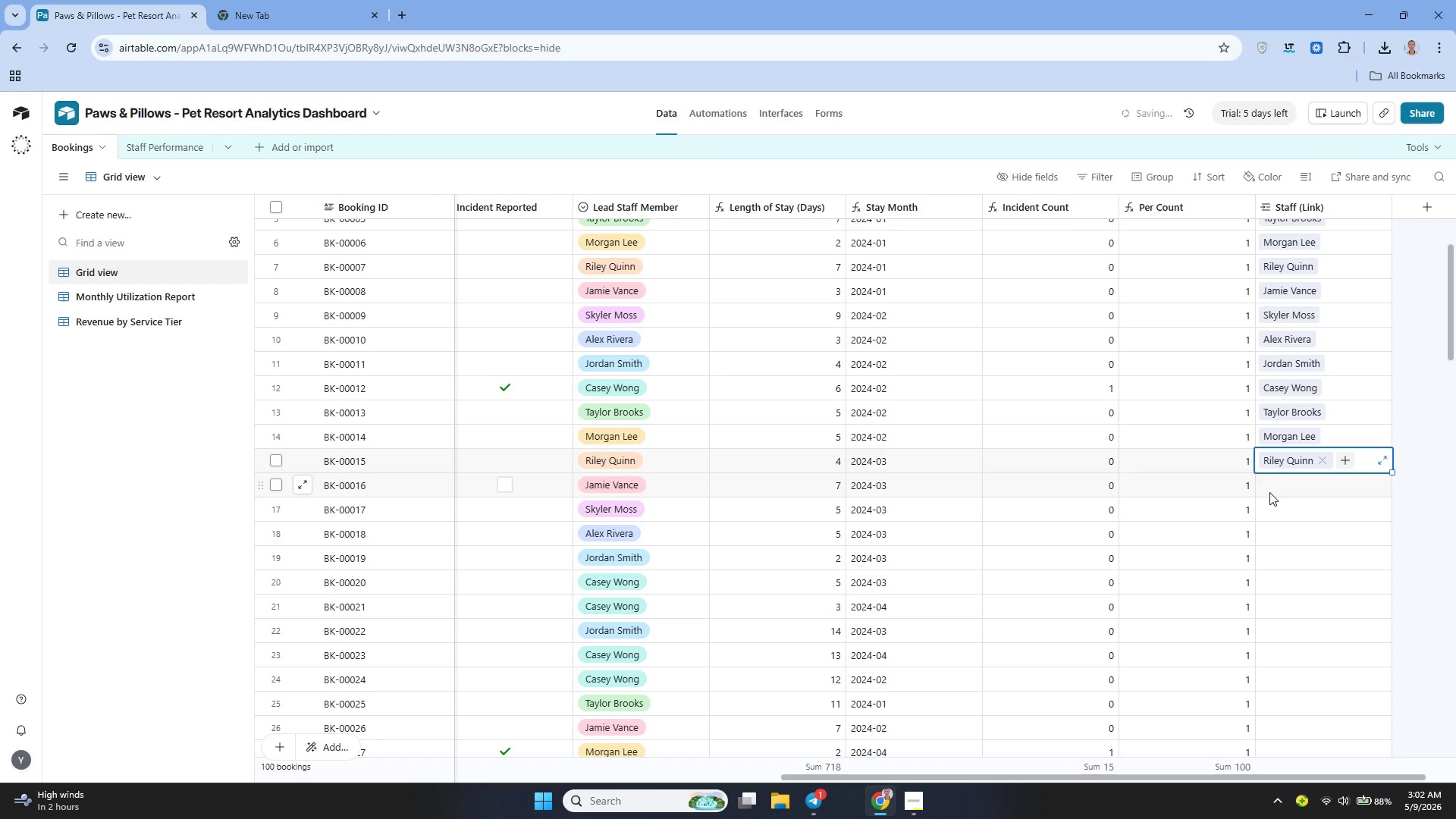 
left_click([1275, 488])
 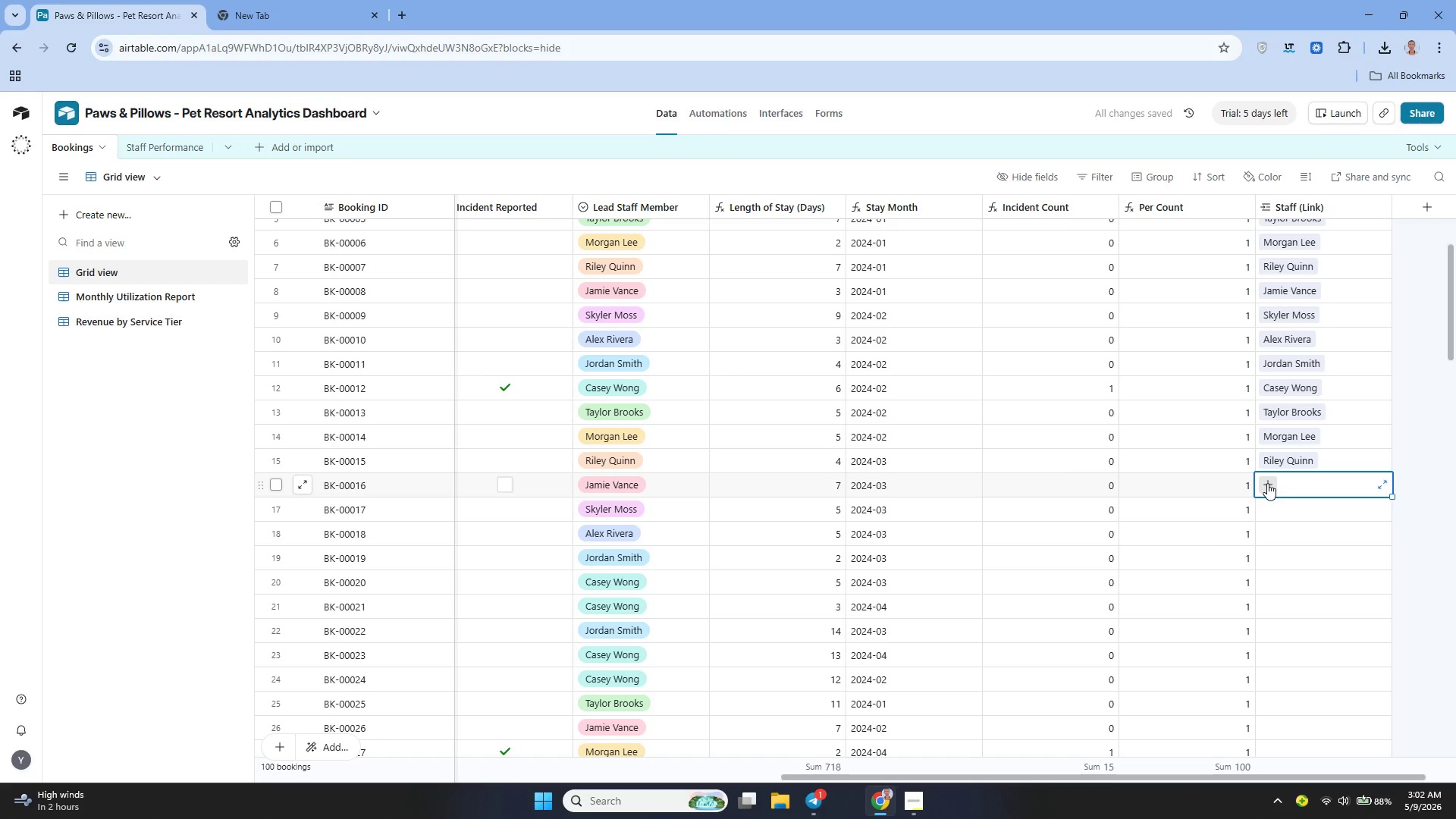 
left_click([1267, 483])
 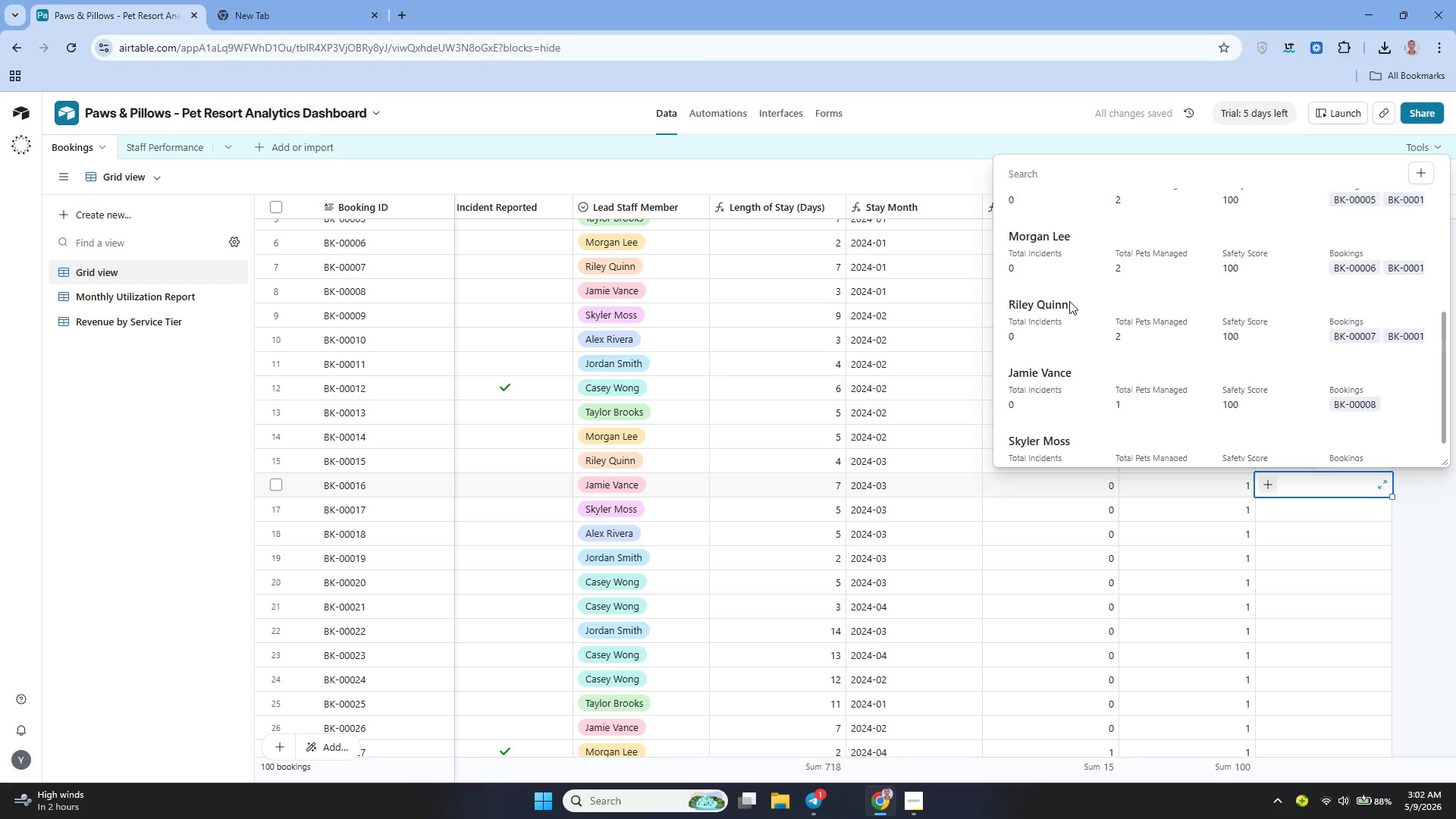 
left_click([1056, 354])
 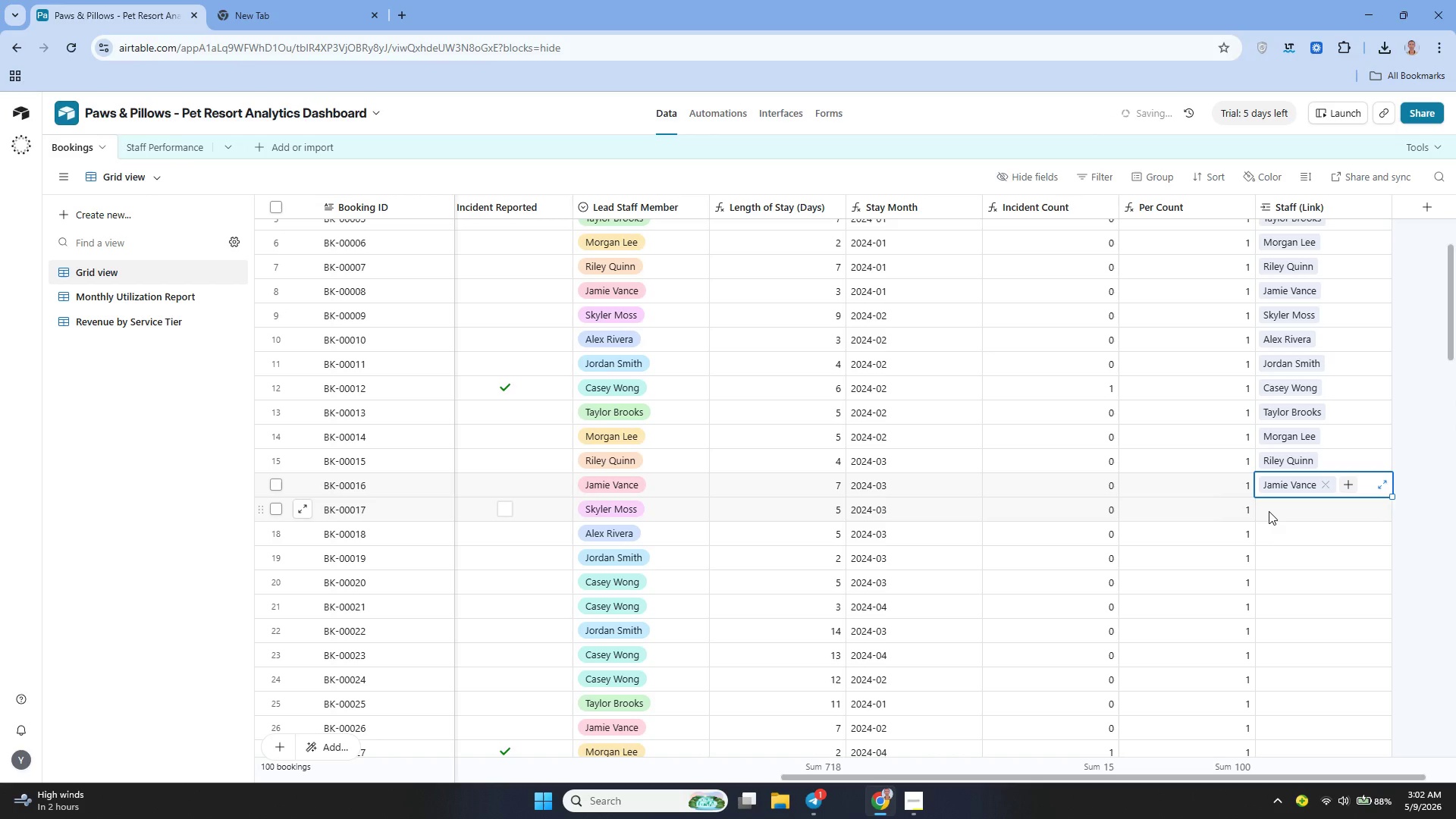 
left_click([1269, 511])
 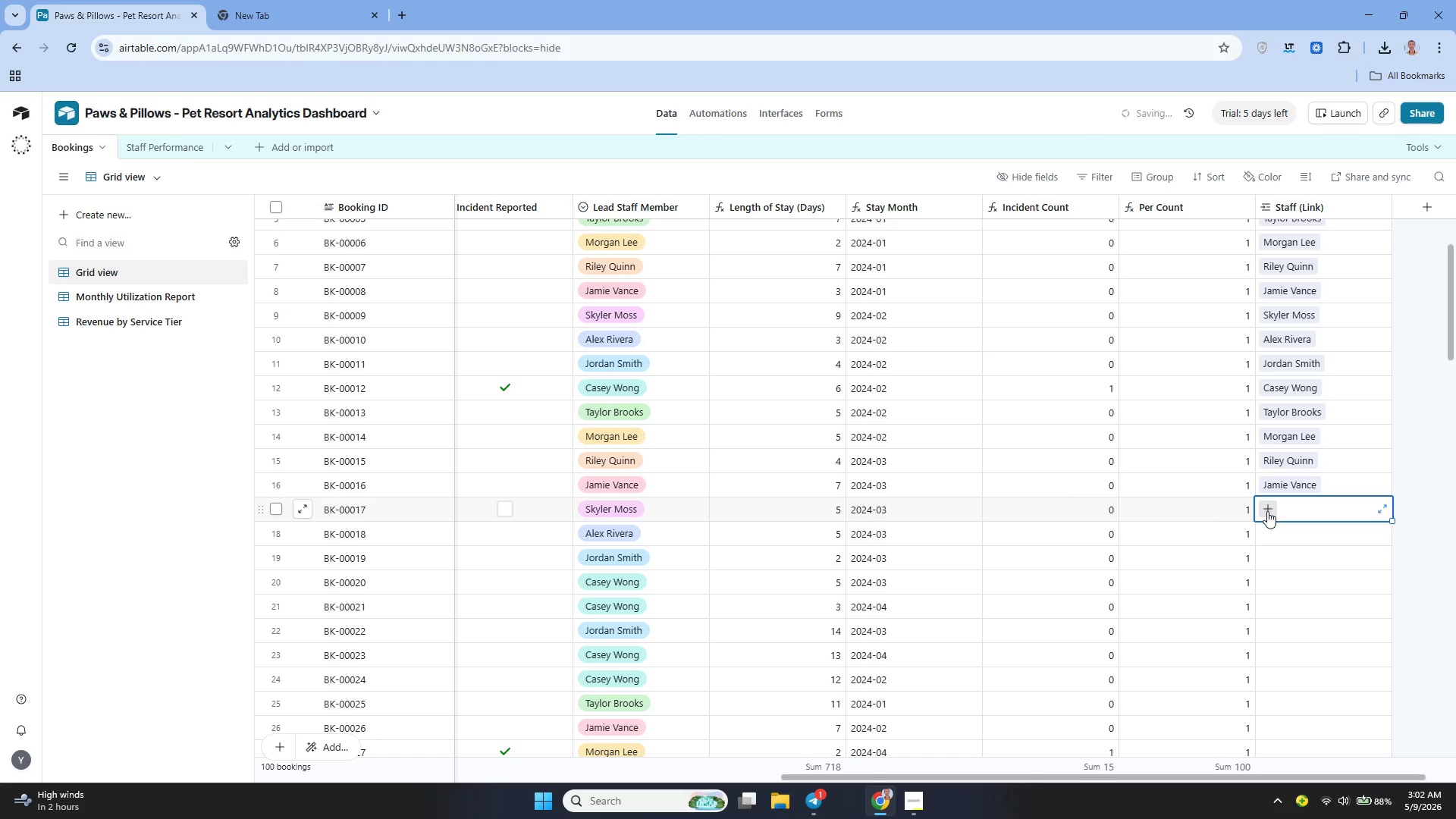 
left_click([1267, 511])
 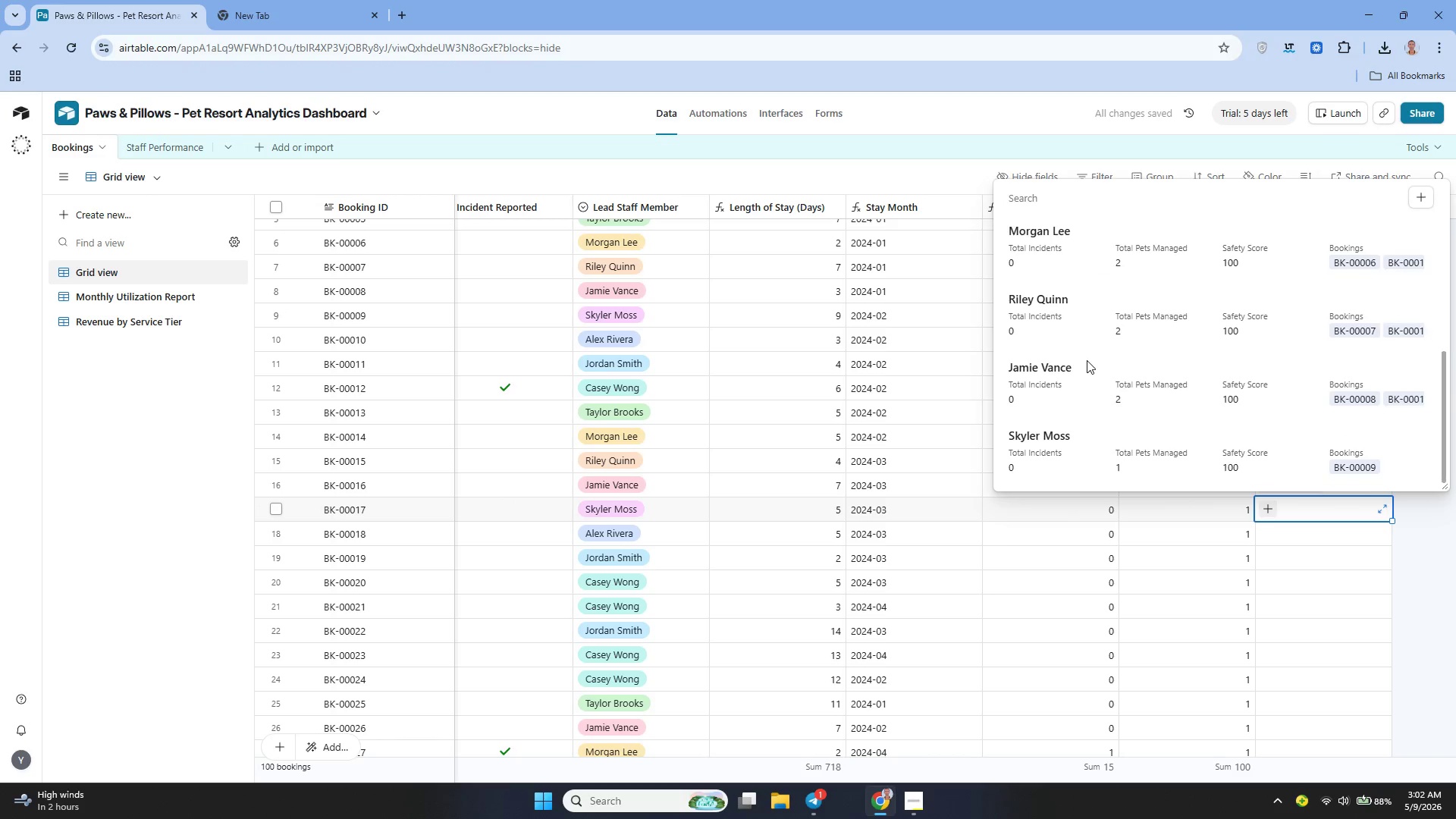 
left_click([1068, 444])
 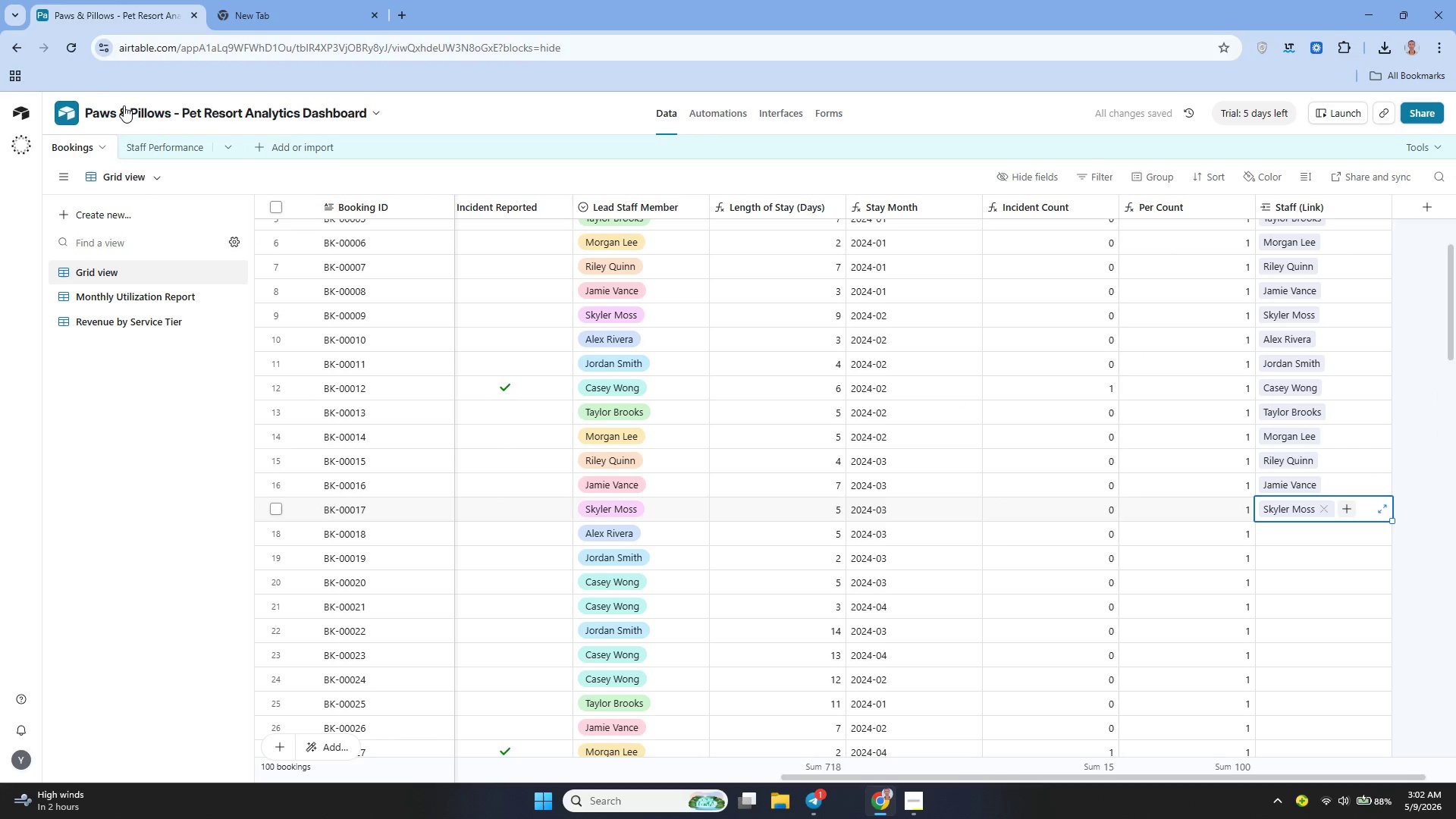 
left_click([172, 147])
 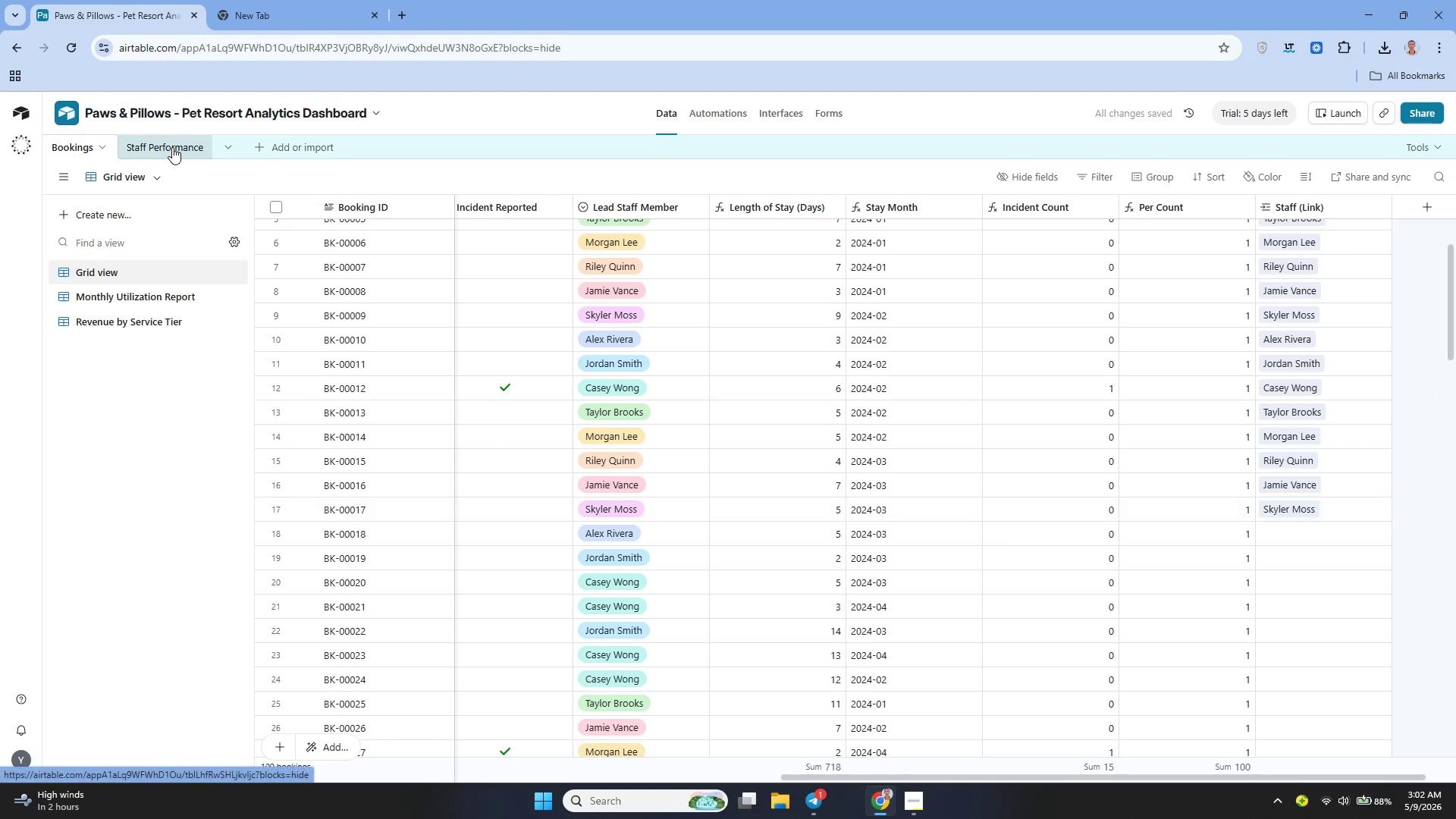 
mouse_move([176, 156])
 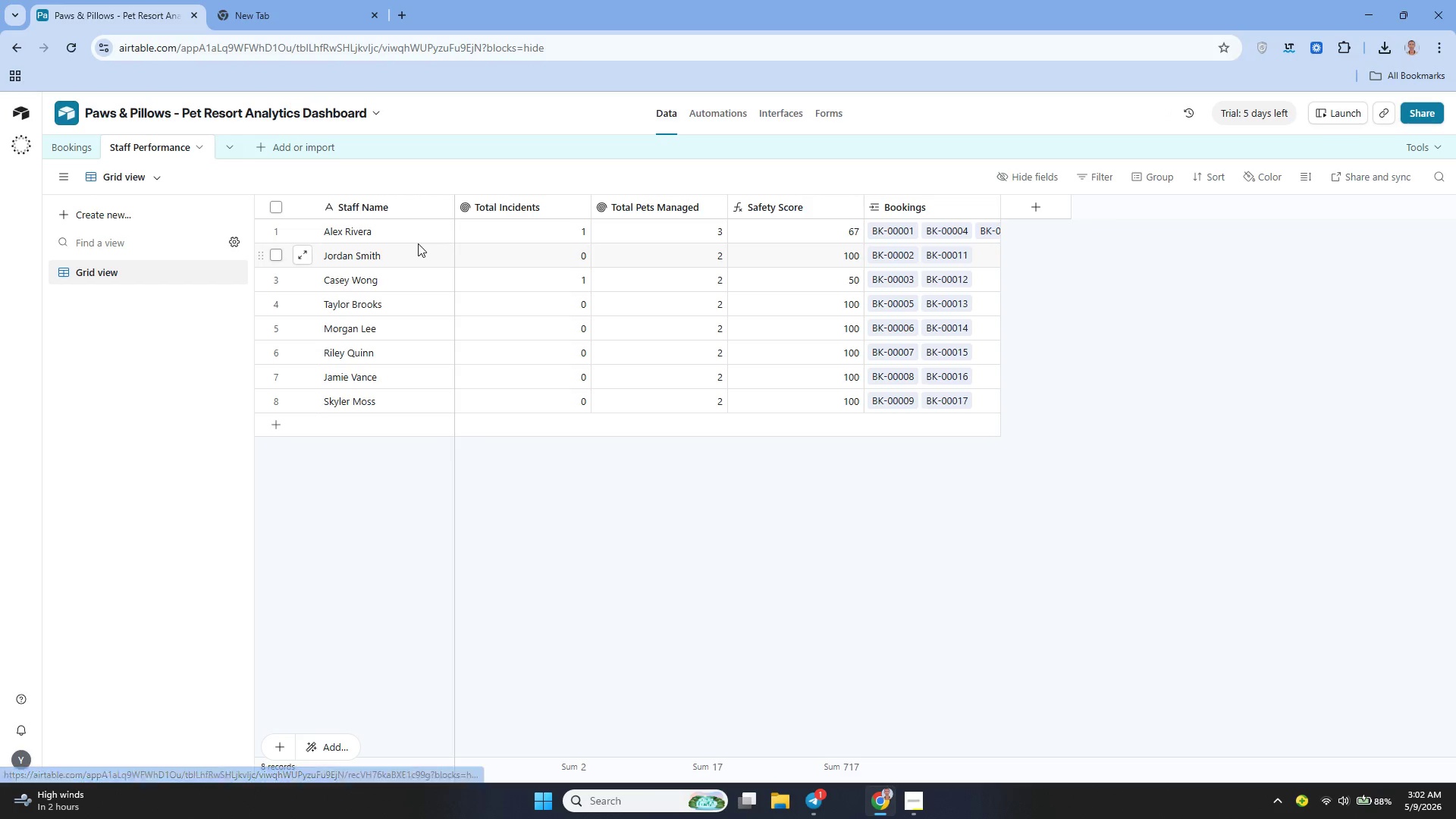 
left_click([526, 212])
 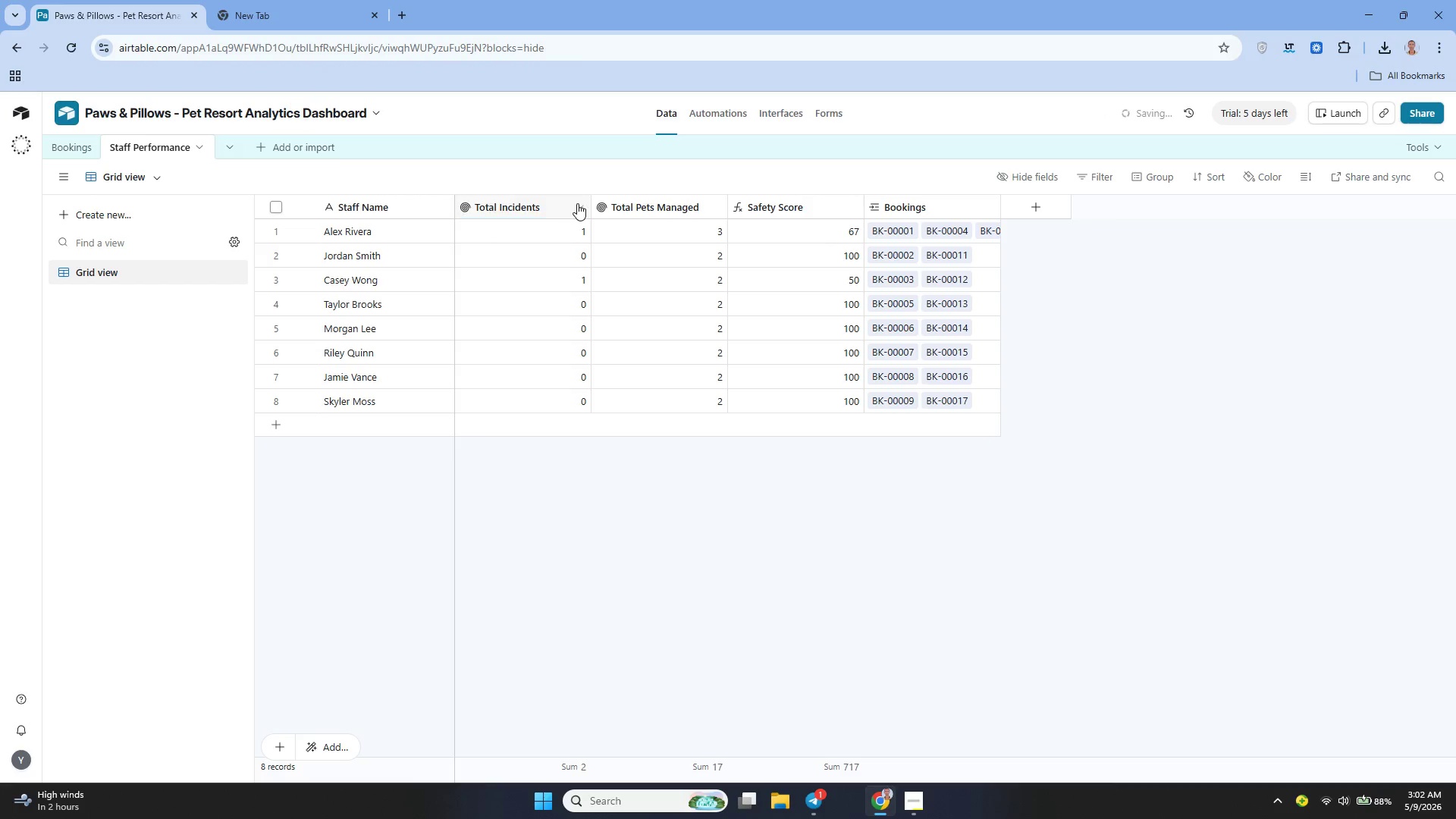 
left_click([577, 203])
 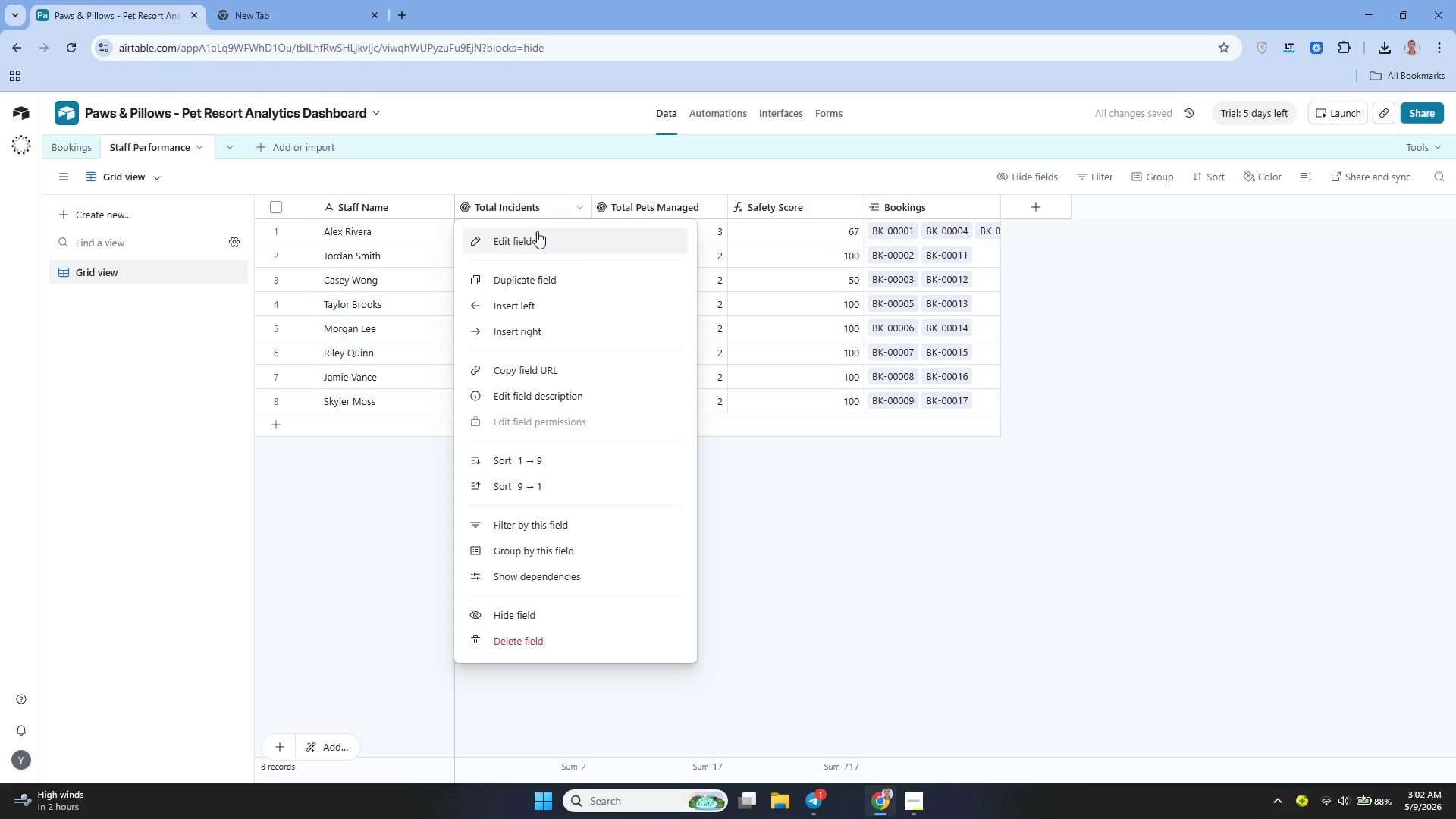 
left_click([535, 232])
 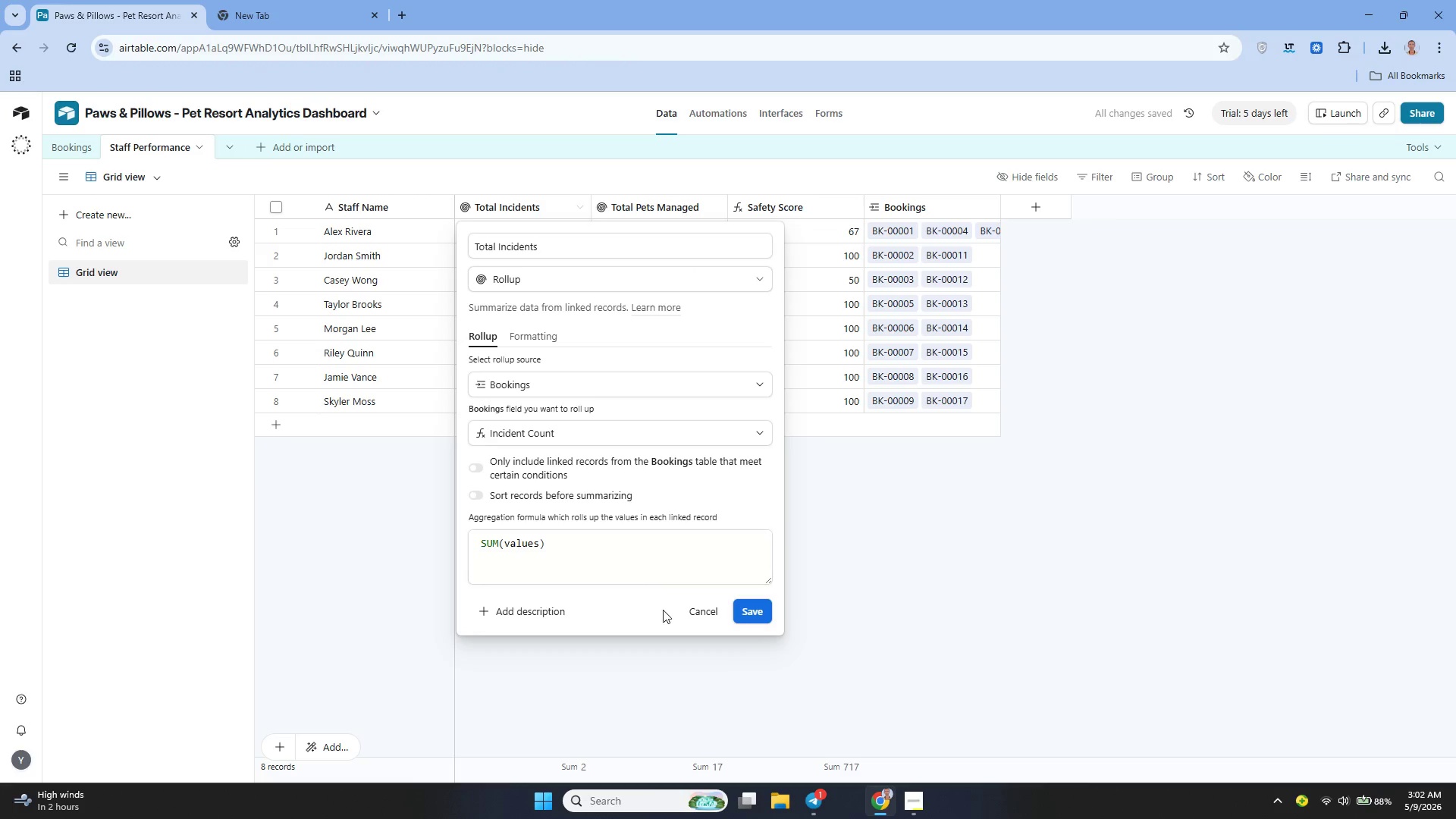 
left_click([697, 609])
 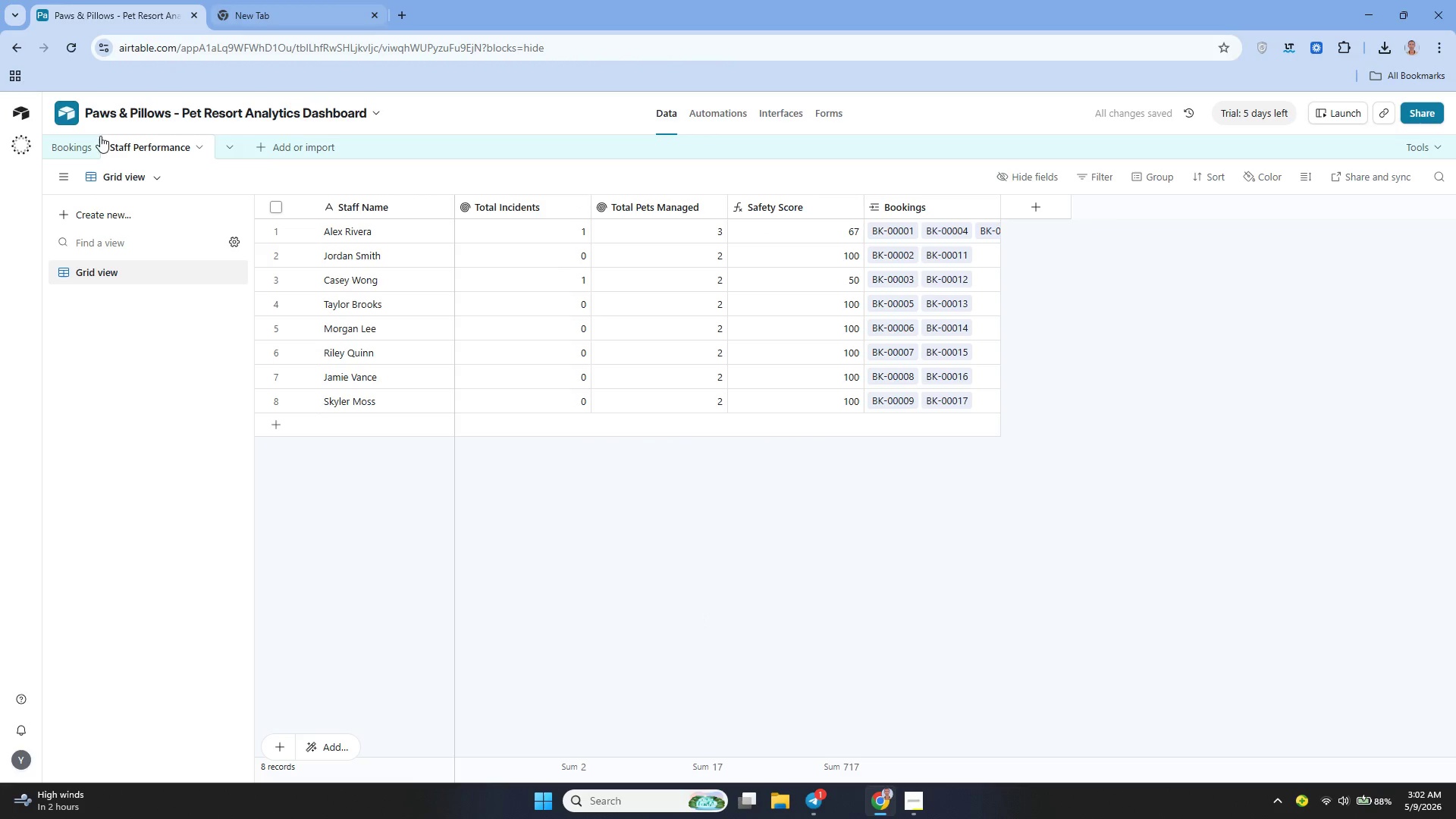 
left_click([81, 143])
 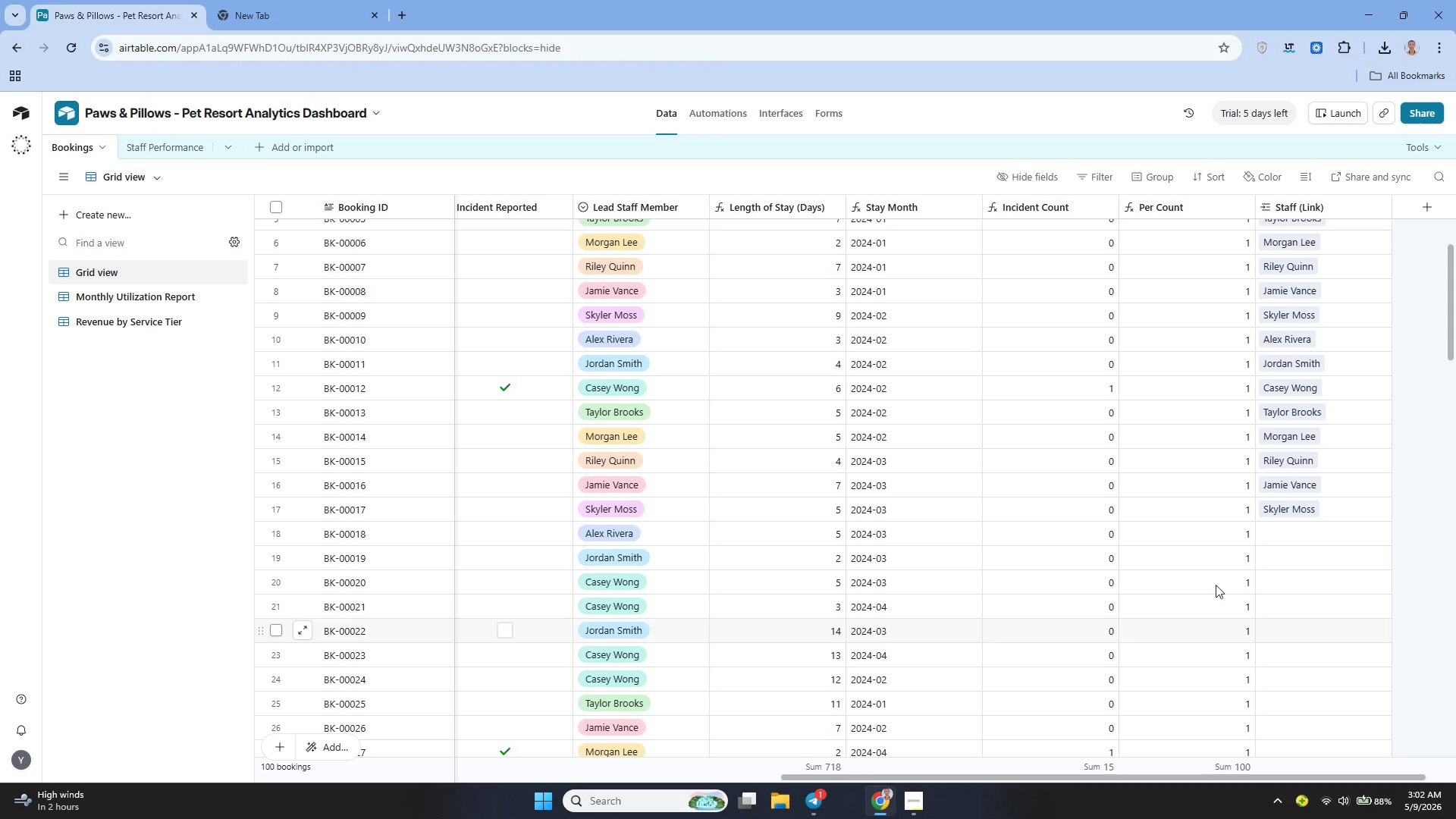 
left_click([1279, 530])
 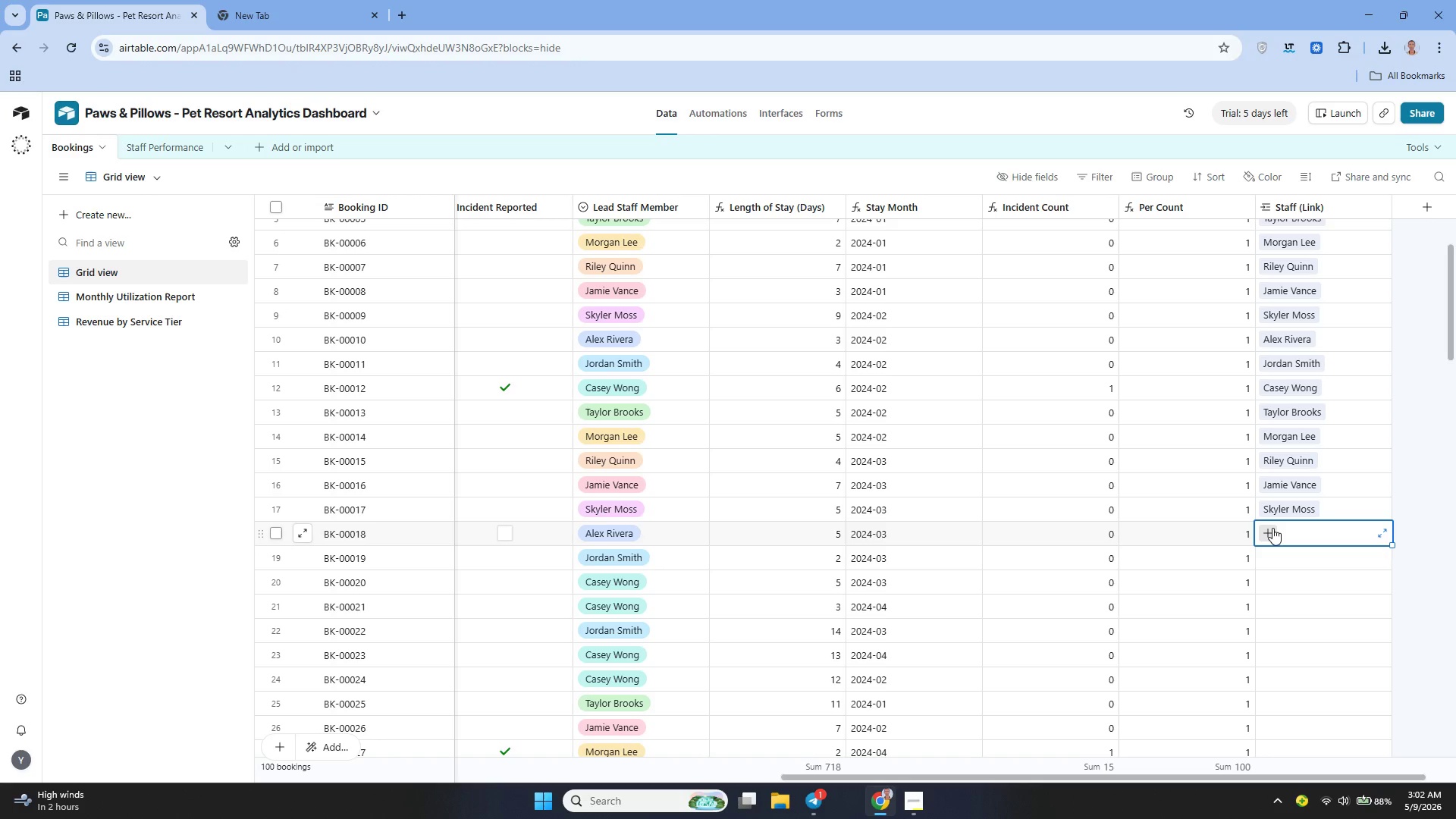 
left_click([1272, 528])
 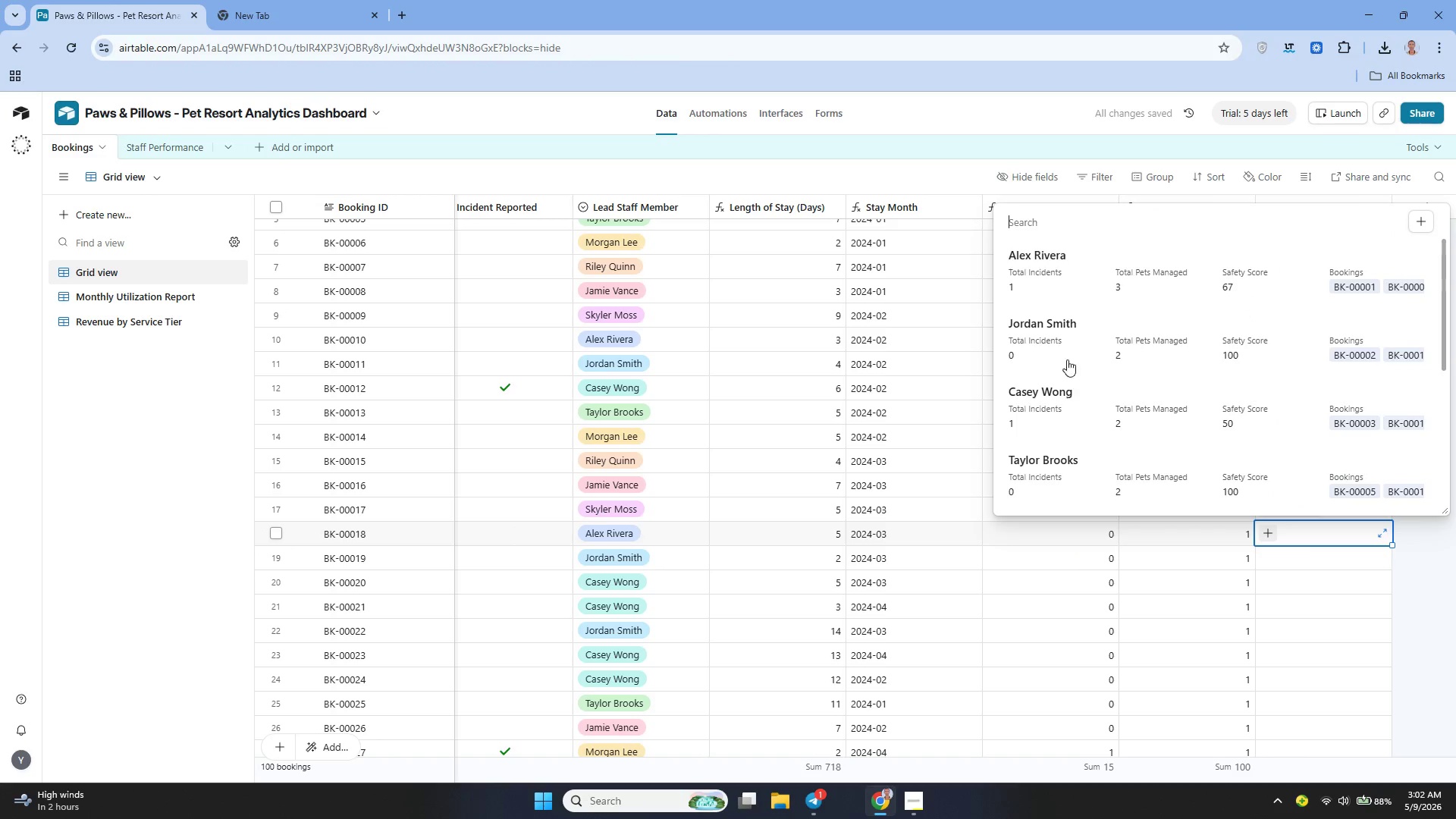 
left_click([1042, 273])
 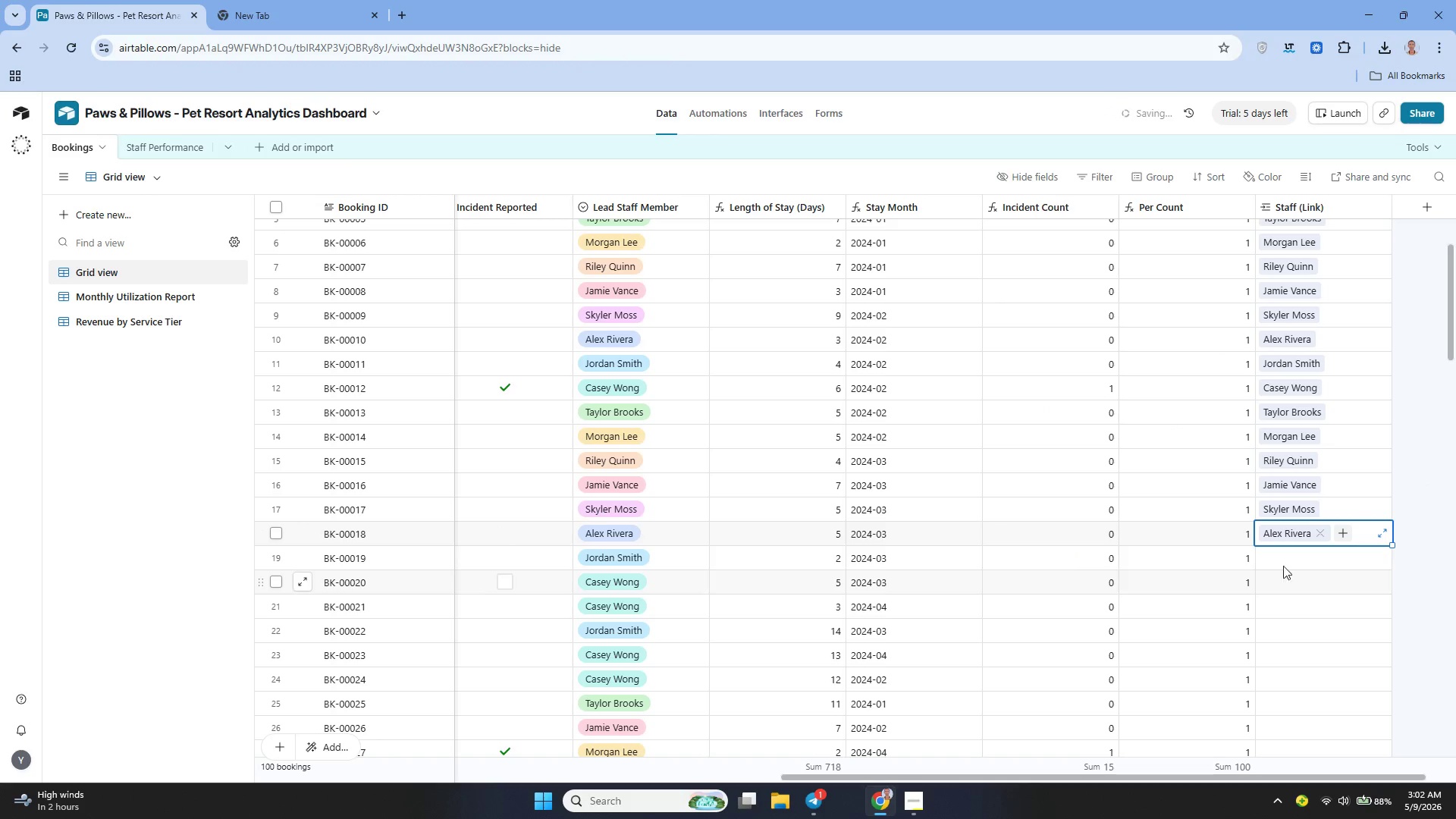 
left_click([1277, 552])
 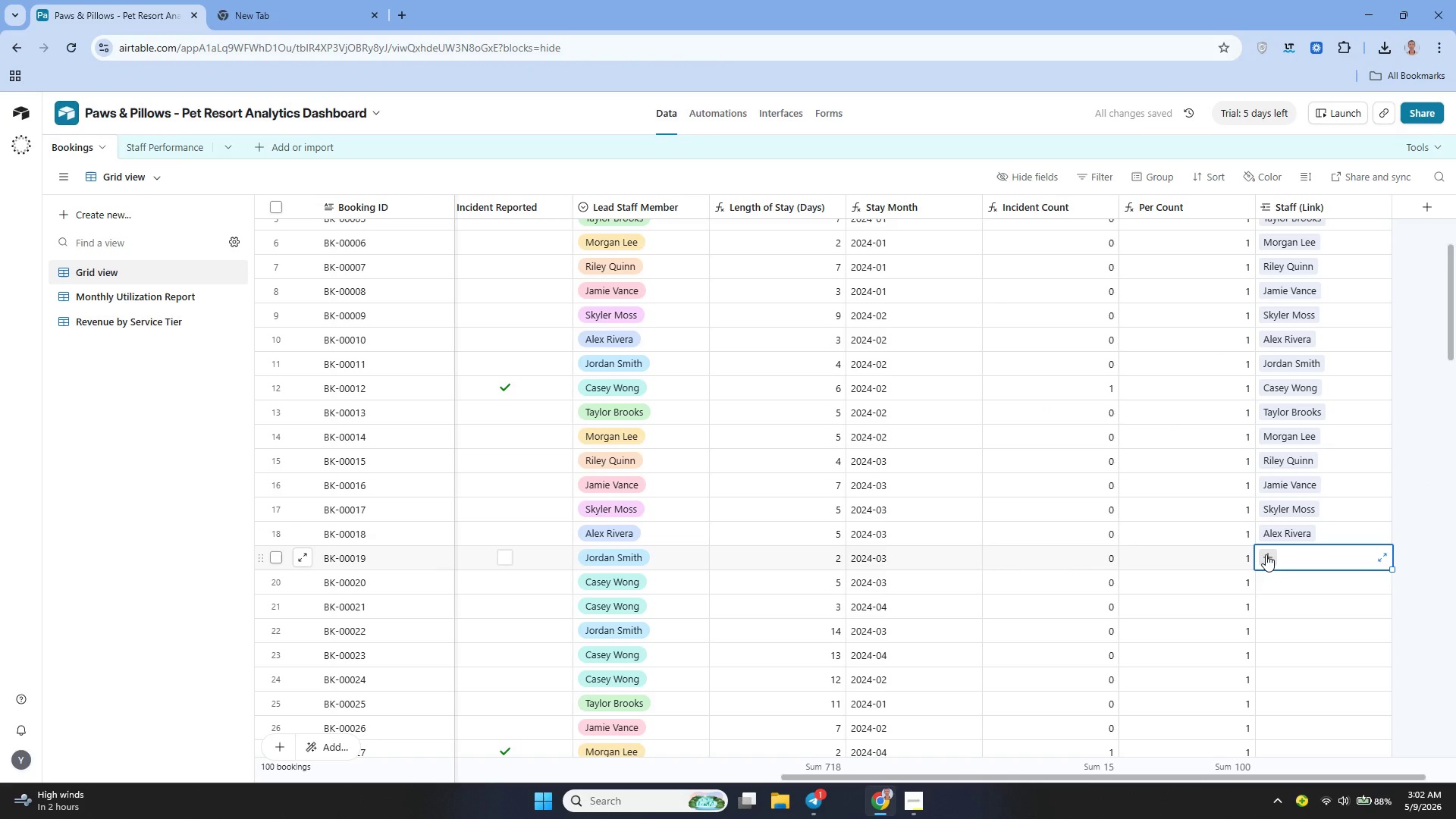 
left_click([1266, 554])
 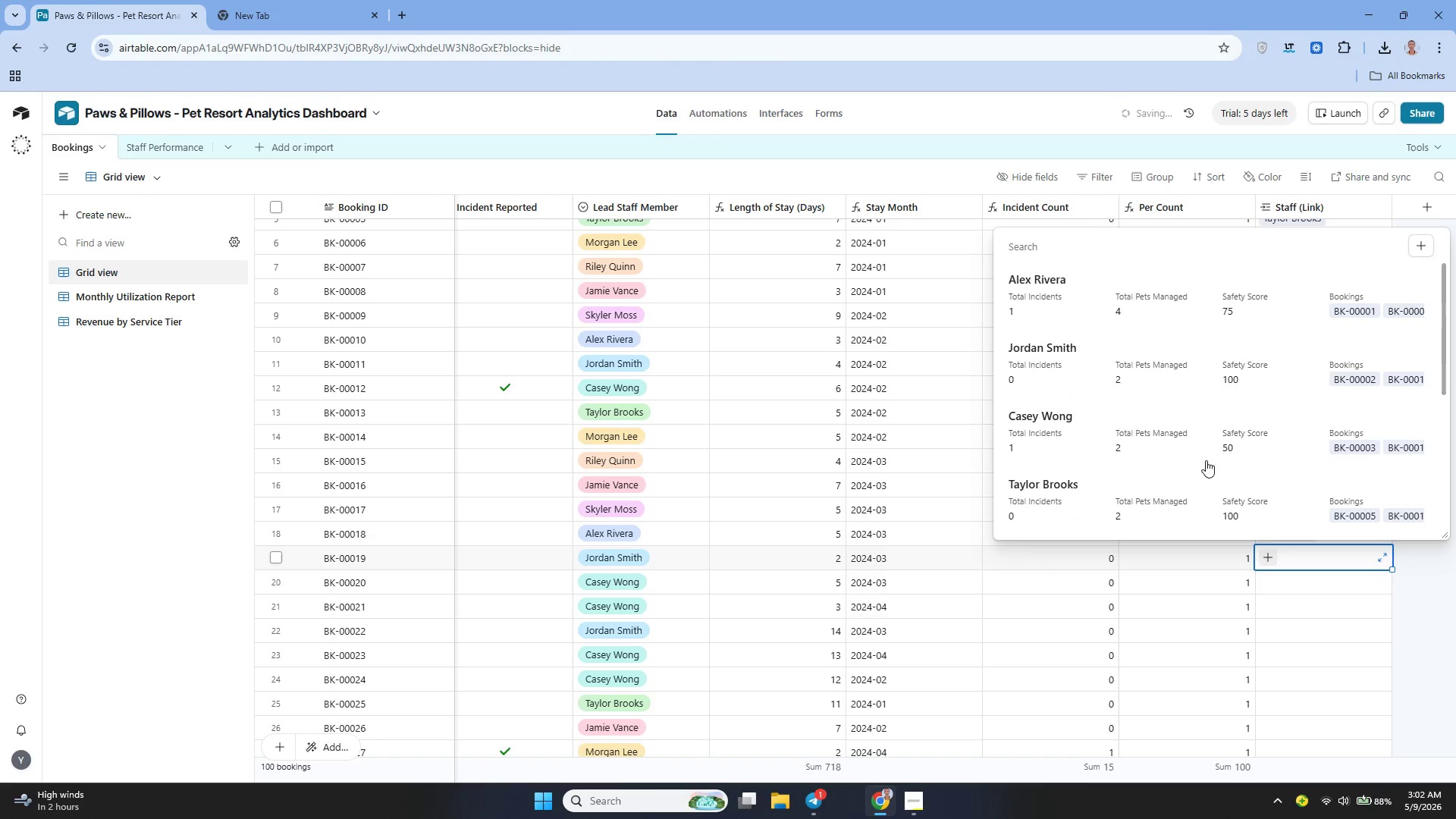 
mouse_move([1118, 391])
 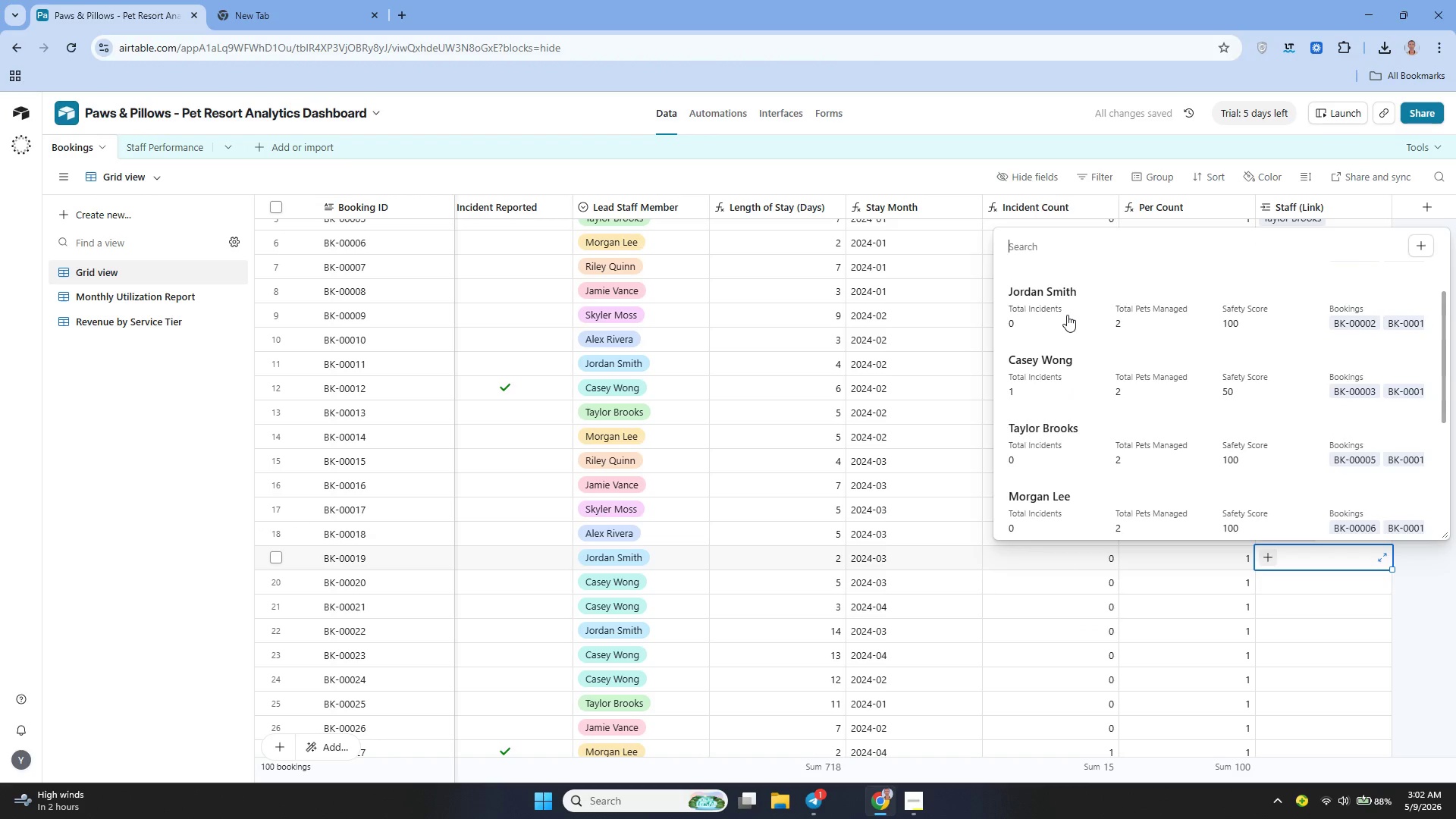 
left_click([1067, 315])
 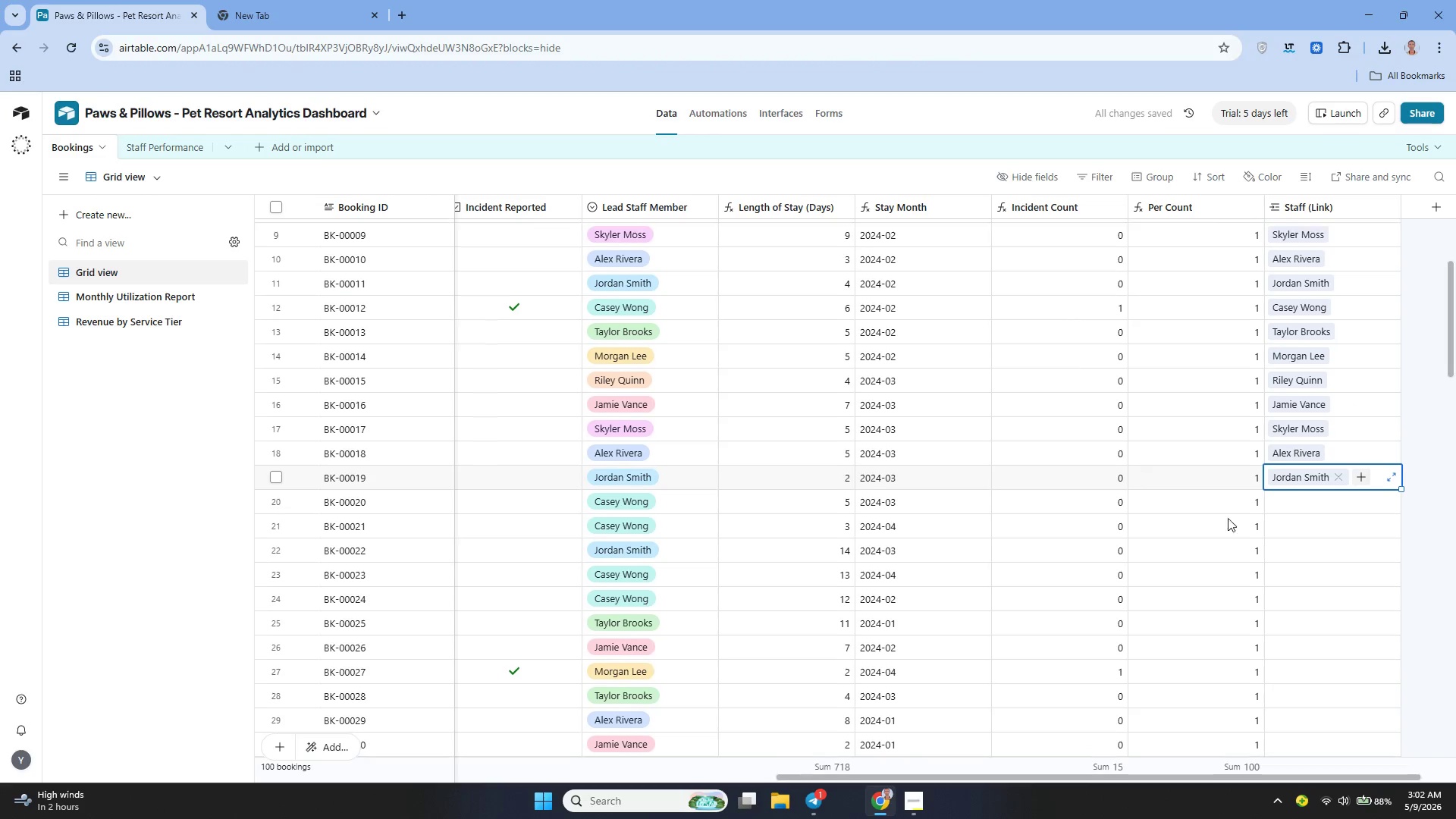 
left_click([1284, 503])
 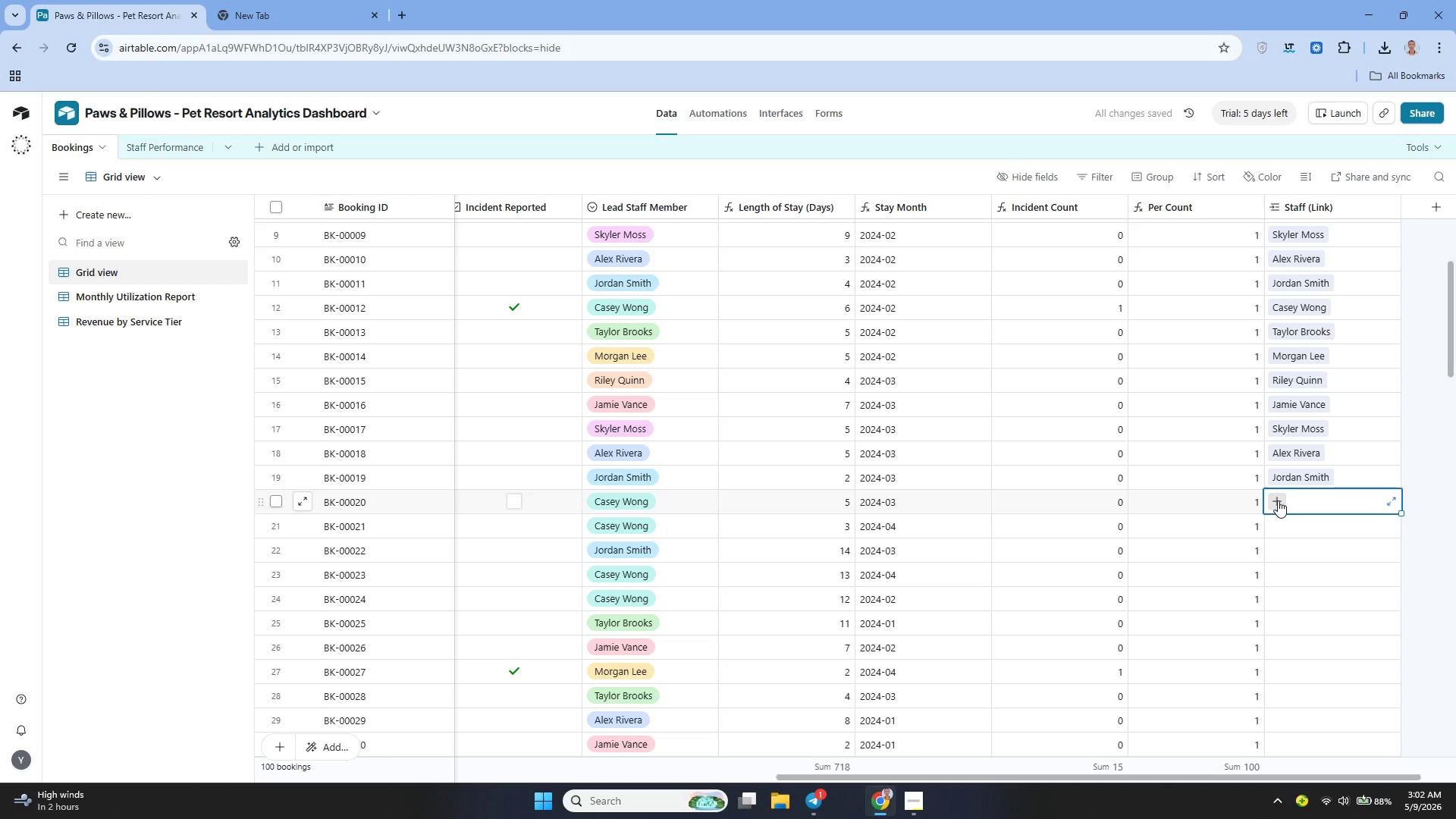 
left_click([1278, 500])
 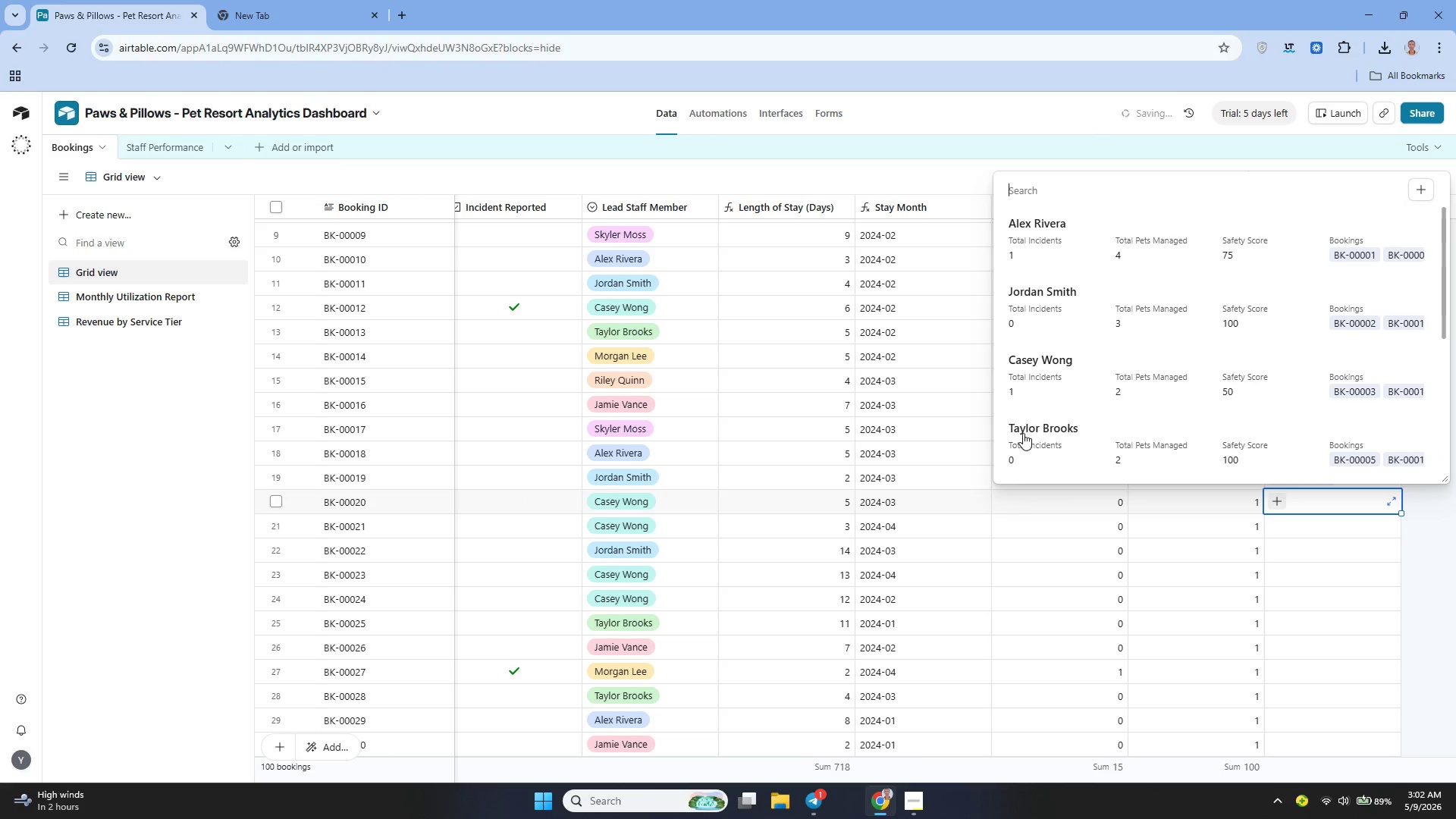 
left_click([1037, 372])
 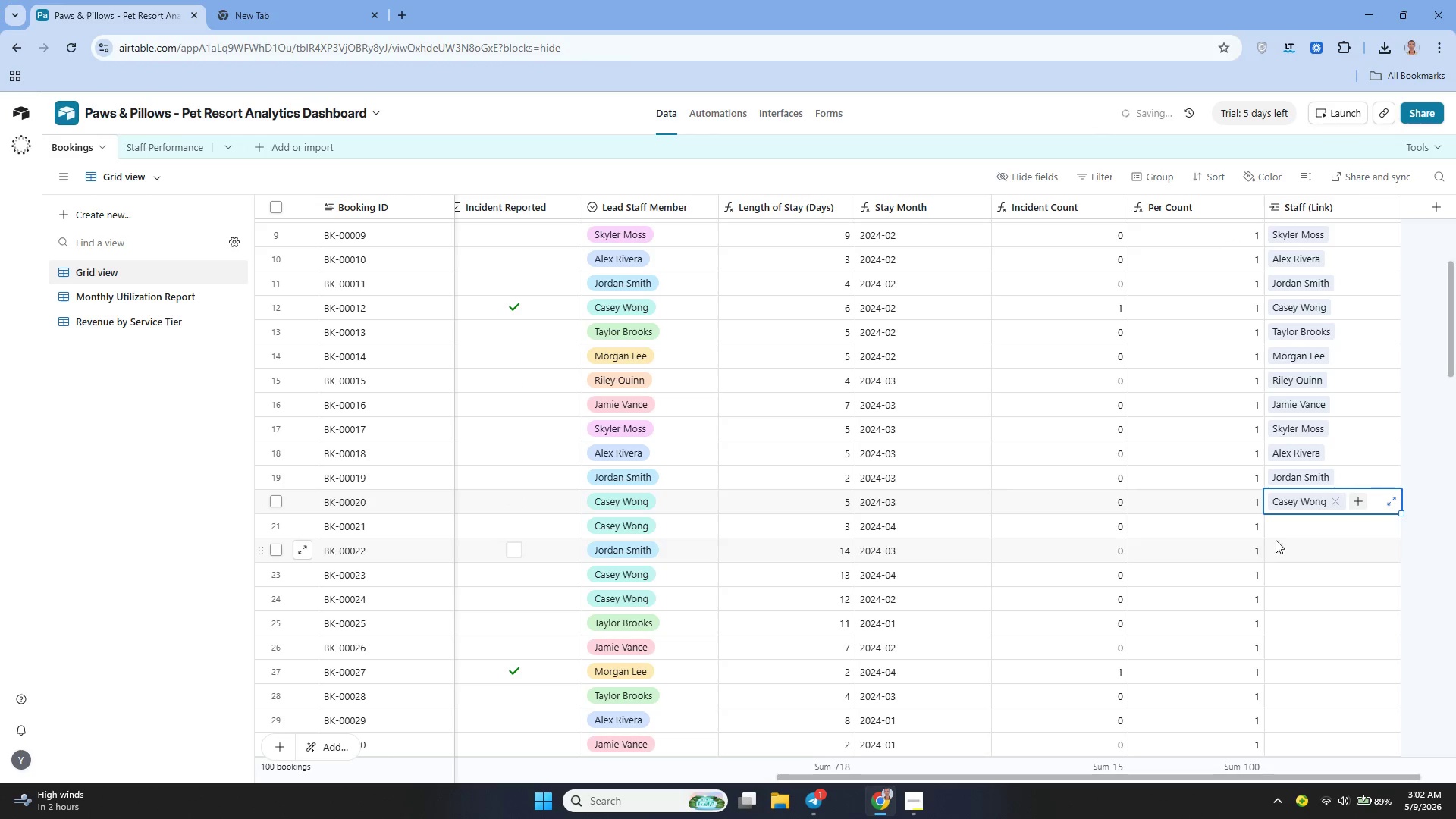 
left_click([1281, 536])
 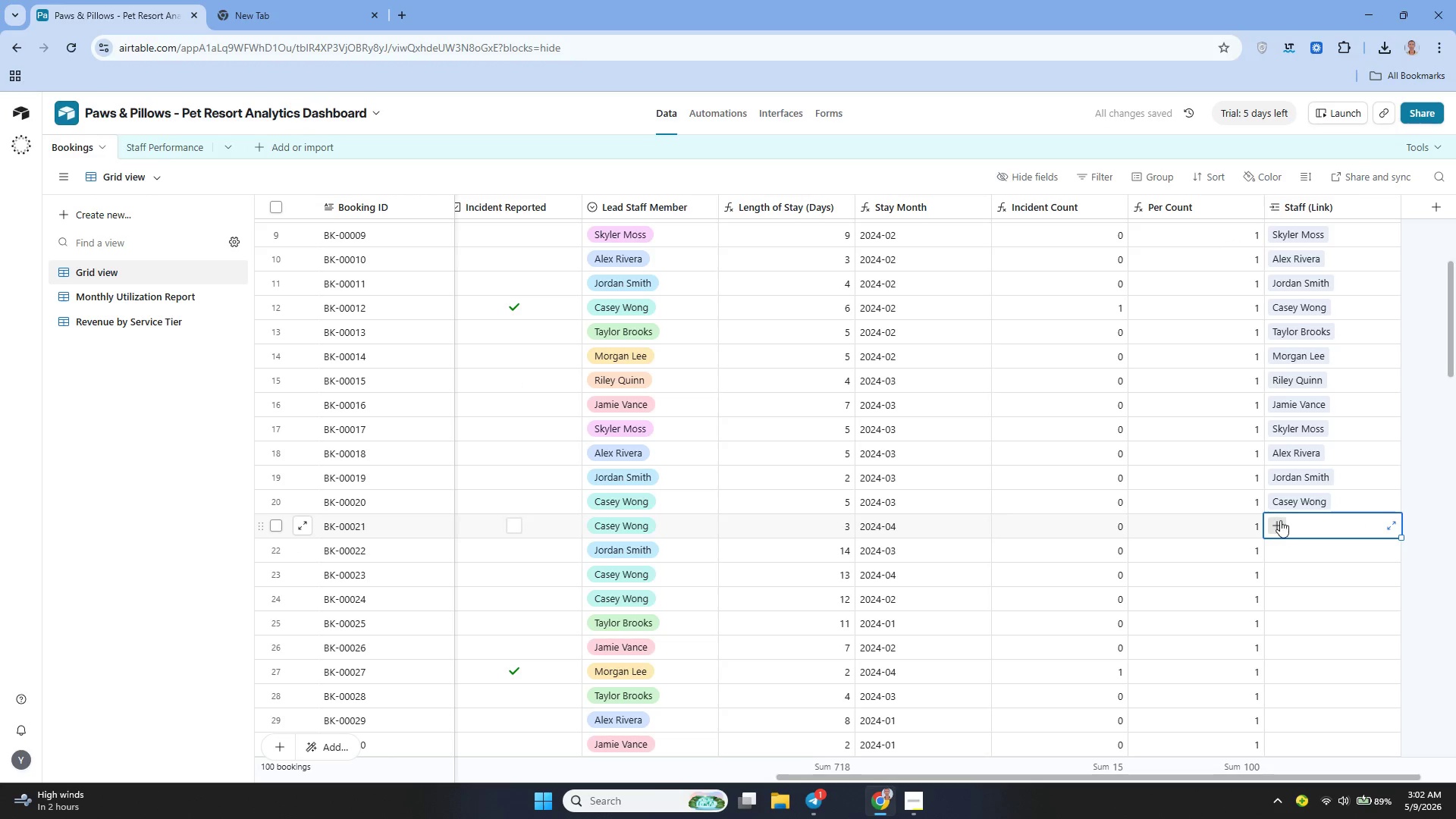 
left_click([1280, 519])
 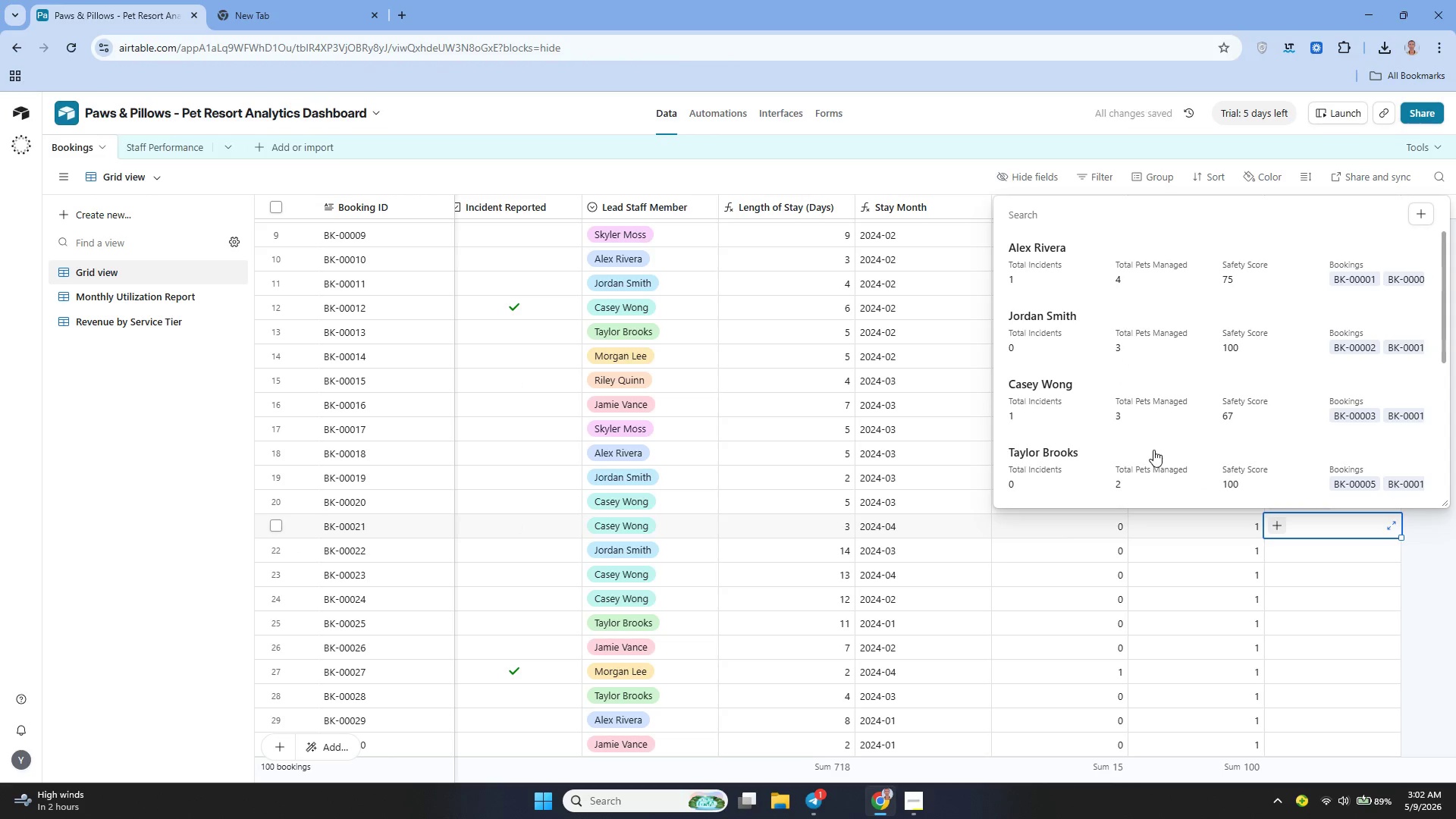 
left_click([1076, 395])
 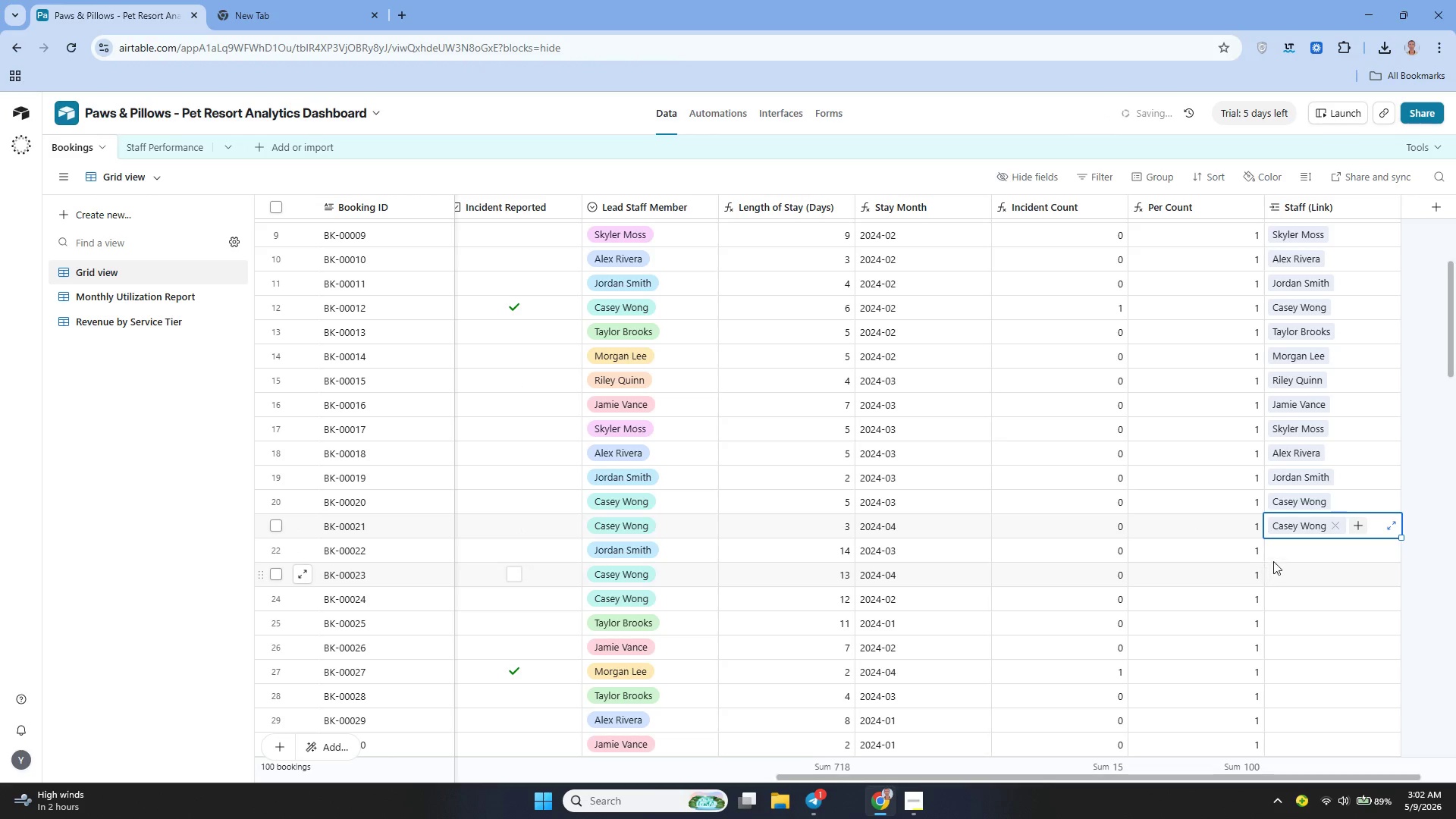 
left_click([1273, 548])
 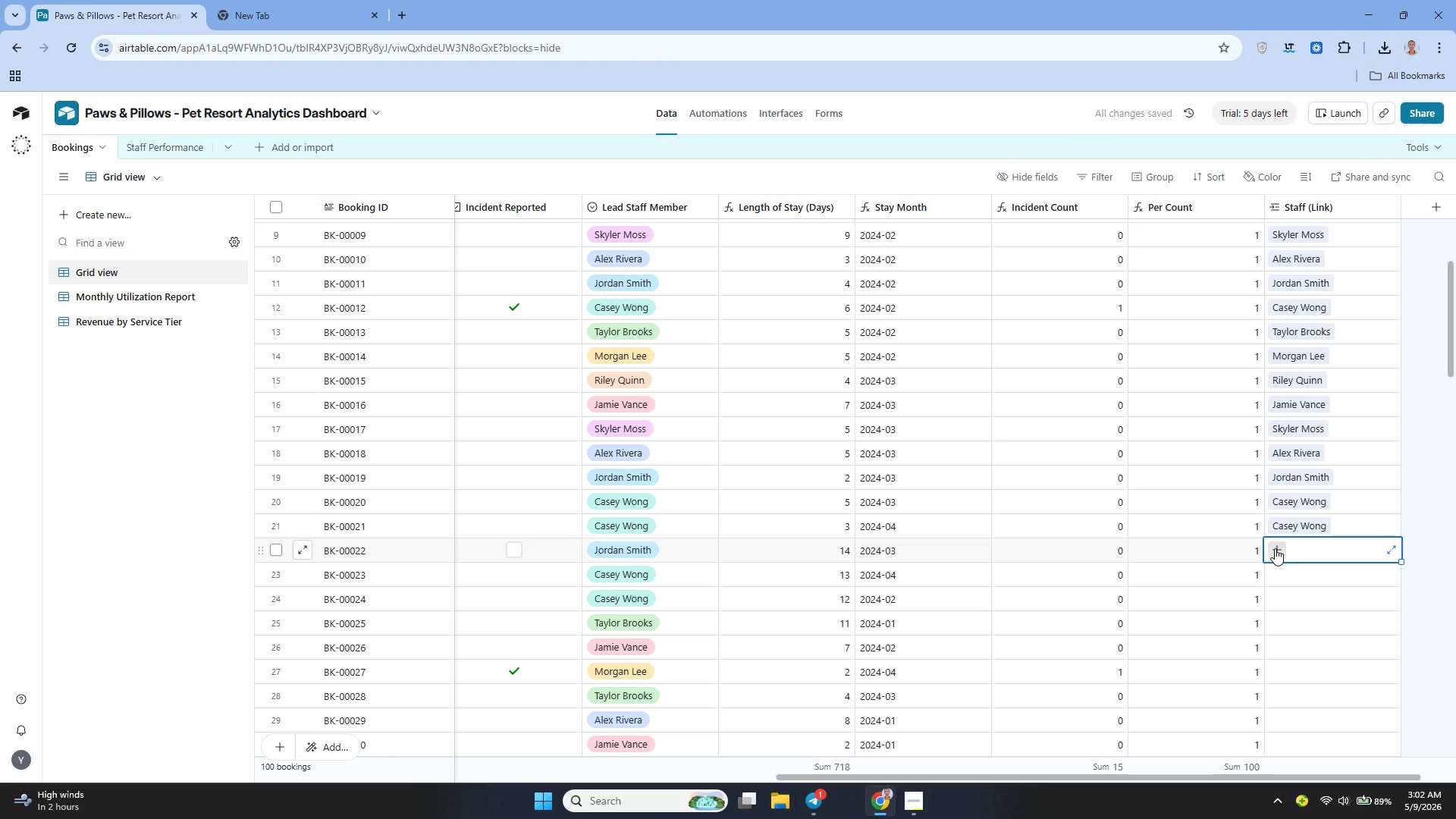 
left_click([1275, 548])
 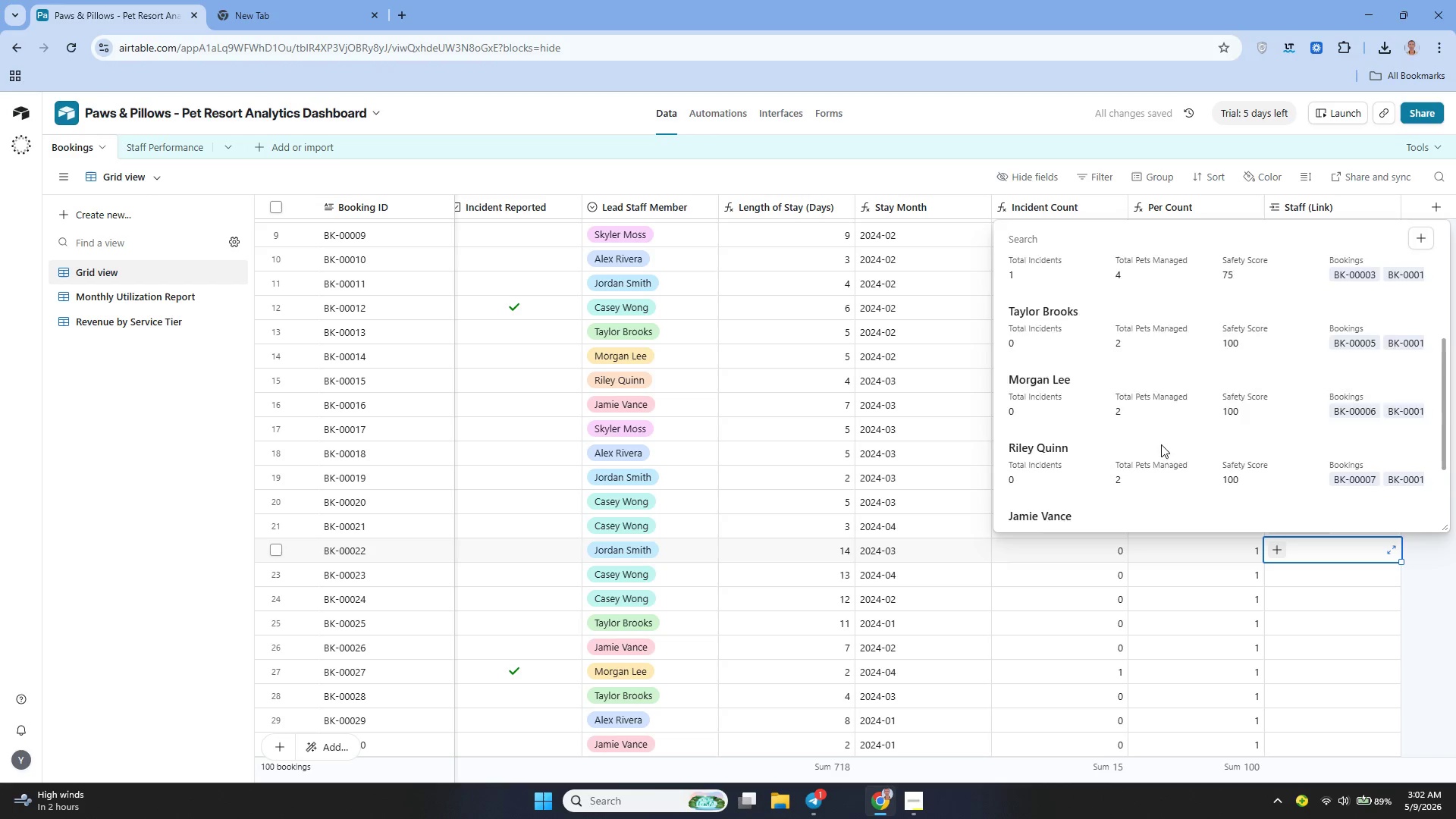 
wait(5.47)
 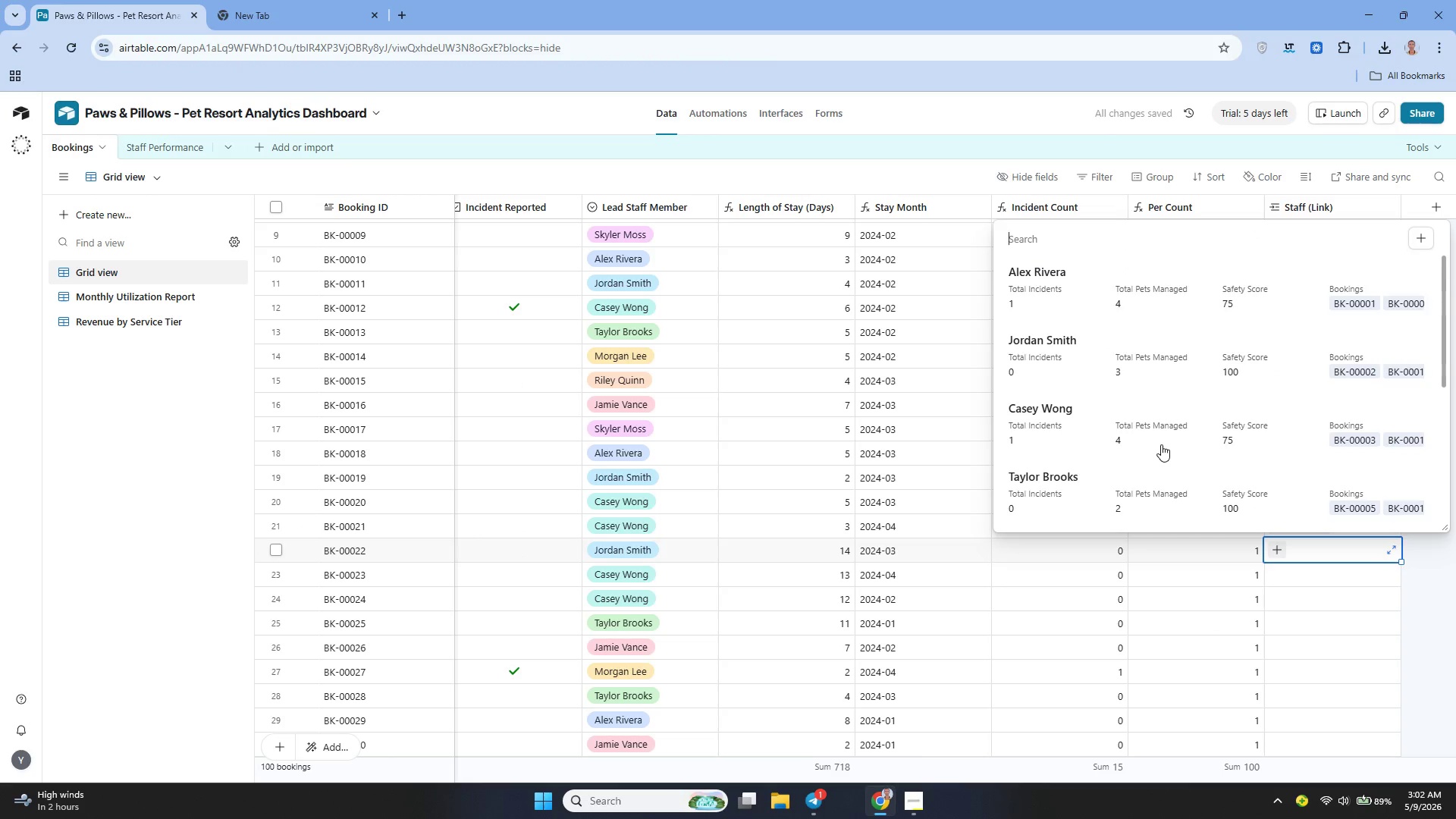 
left_click([1060, 353])
 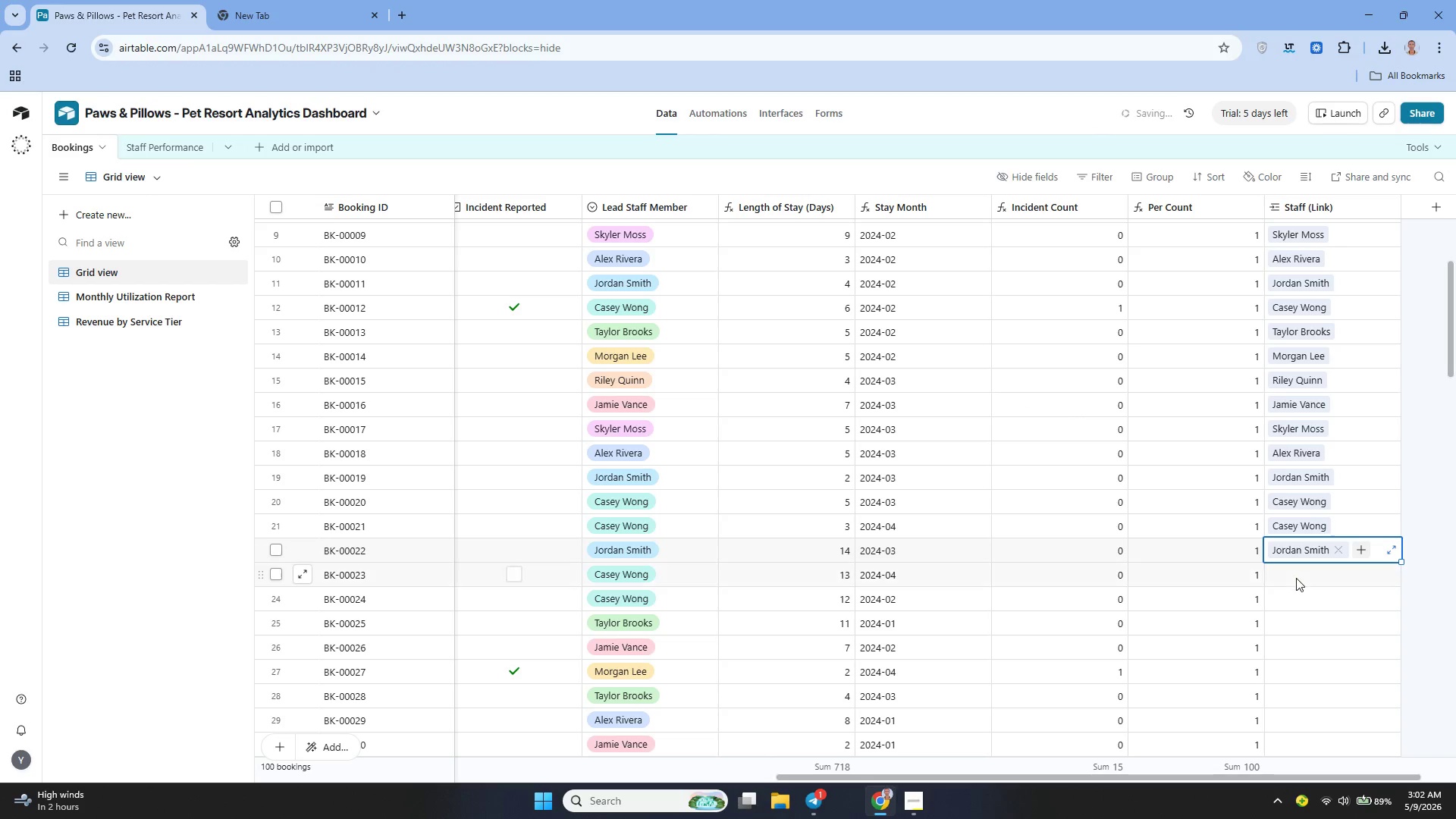 
left_click_drag(start_coordinate=[1294, 579], to_coordinate=[1274, 573])
 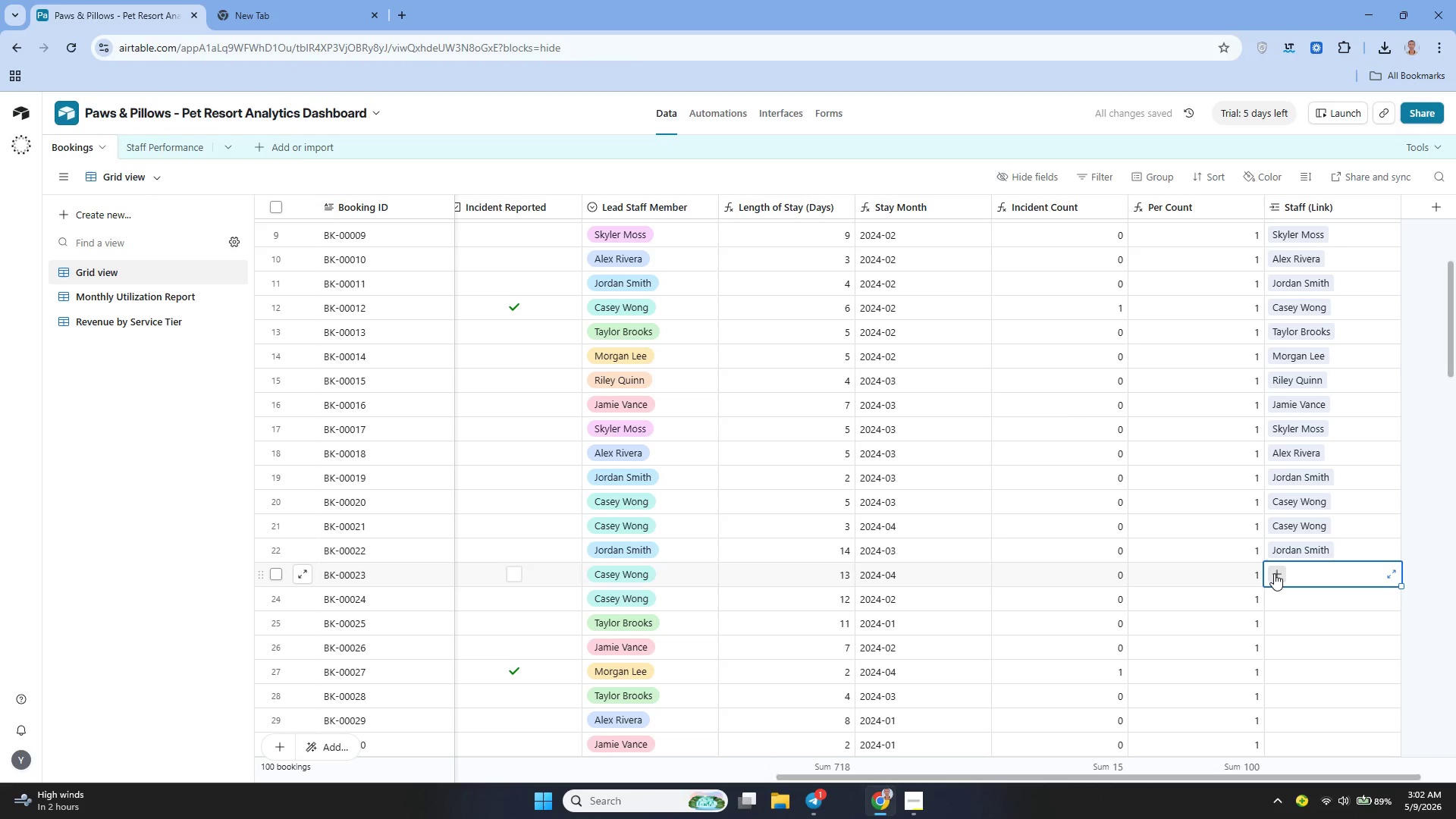 
left_click([1274, 573])
 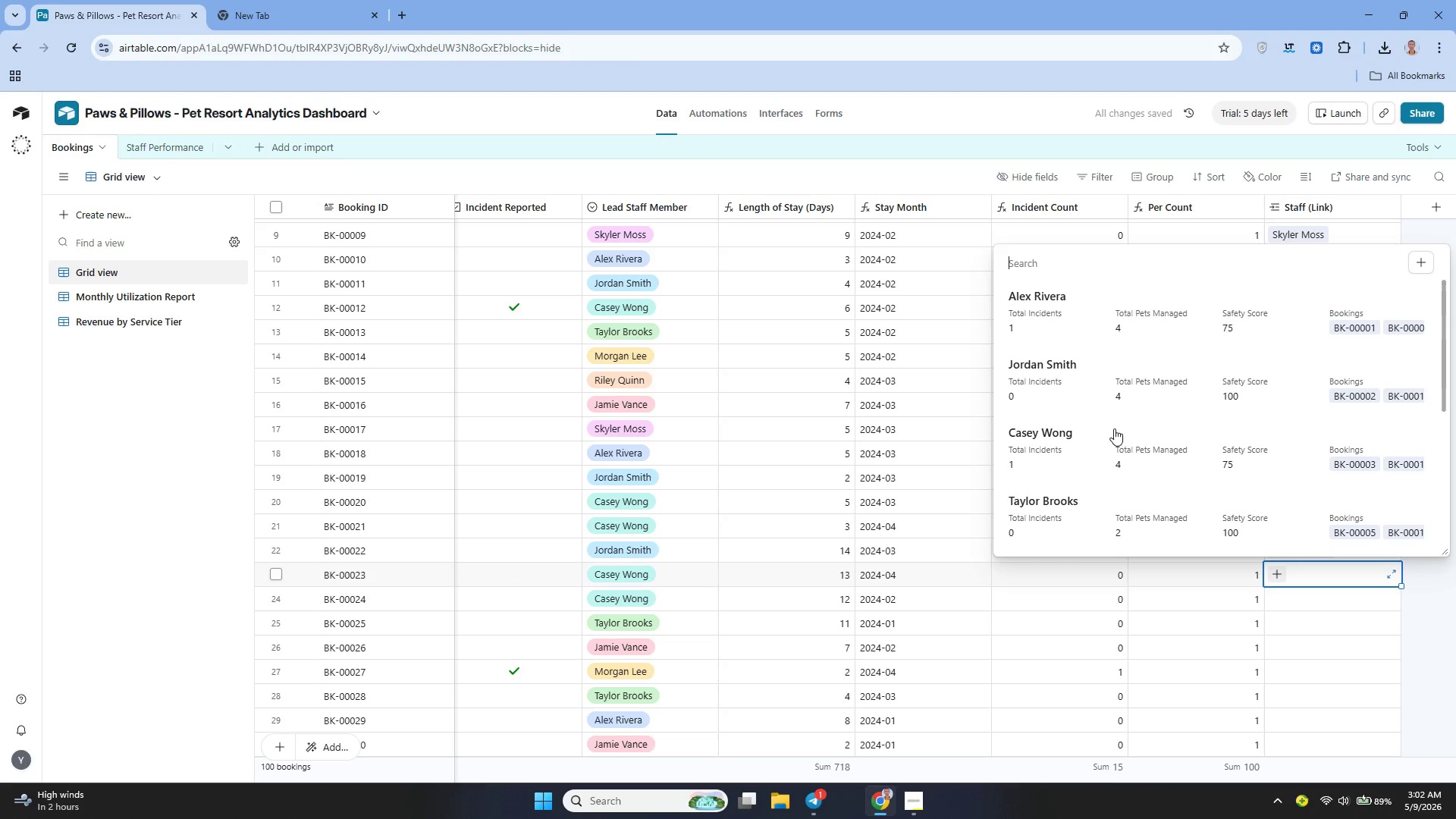 
left_click([1055, 419])
 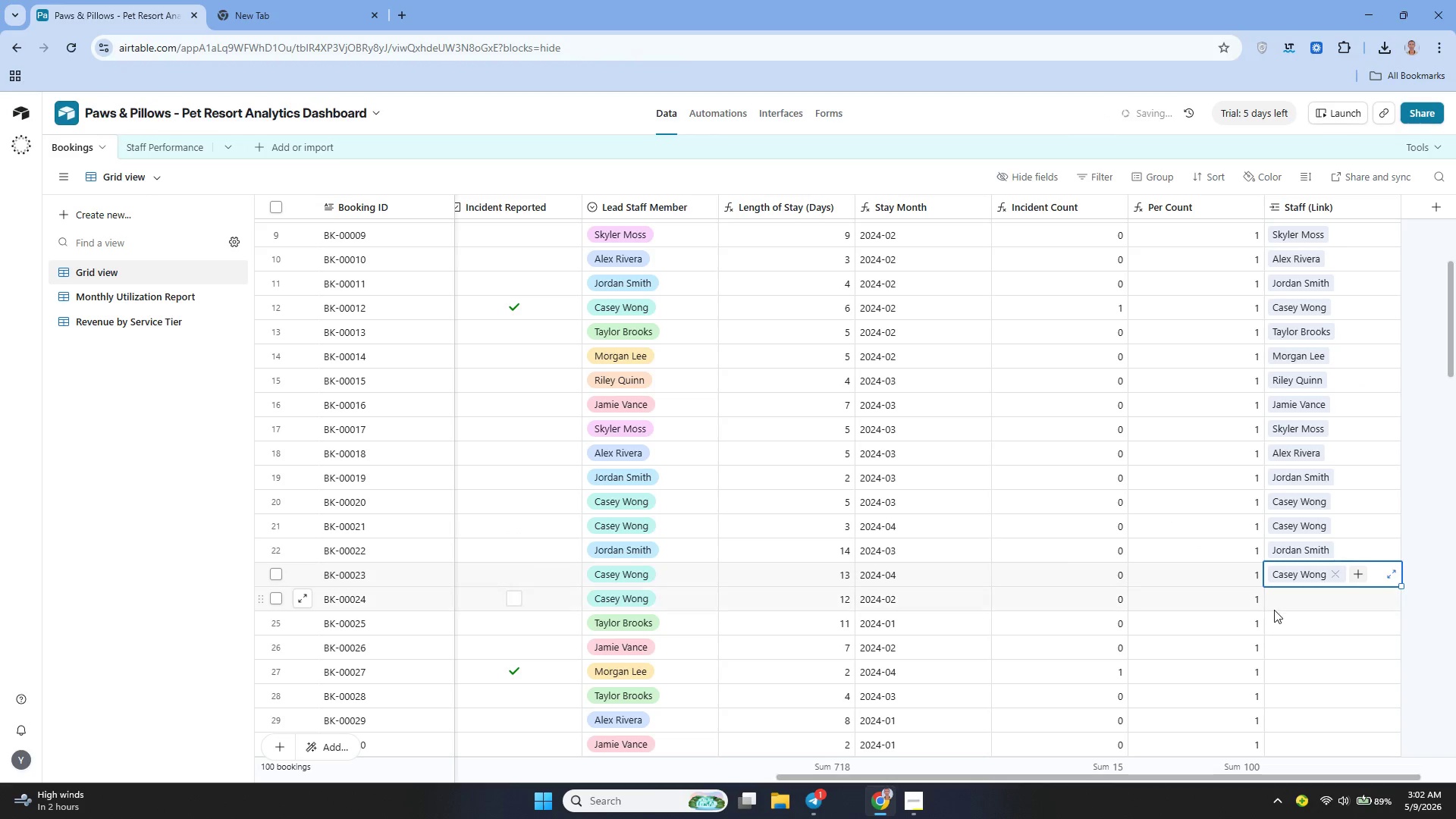 
left_click([1276, 603])
 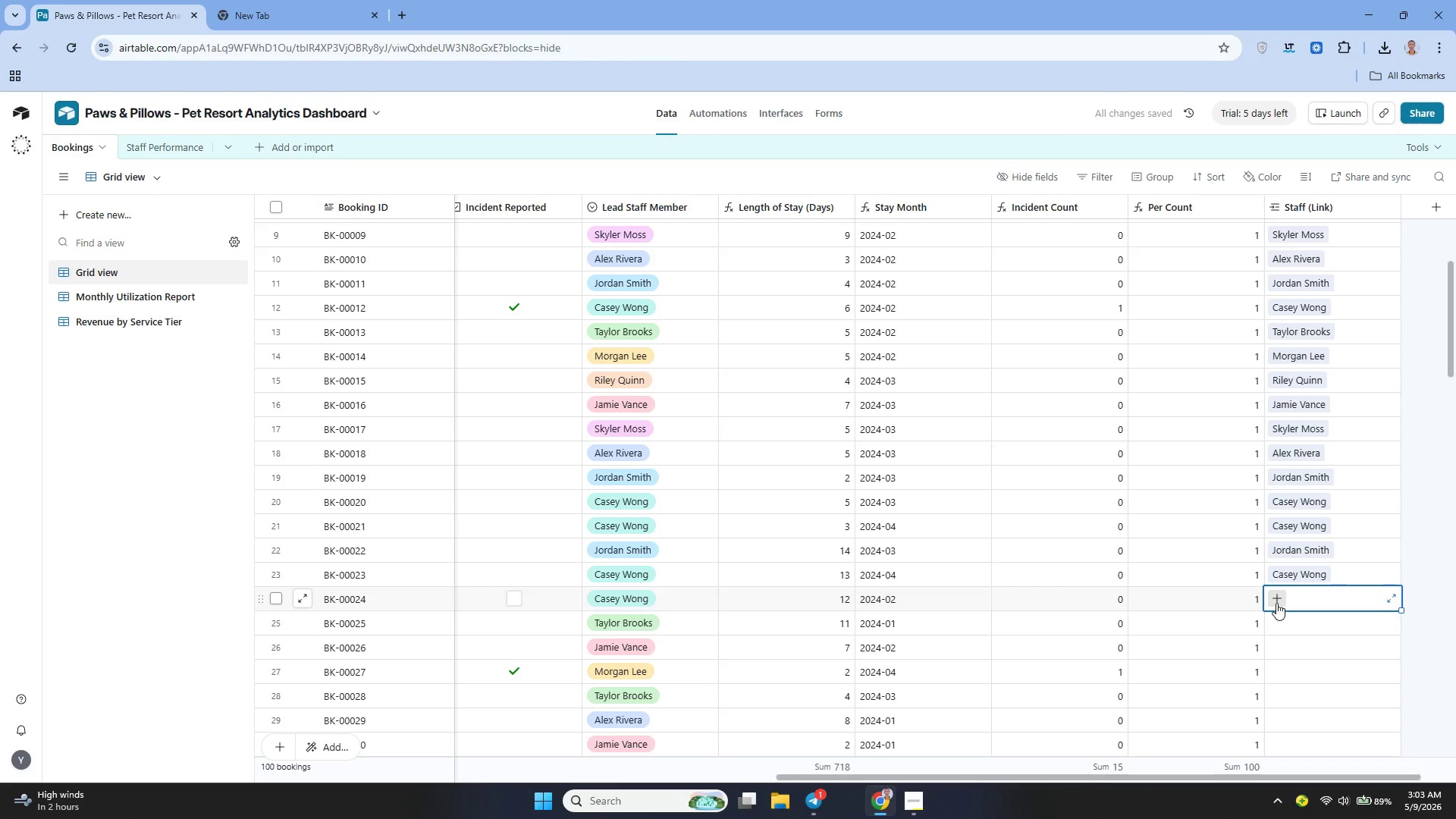 
left_click([1276, 603])
 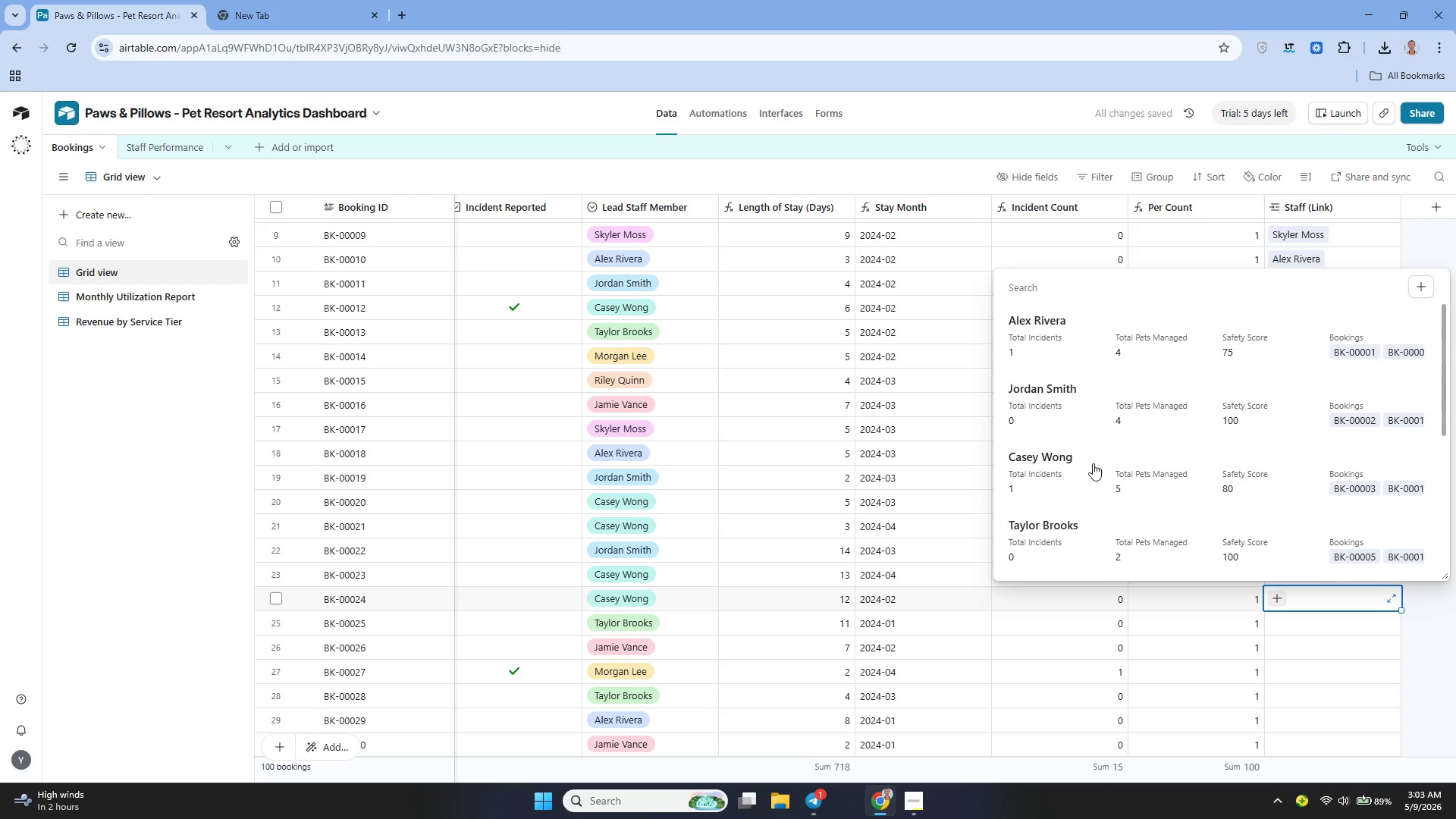 
left_click([1075, 473])
 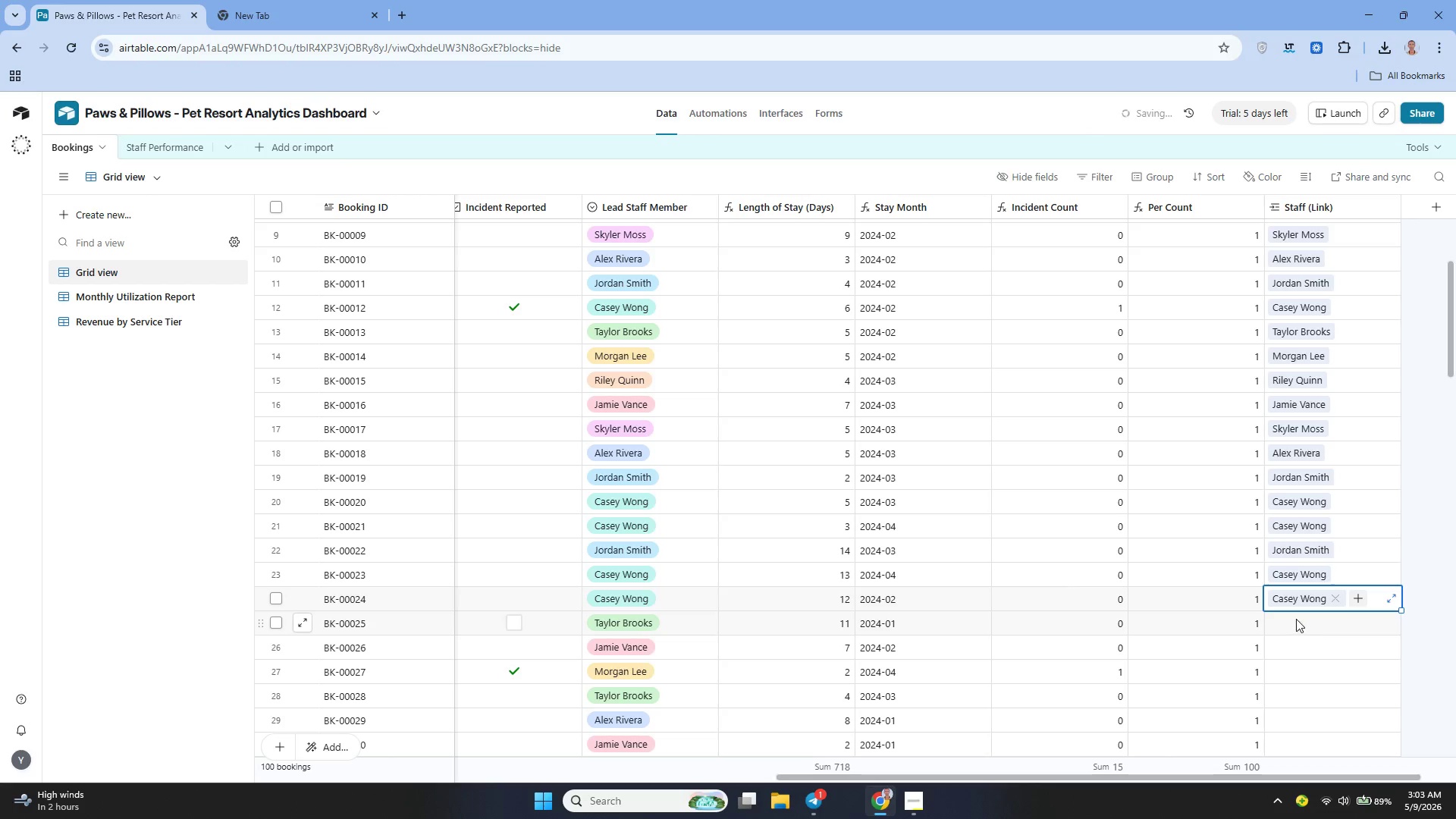 
left_click([1294, 619])
 